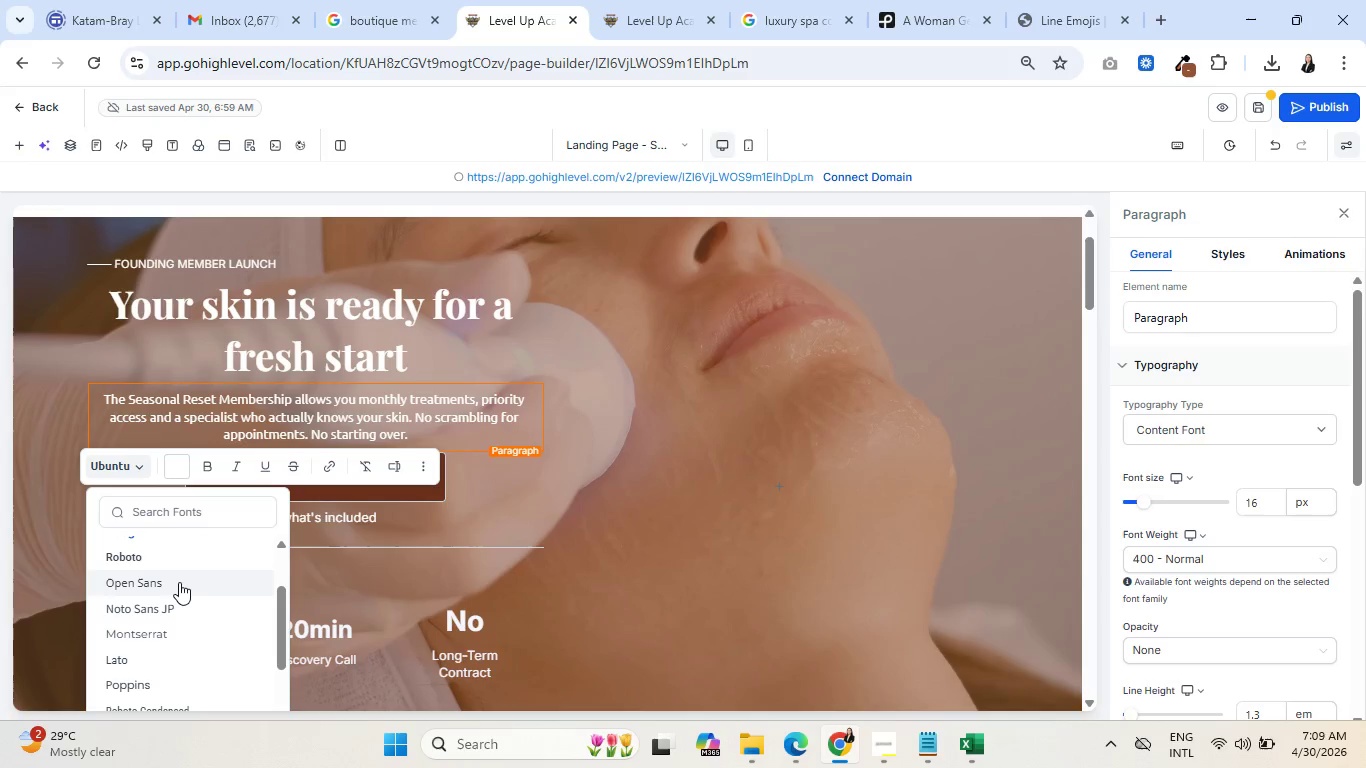 
left_click([179, 582])
 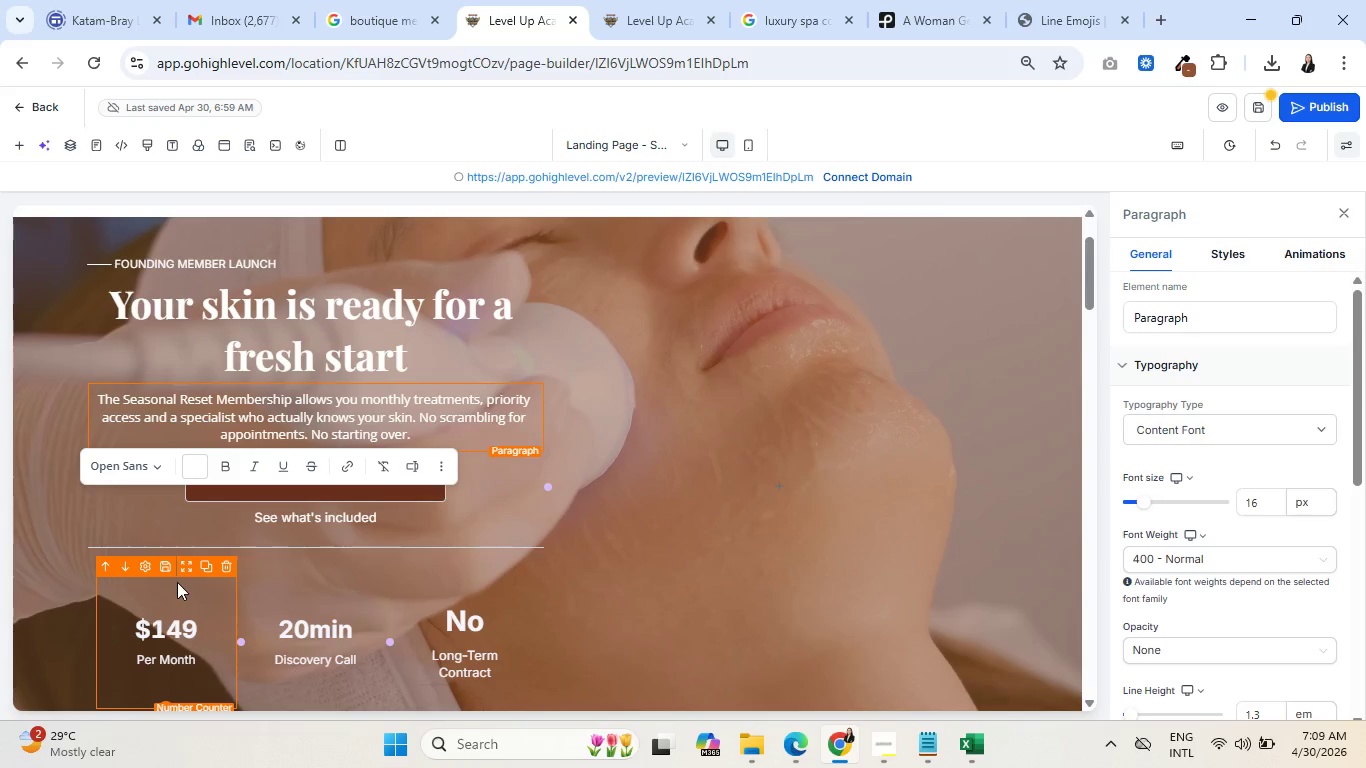 
left_click([161, 464])
 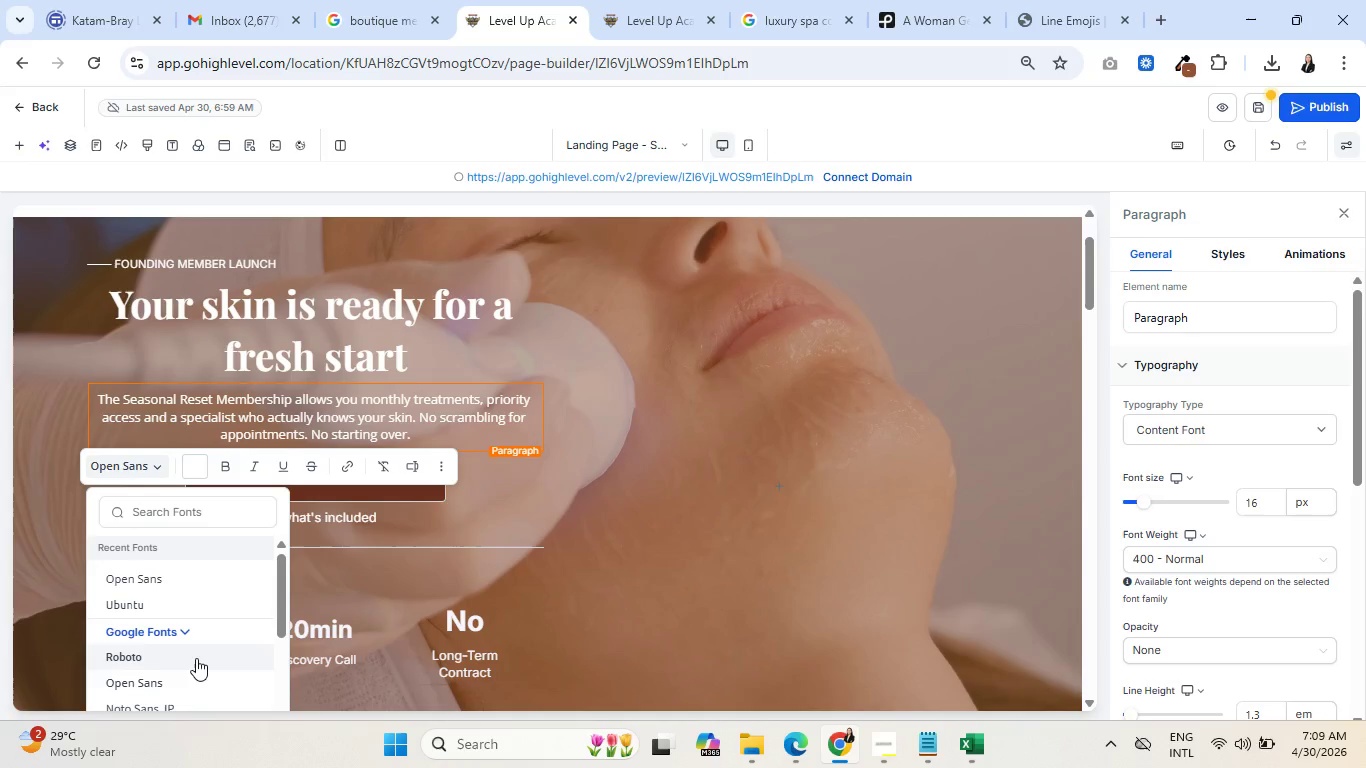 
left_click([196, 658])
 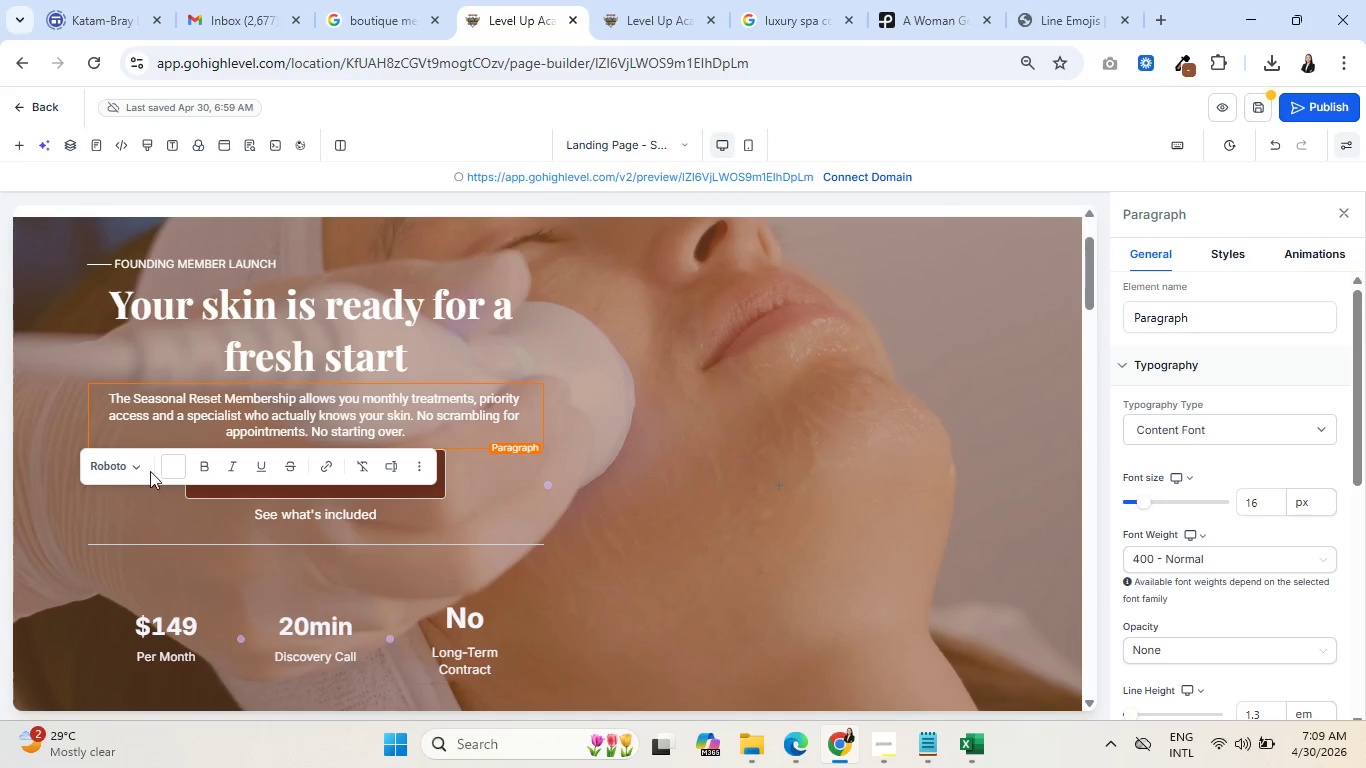 
left_click([138, 464])
 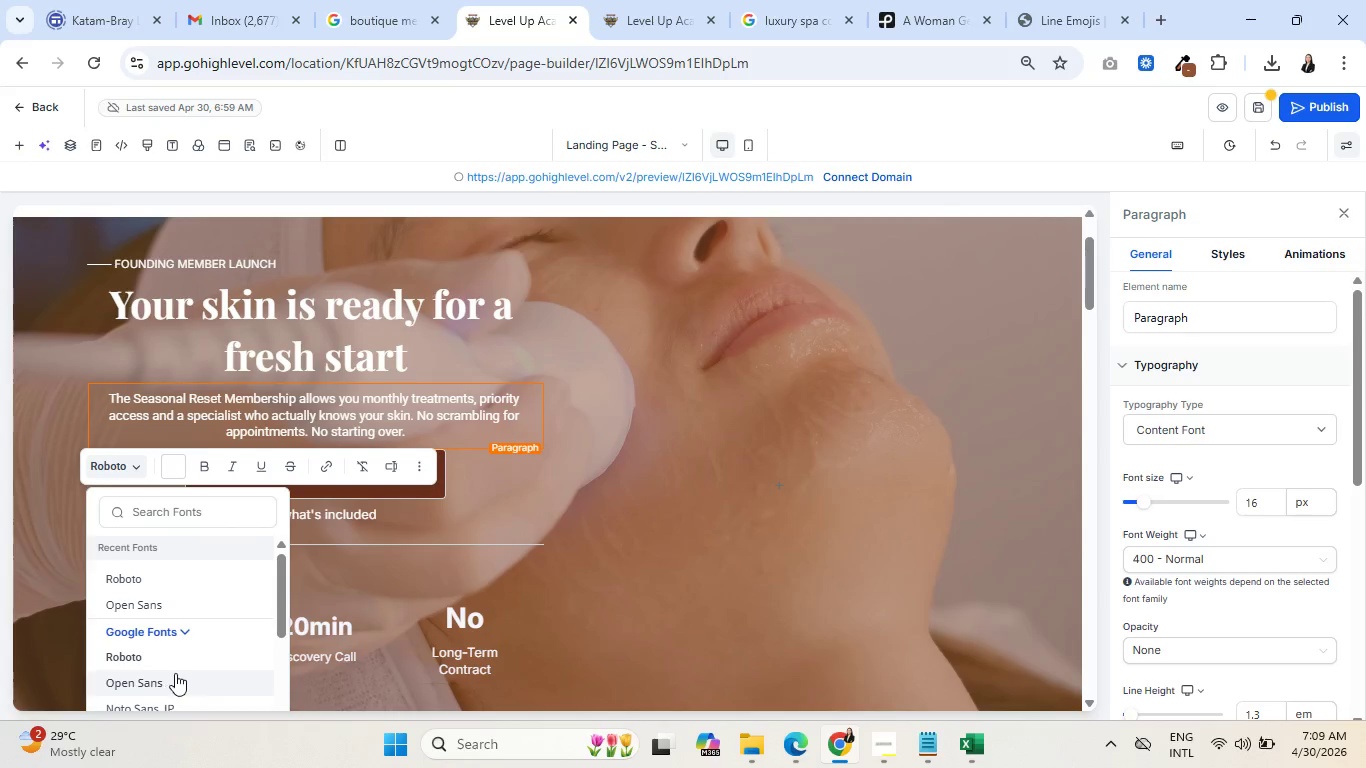 
scroll: coordinate [227, 667], scroll_direction: down, amount: 1.0
 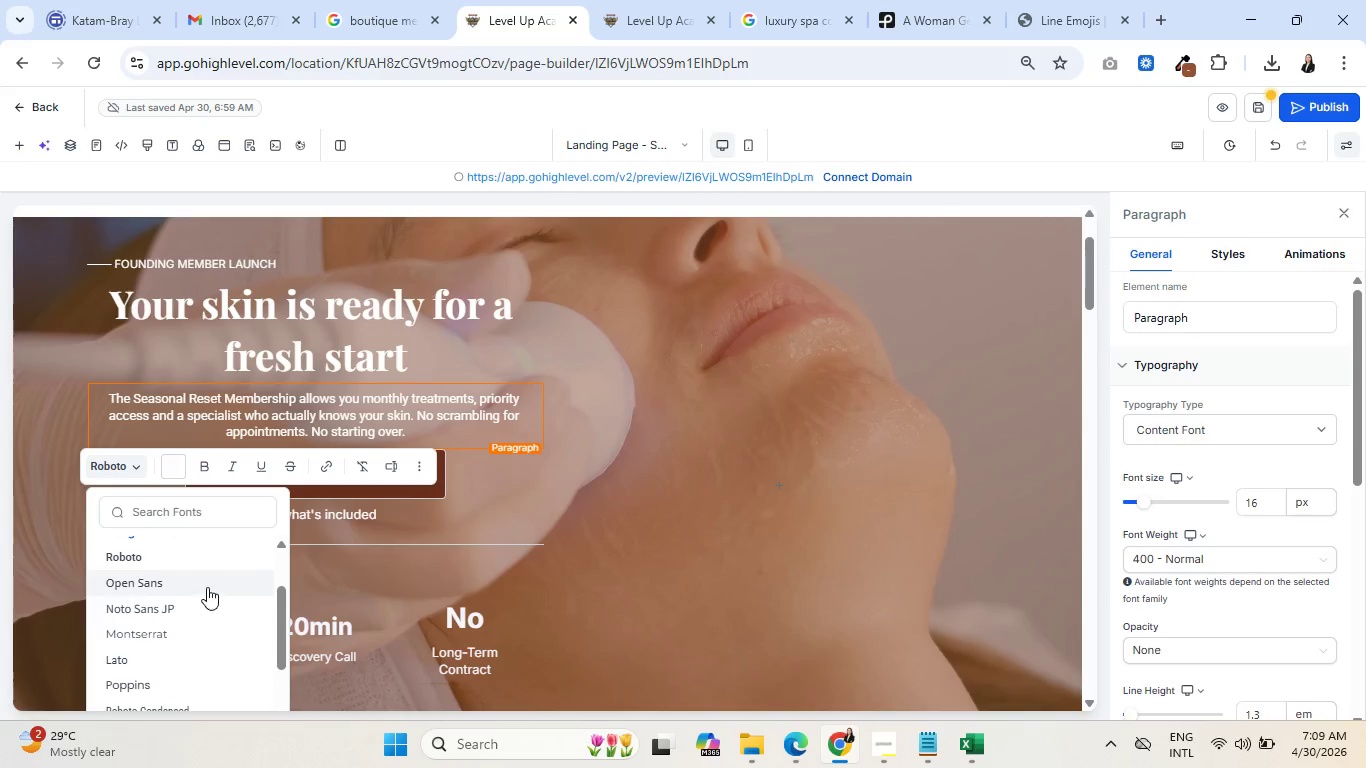 
left_click([207, 587])
 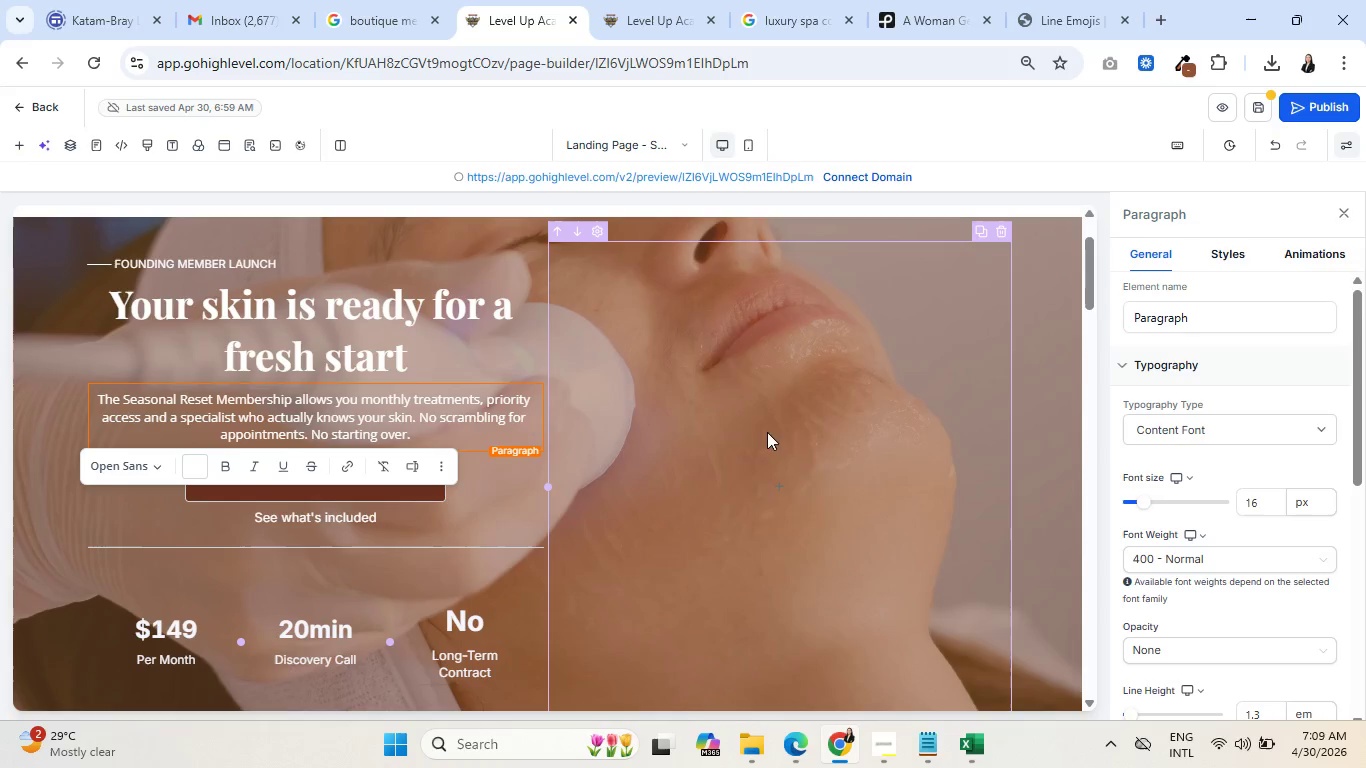 
left_click([782, 441])
 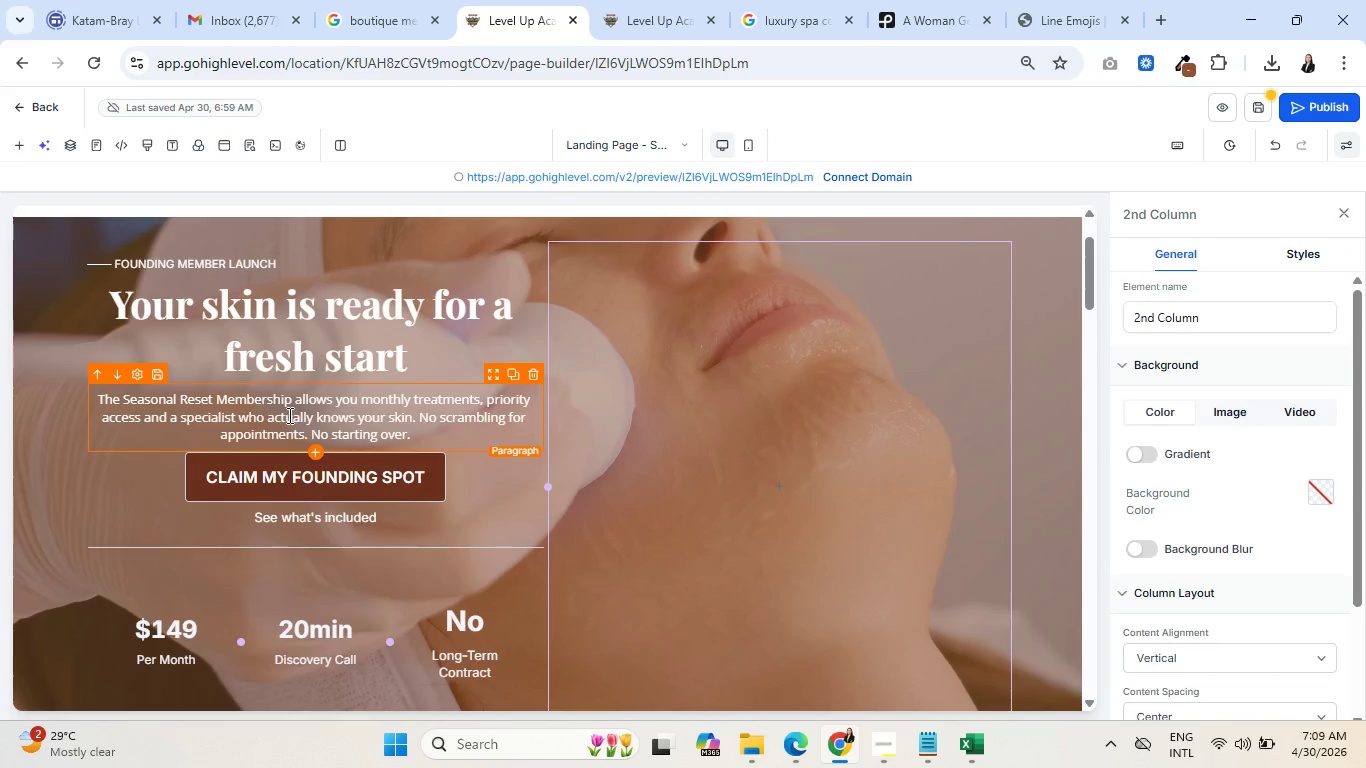 
left_click([288, 415])
 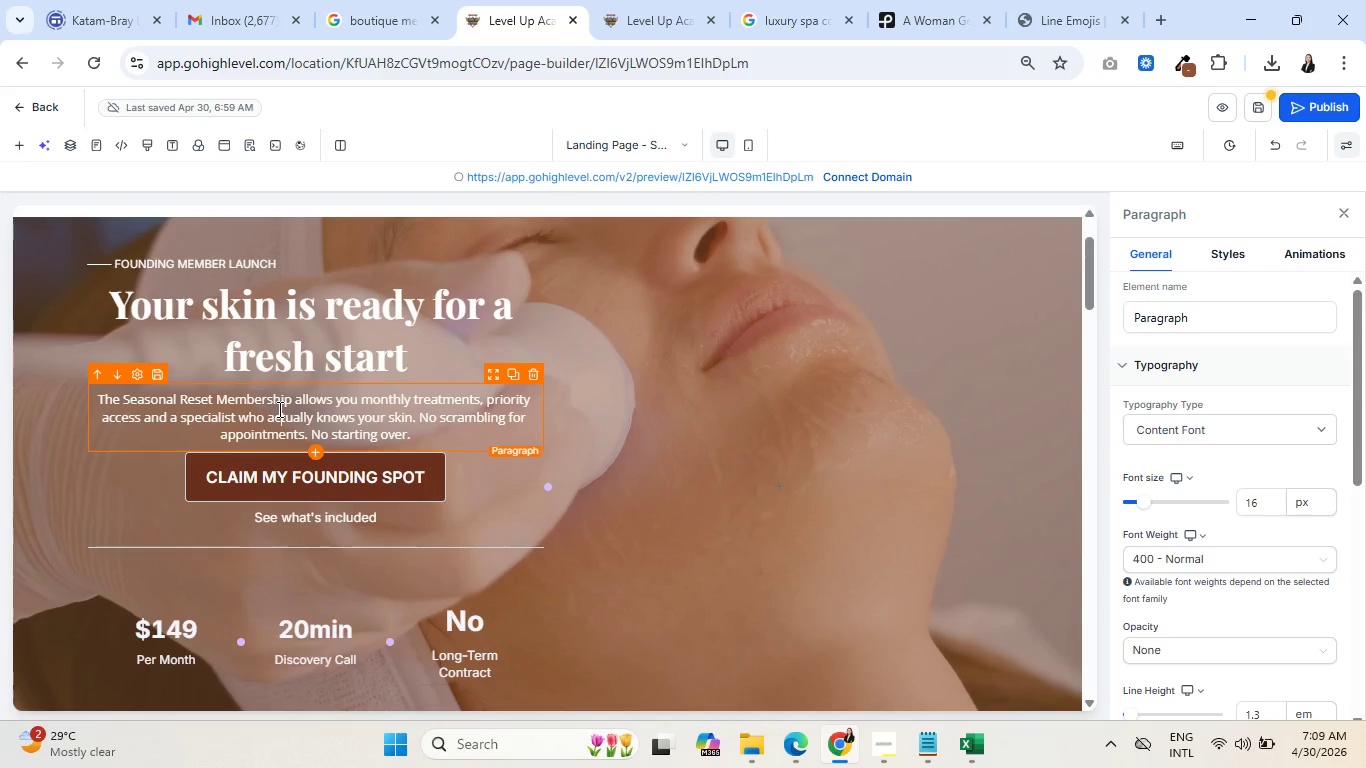 
double_click([278, 409])
 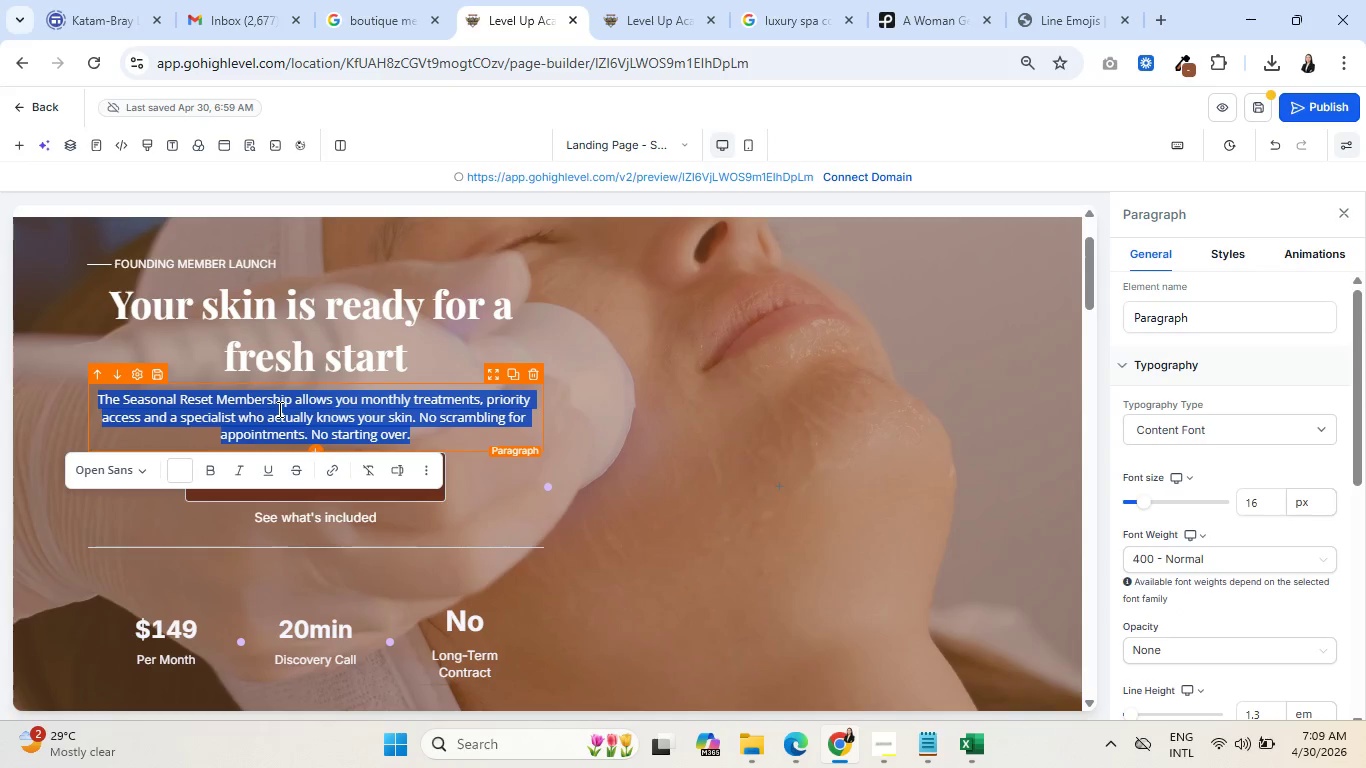 
triple_click([278, 409])
 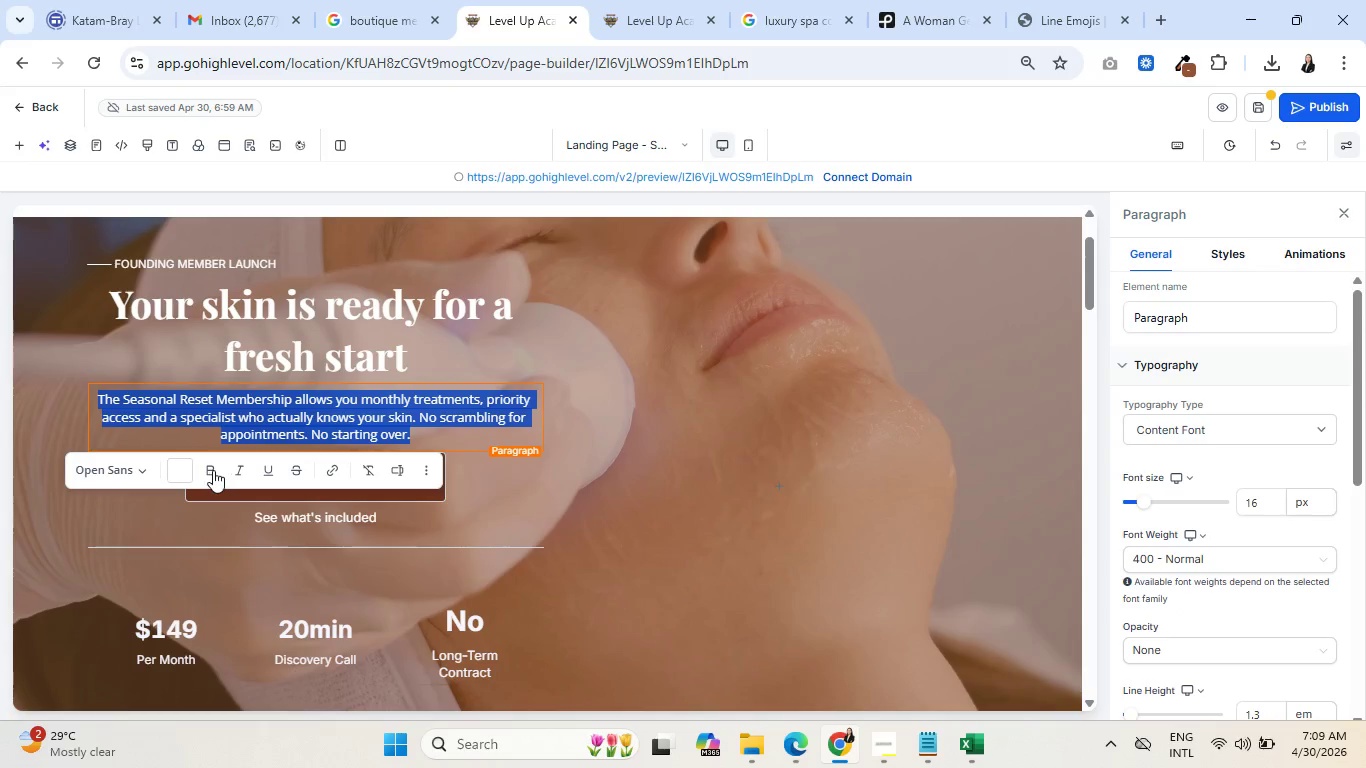 
left_click([212, 470])
 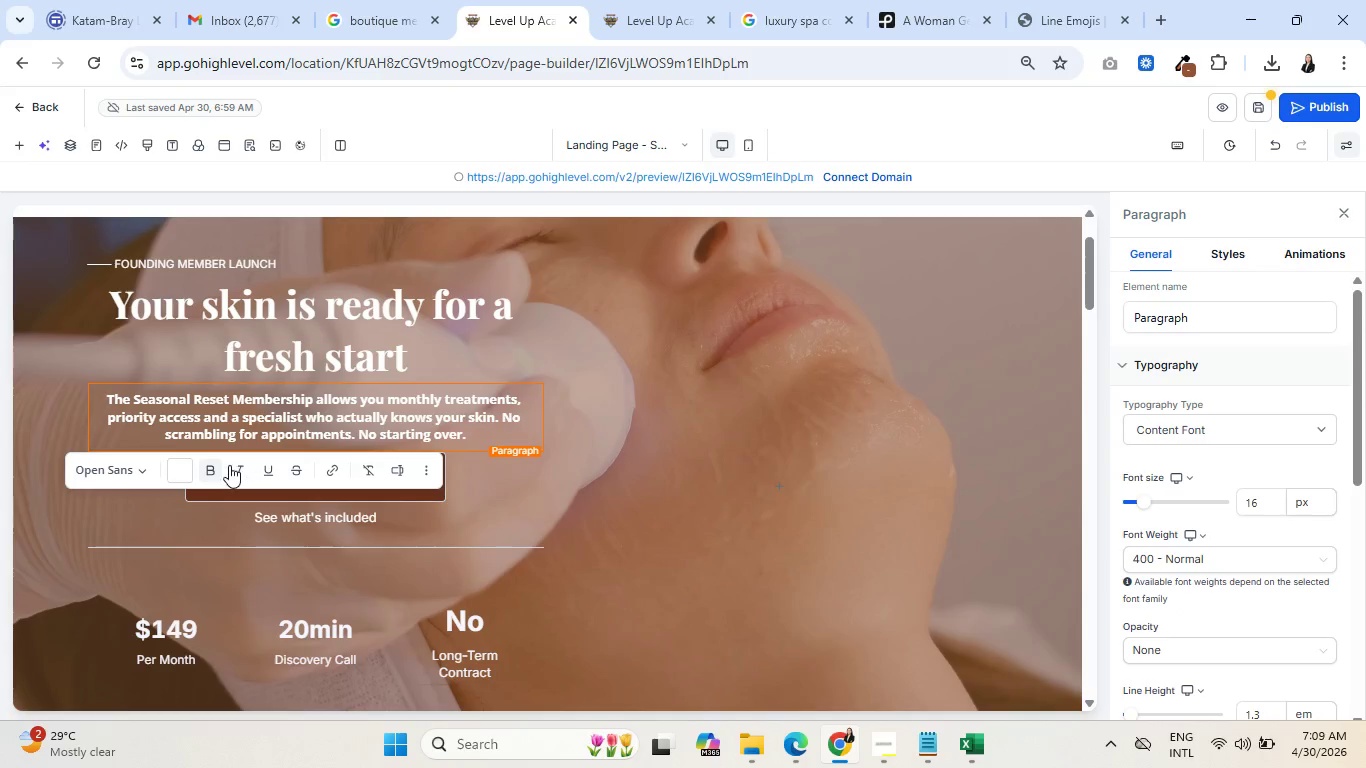 
left_click([214, 466])
 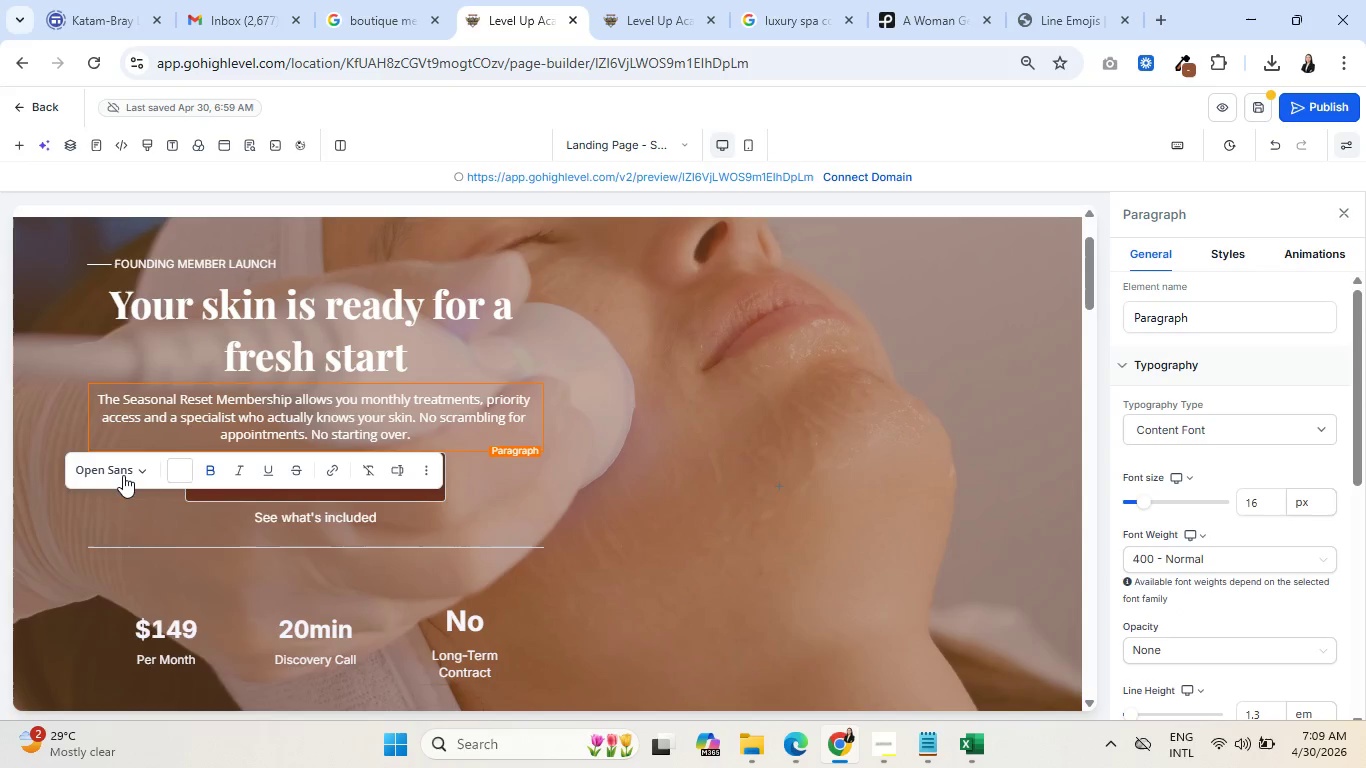 
left_click([123, 475])
 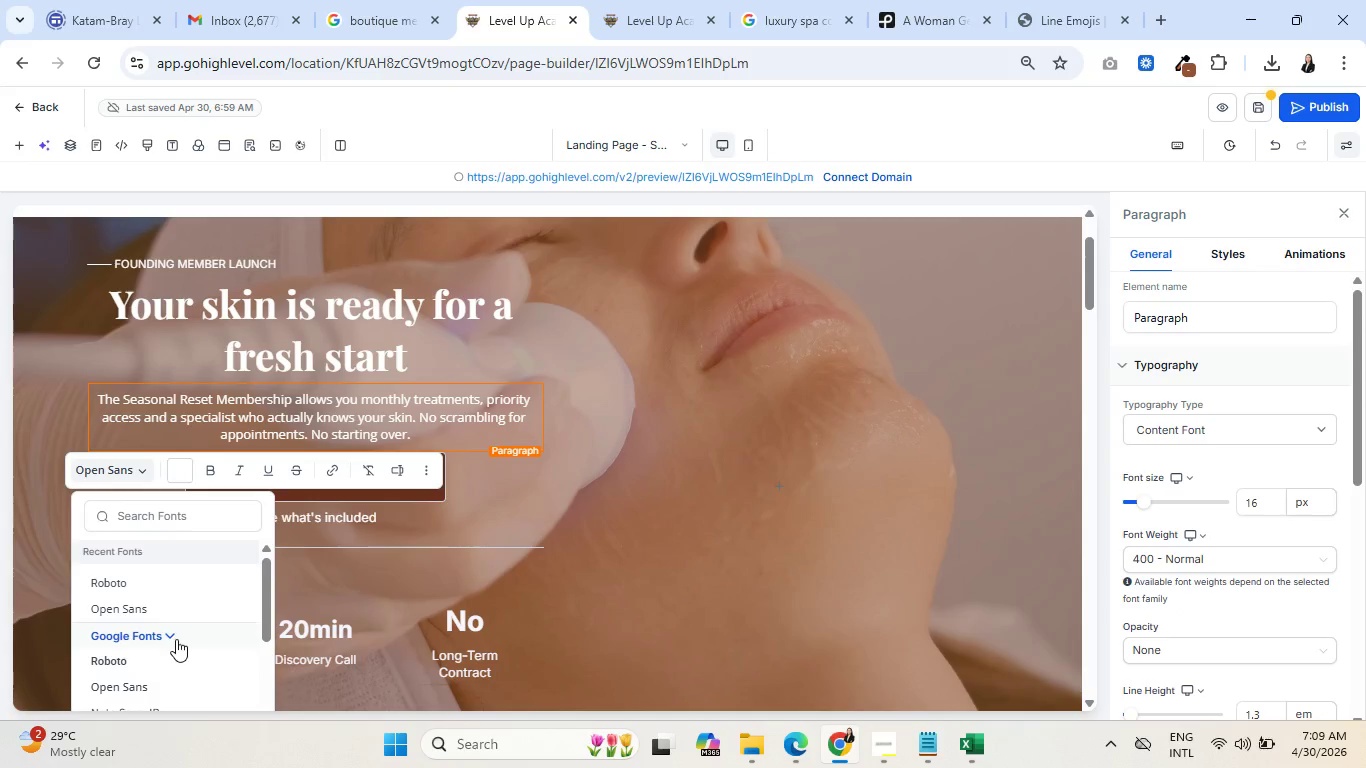 
scroll: coordinate [197, 625], scroll_direction: down, amount: 2.0
 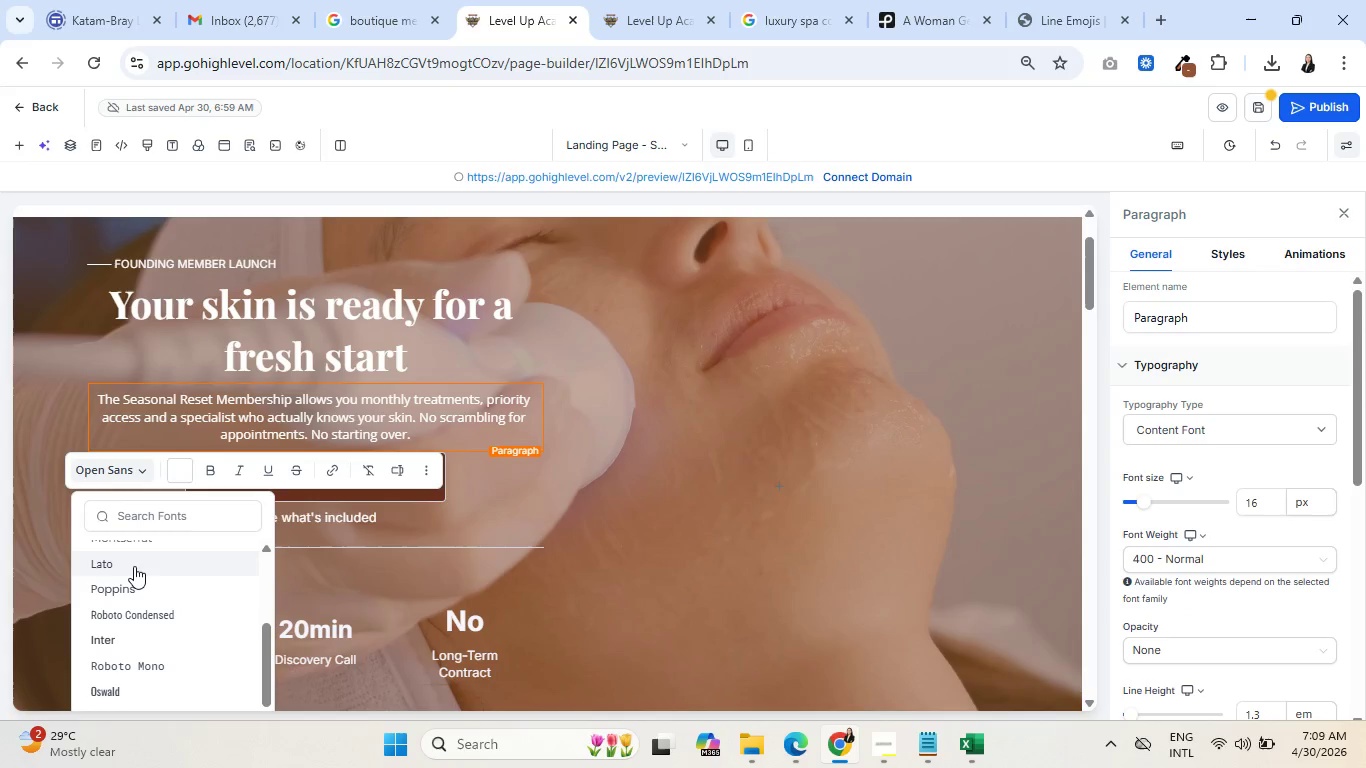 
left_click([134, 566])
 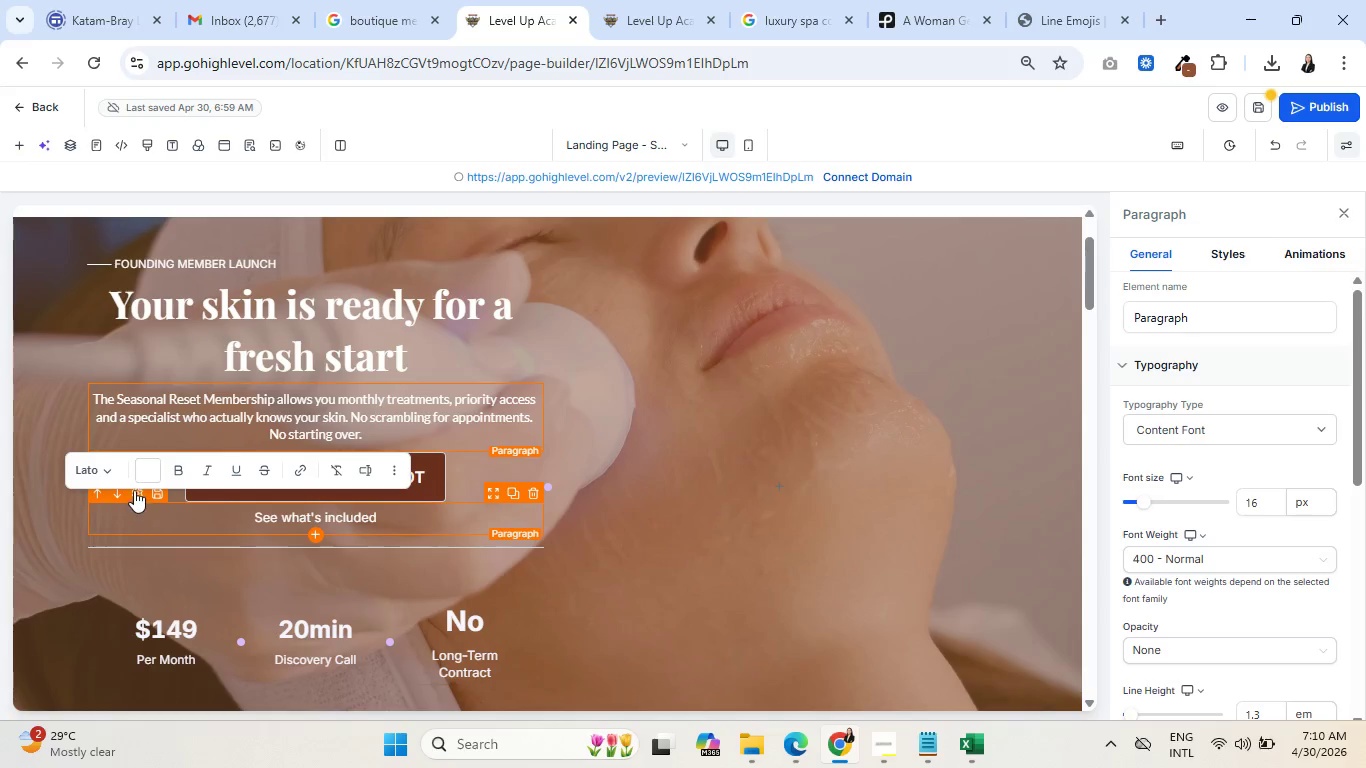 
left_click([111, 473])
 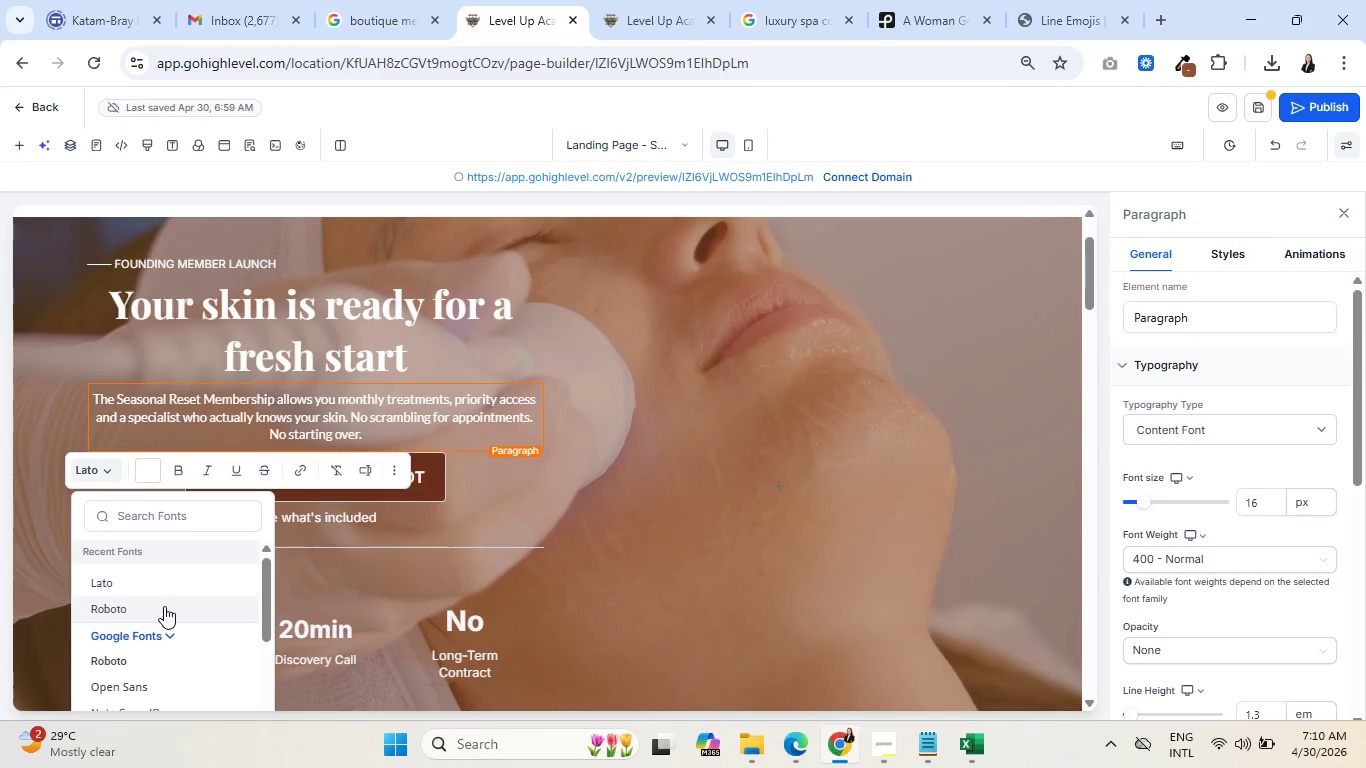 
scroll: coordinate [174, 606], scroll_direction: down, amount: 3.0
 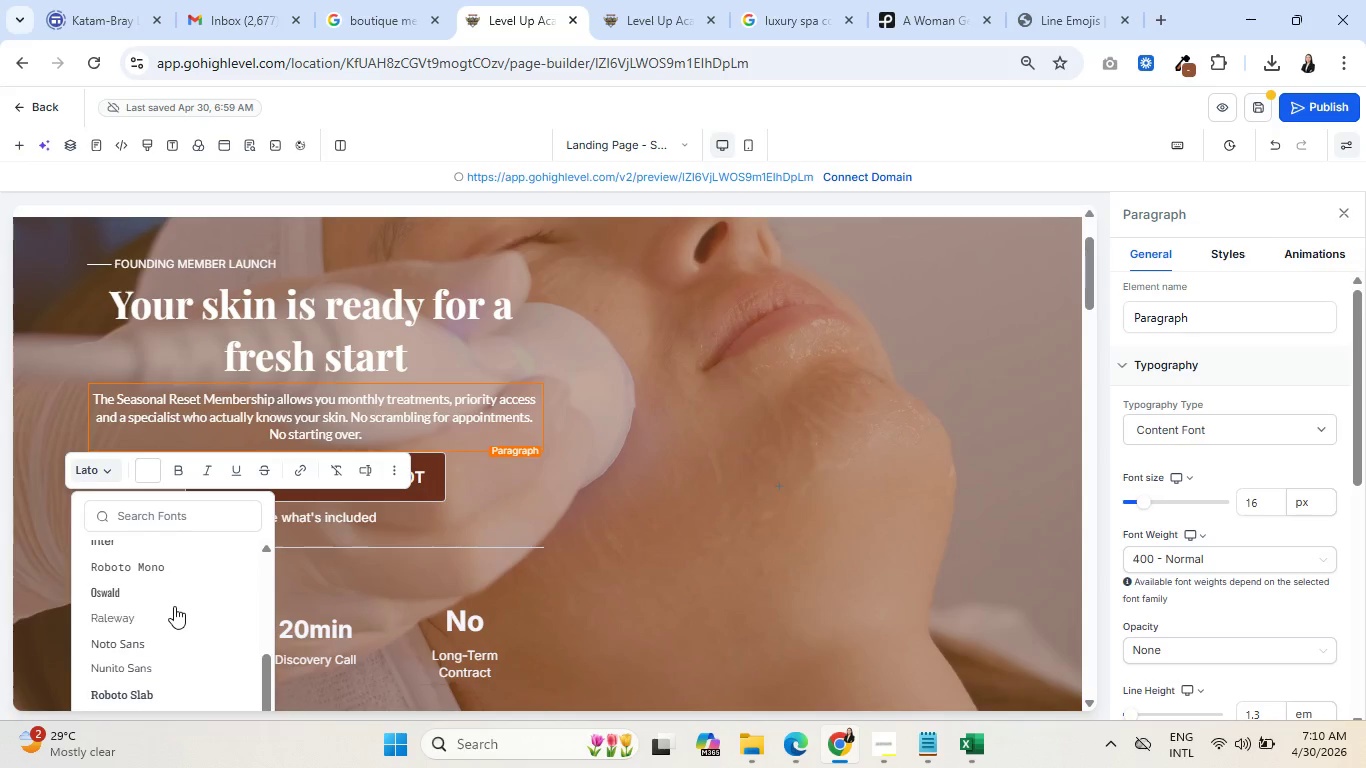 
scroll: coordinate [174, 606], scroll_direction: up, amount: 1.0
 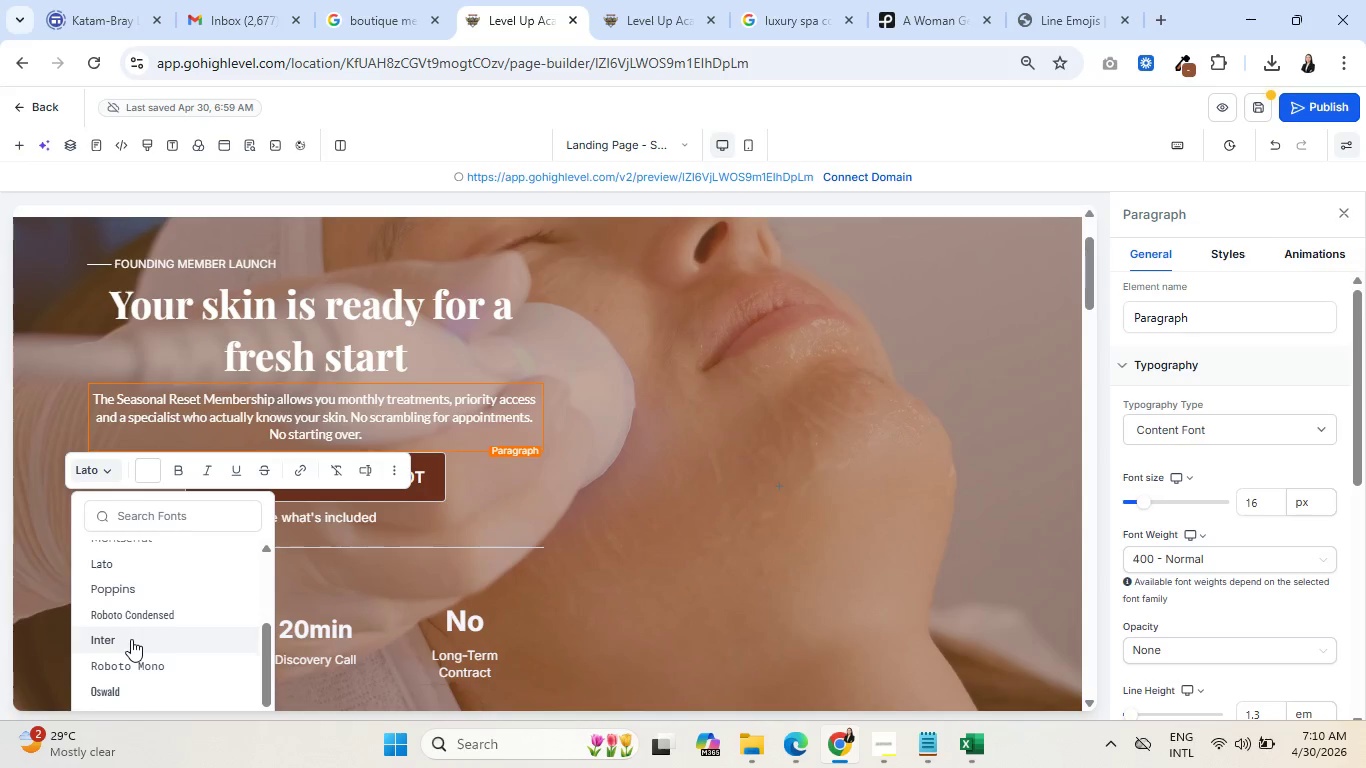 
left_click([131, 639])
 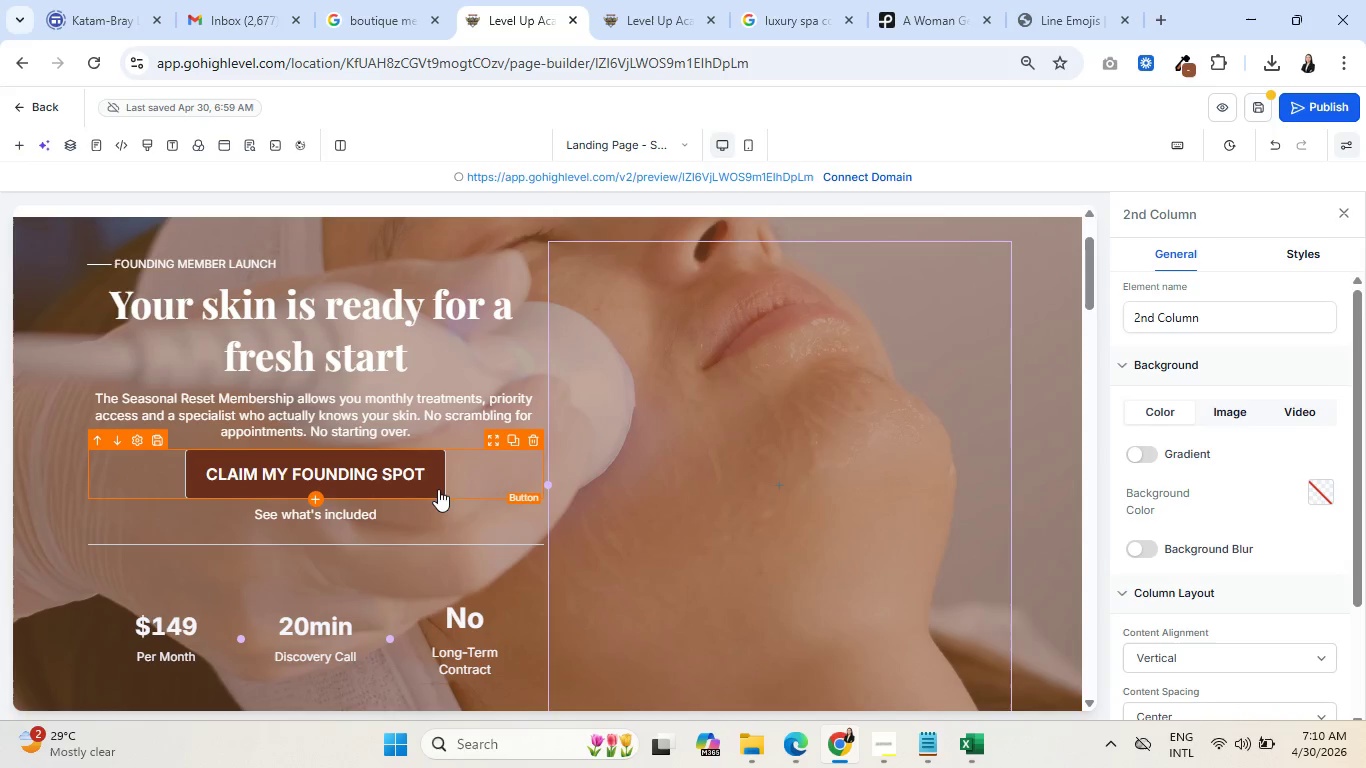 
scroll: coordinate [712, 377], scroll_direction: up, amount: 3.0
 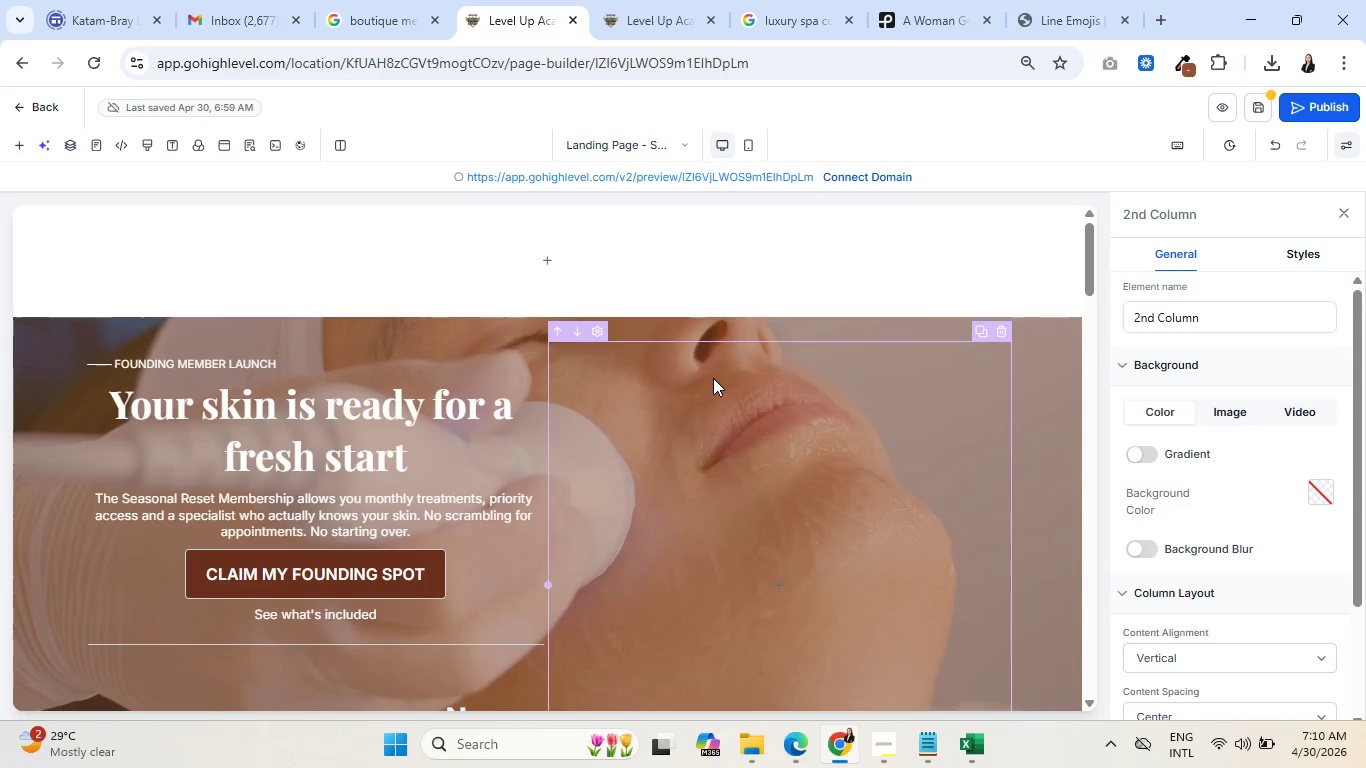 
wait(5.99)
 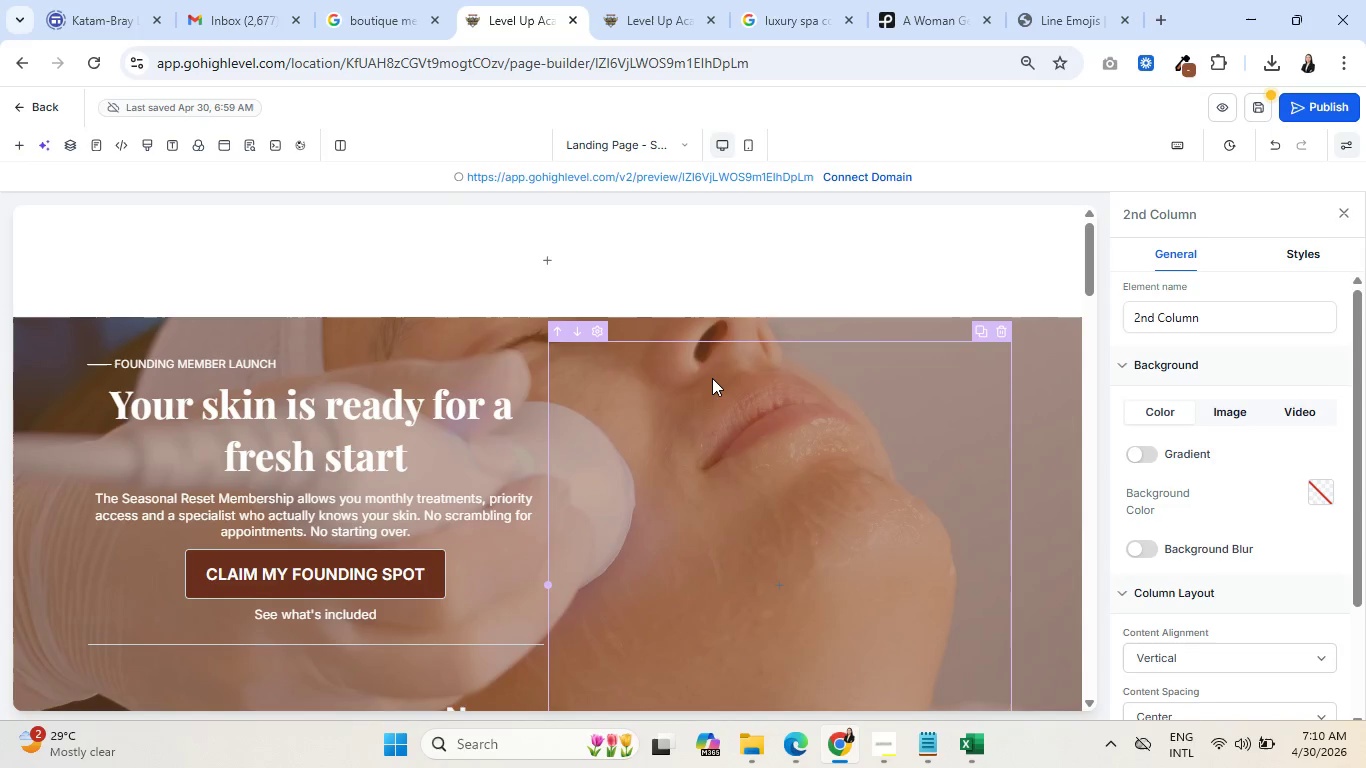 
scroll: coordinate [705, 395], scroll_direction: down, amount: 3.0
 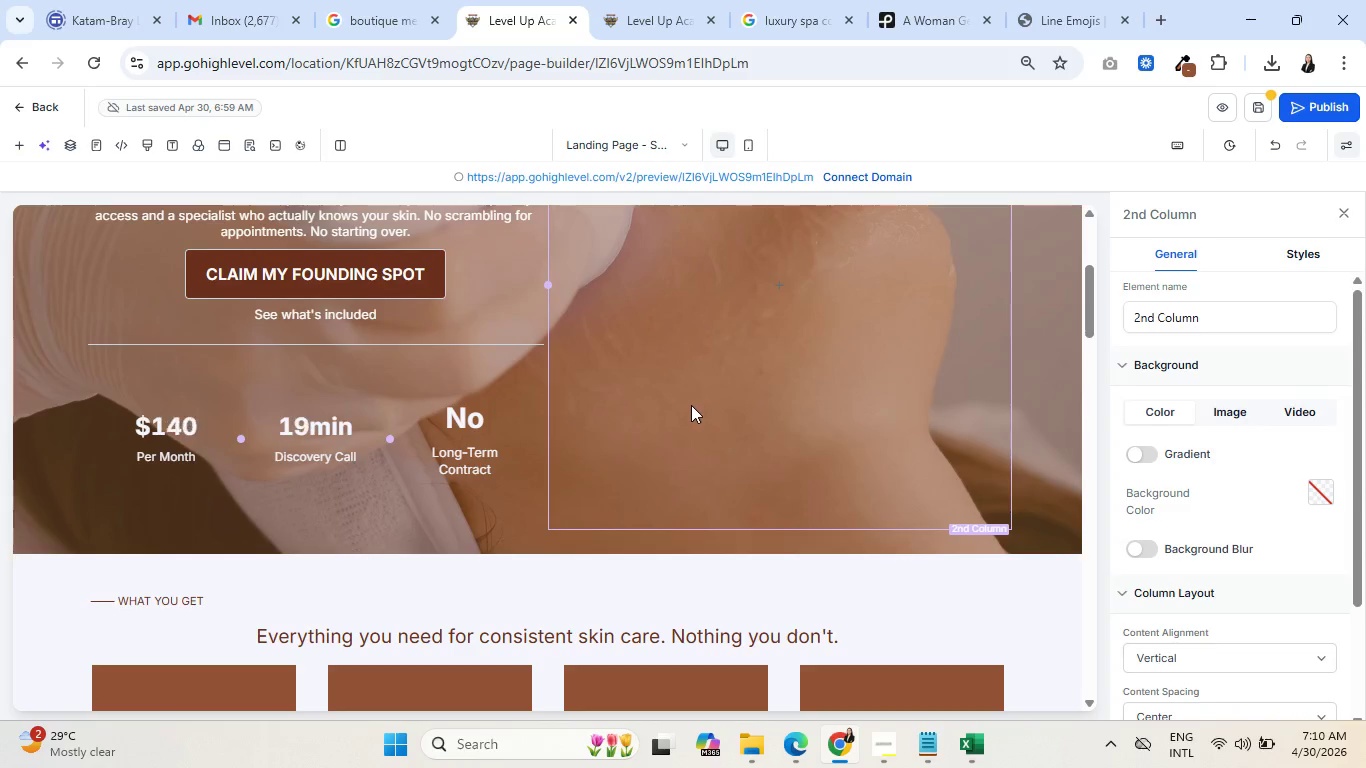 
scroll: coordinate [691, 405], scroll_direction: up, amount: 2.0
 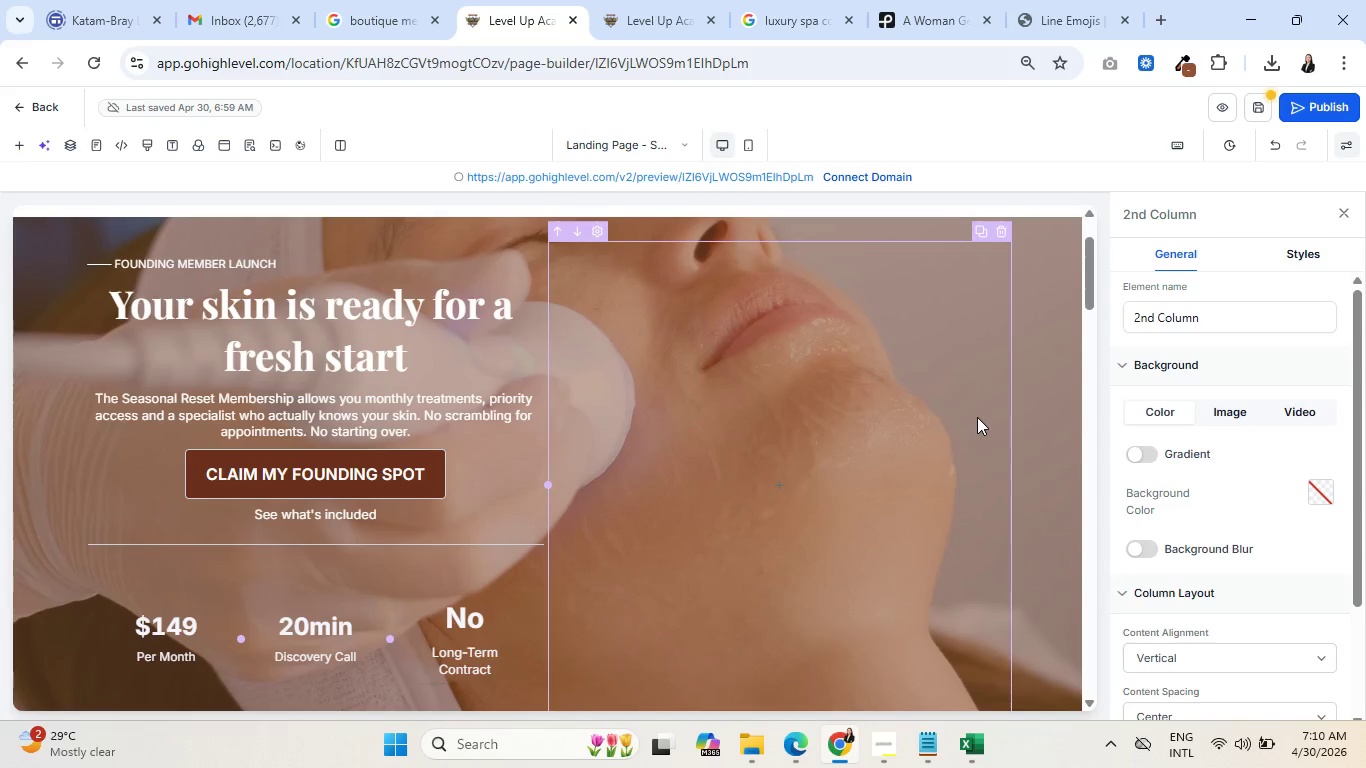 
wait(14.6)
 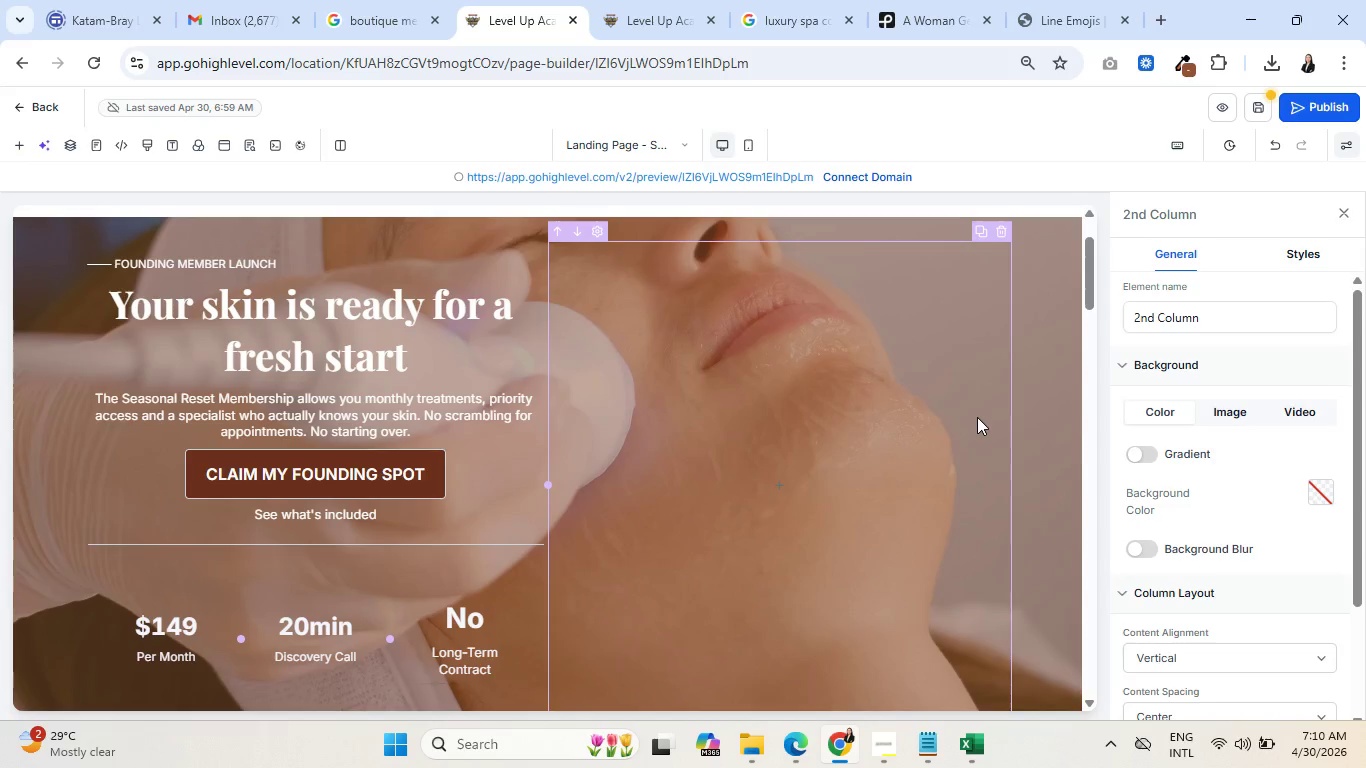 
left_click([747, 751])
 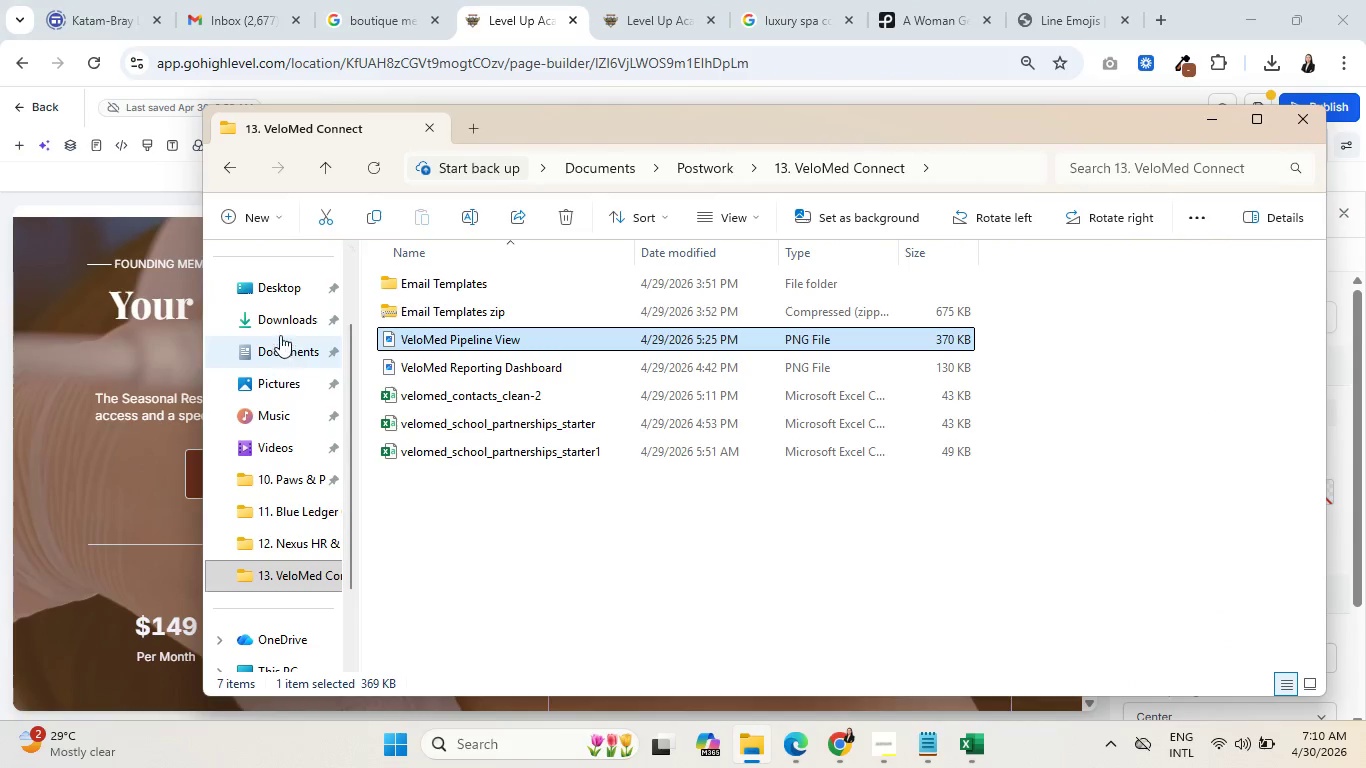 
left_click([280, 323])
 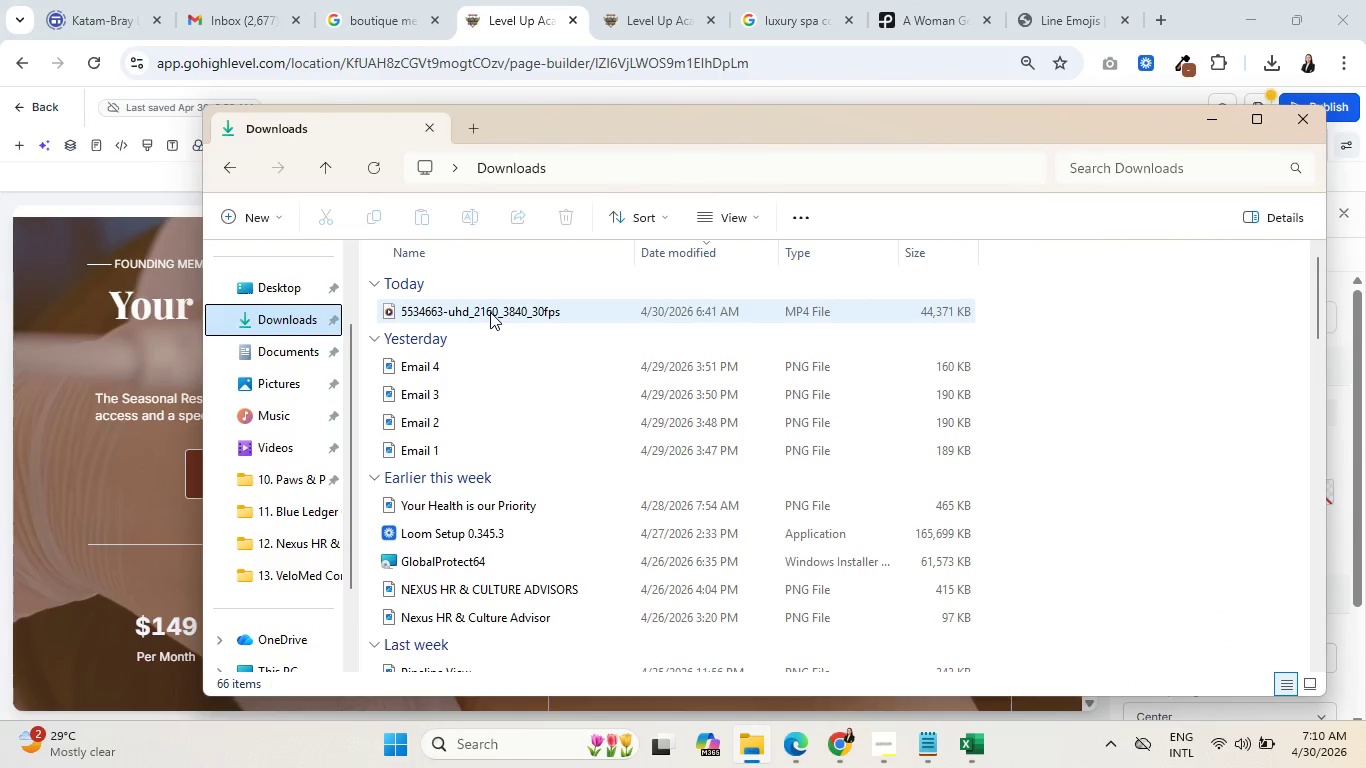 
left_click([490, 312])
 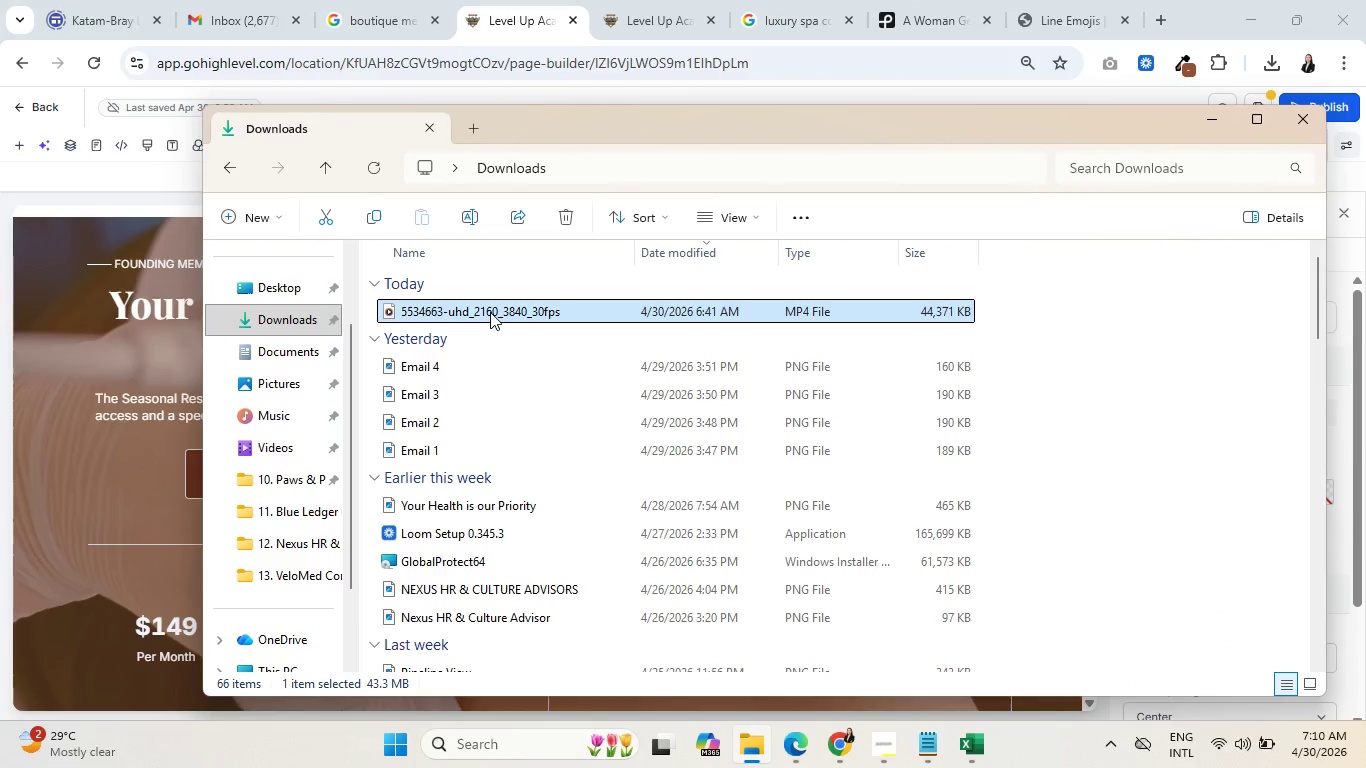 
double_click([490, 312])
 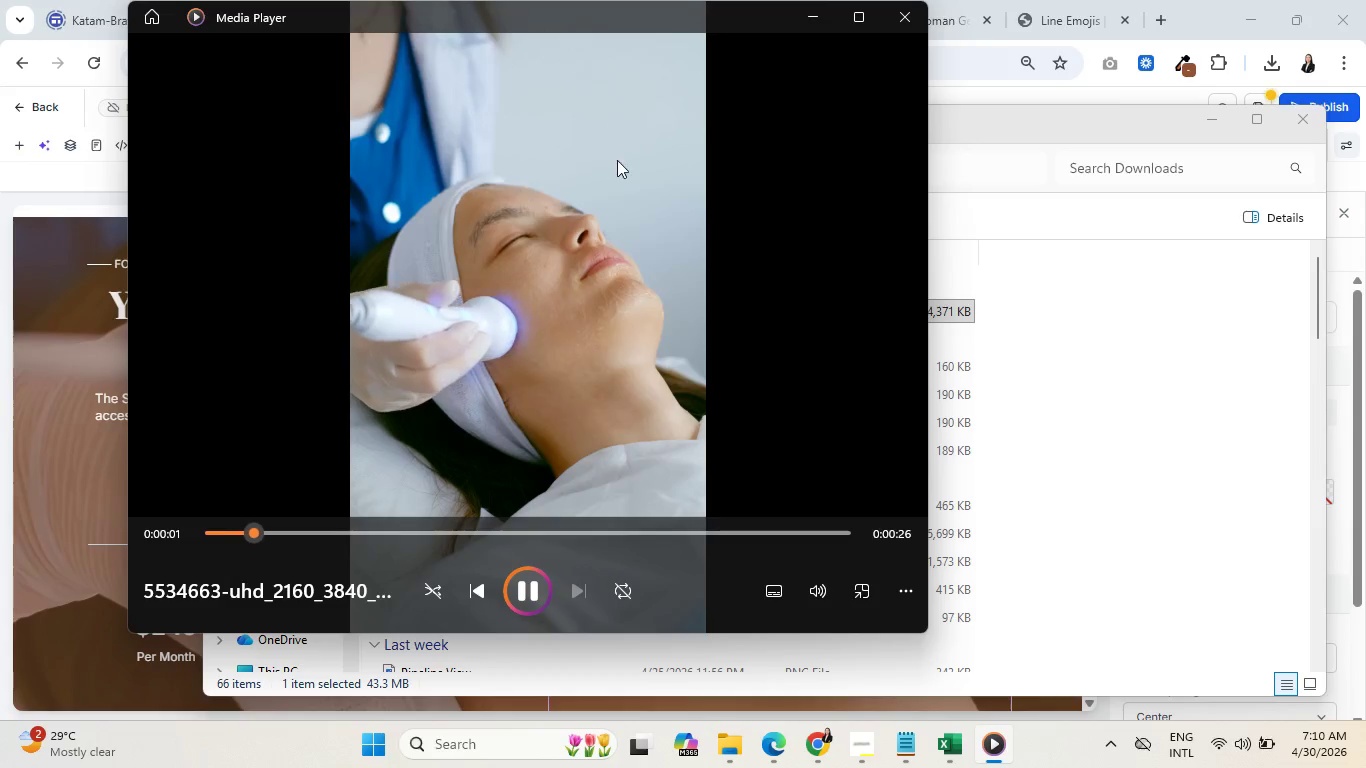 
wait(6.86)
 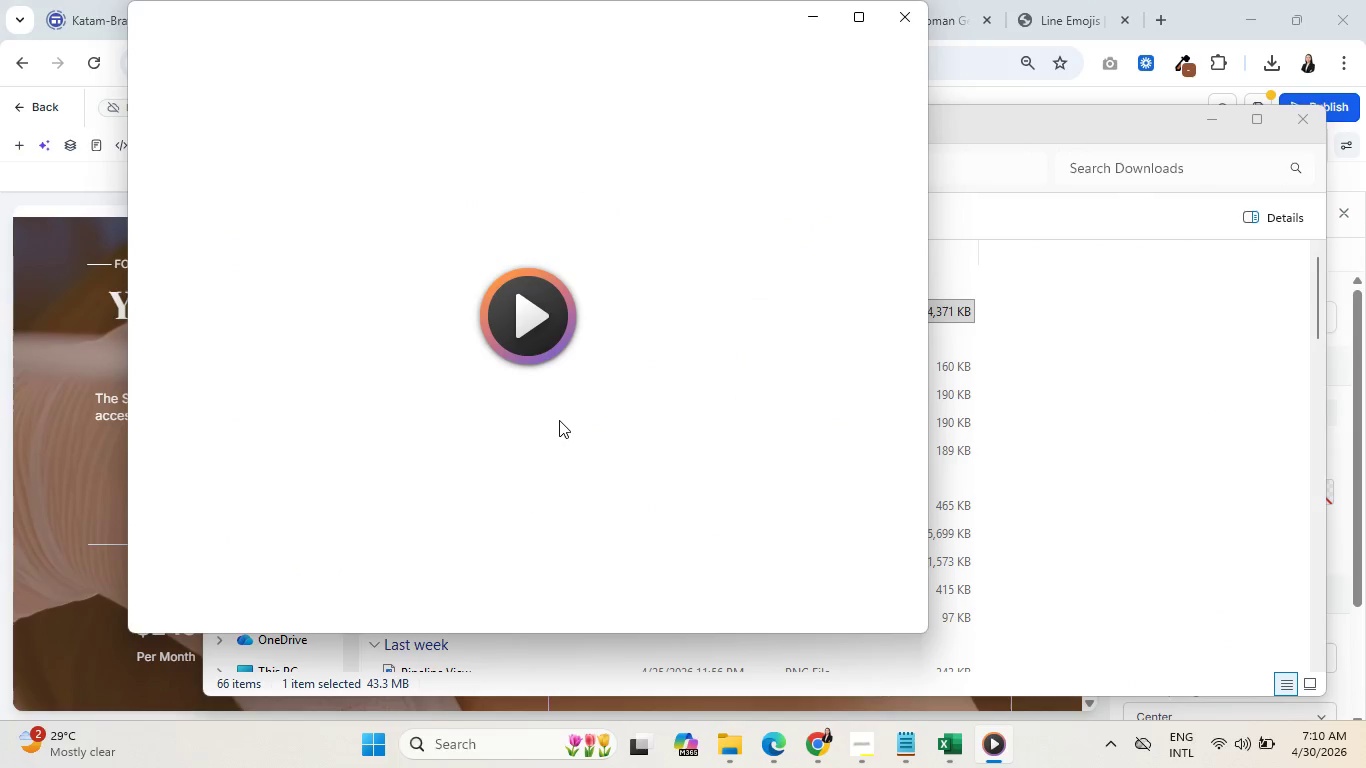 
left_click([904, 588])
 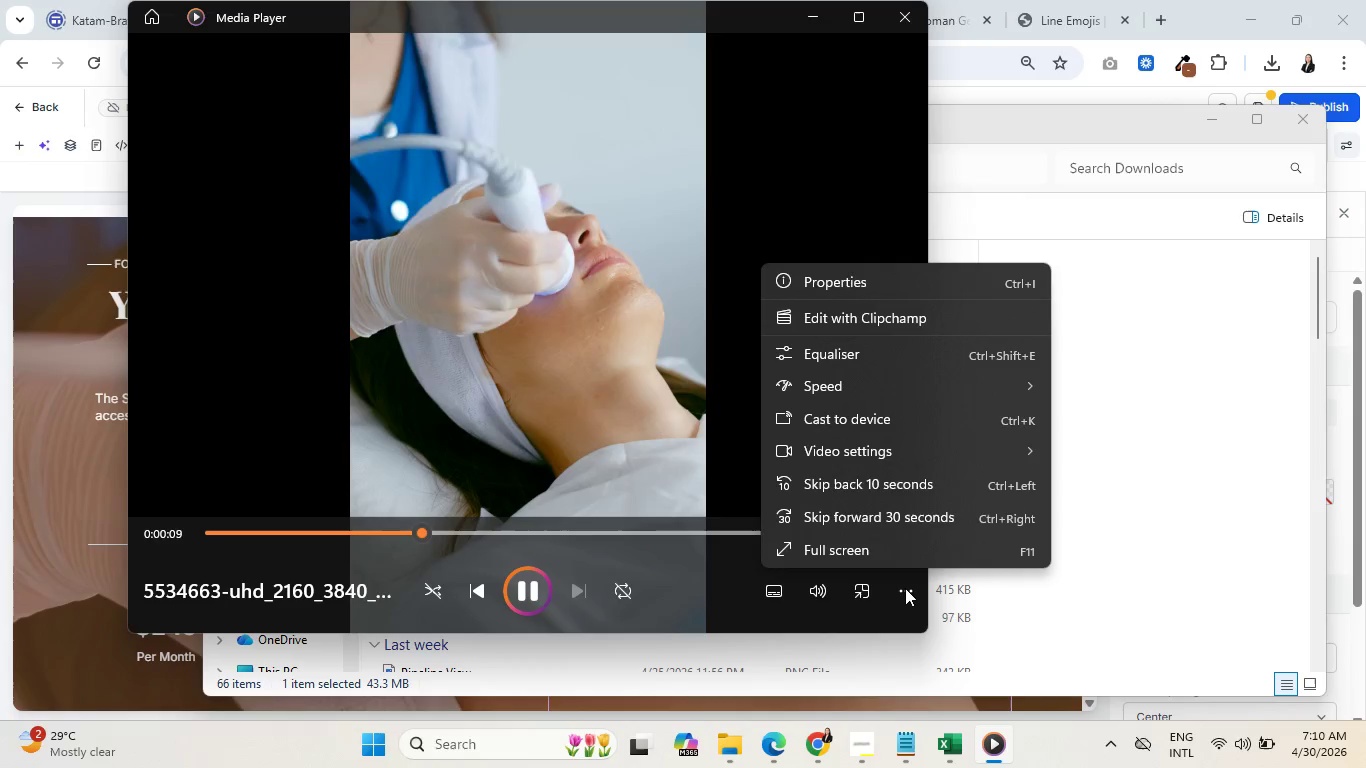 
wait(7.61)
 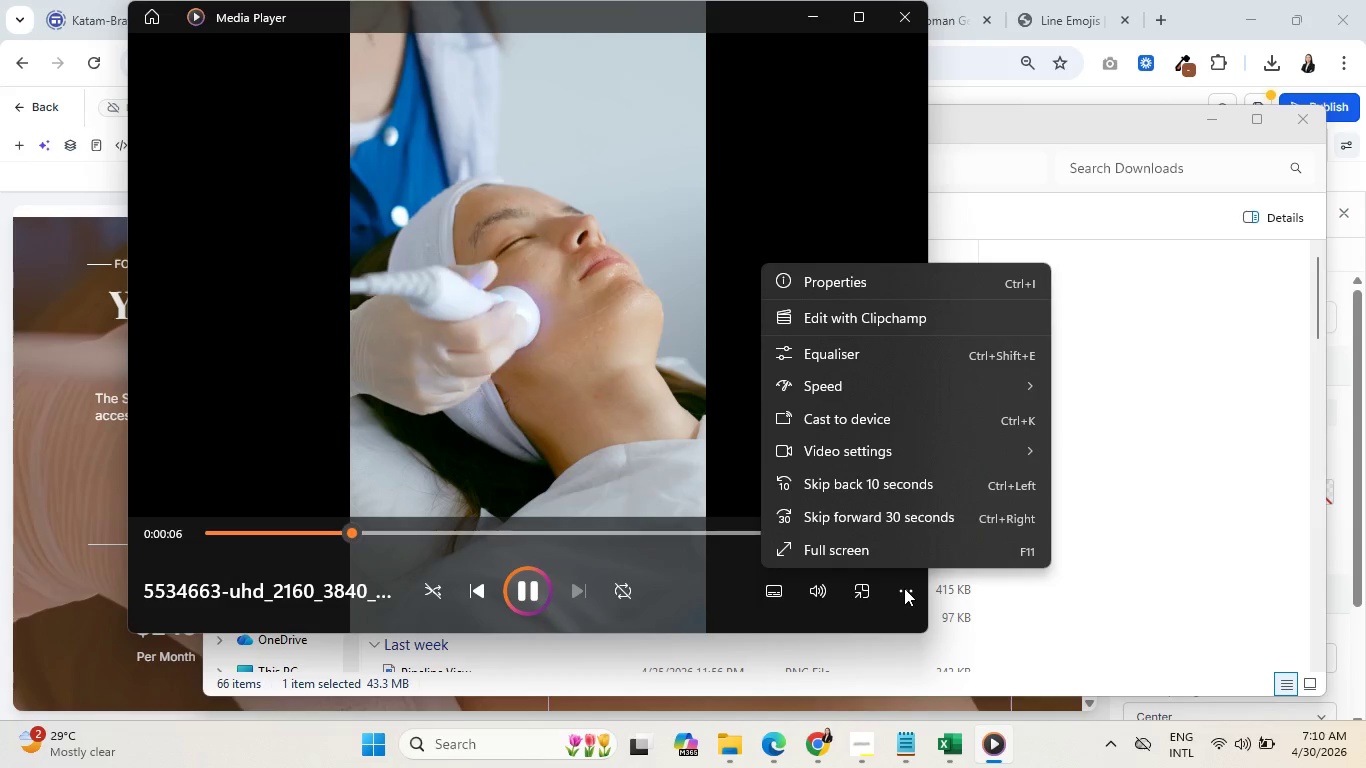 
left_click([497, 381])
 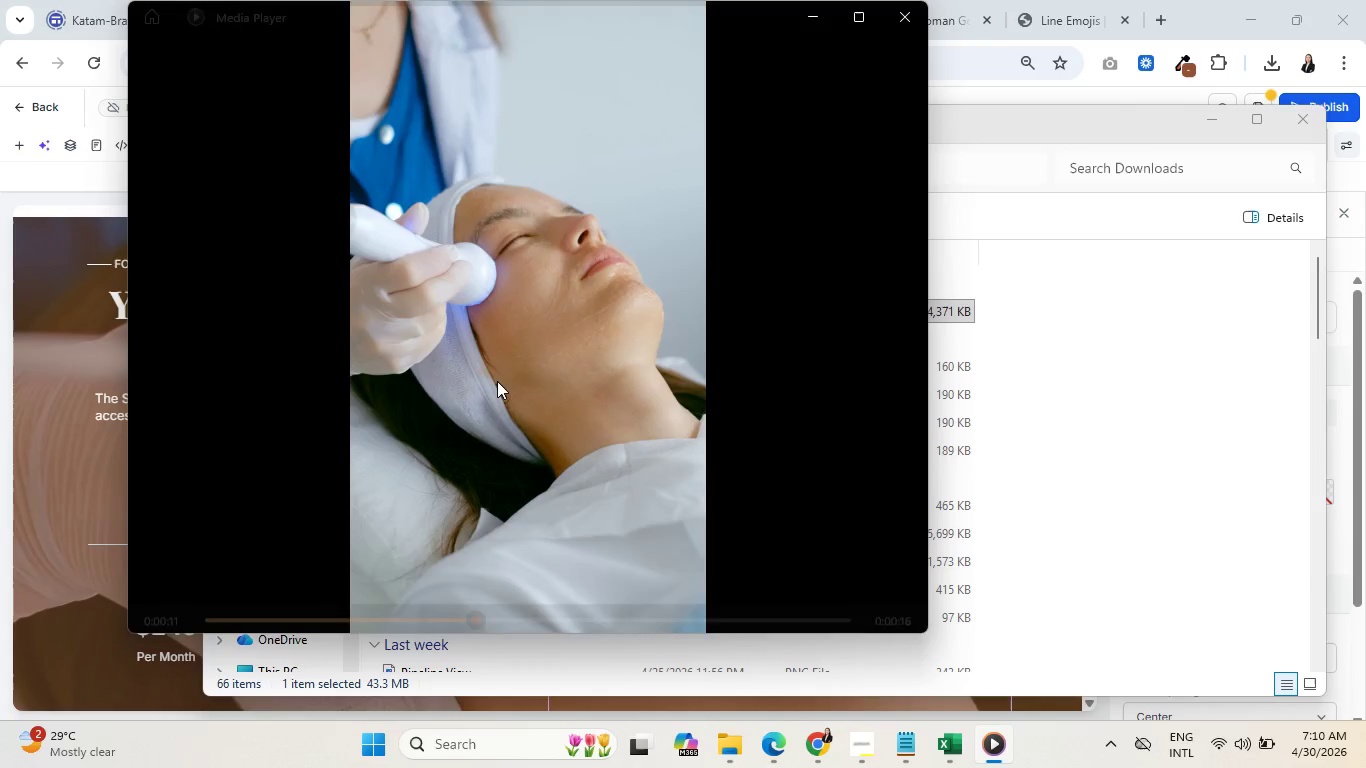 
left_click([497, 381])
 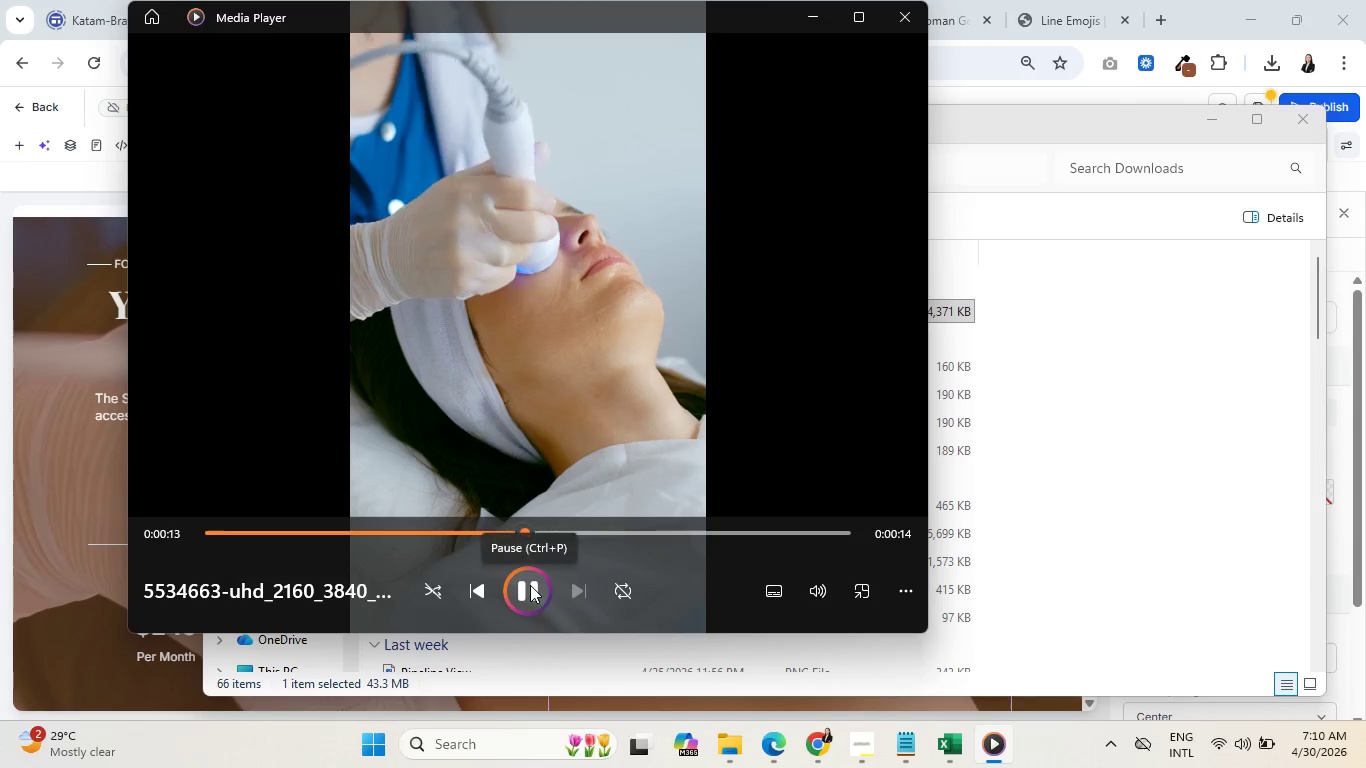 
left_click([530, 585])
 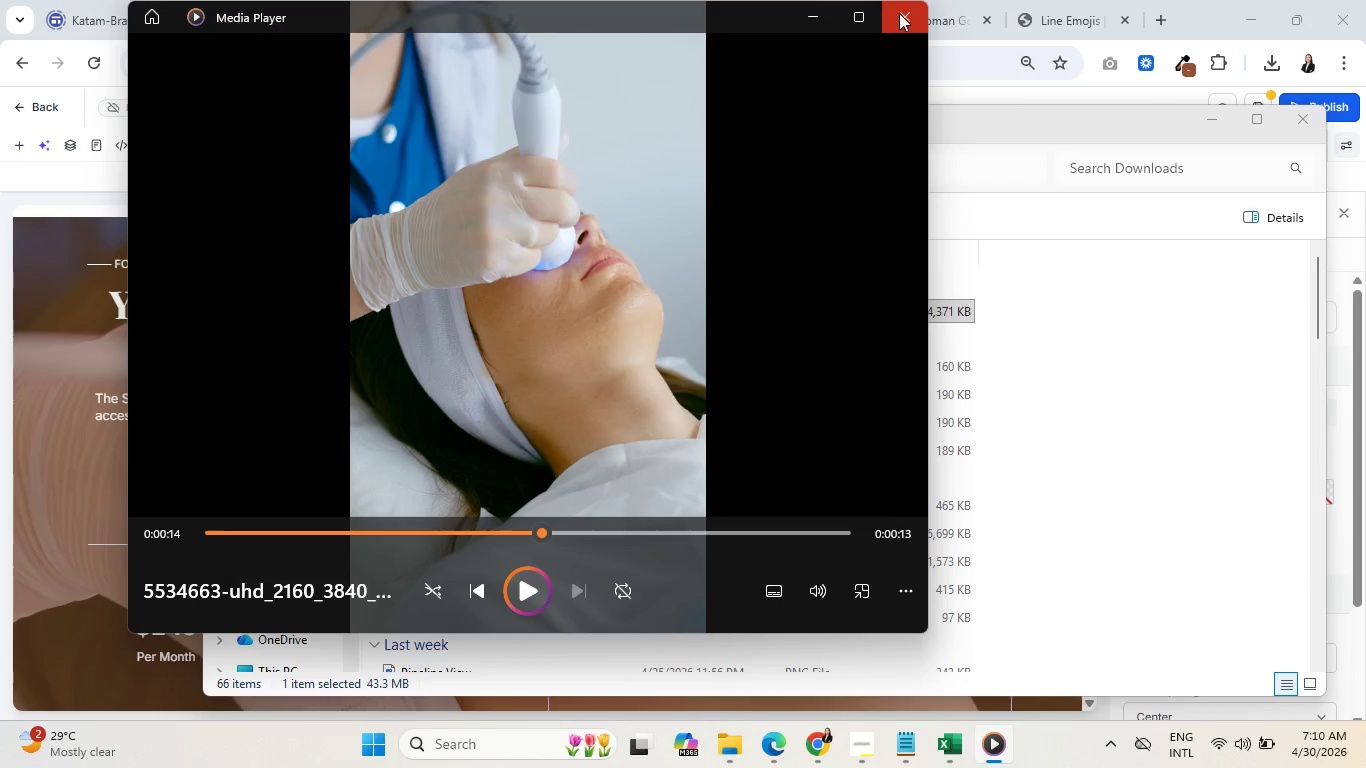 
left_click([902, 13])
 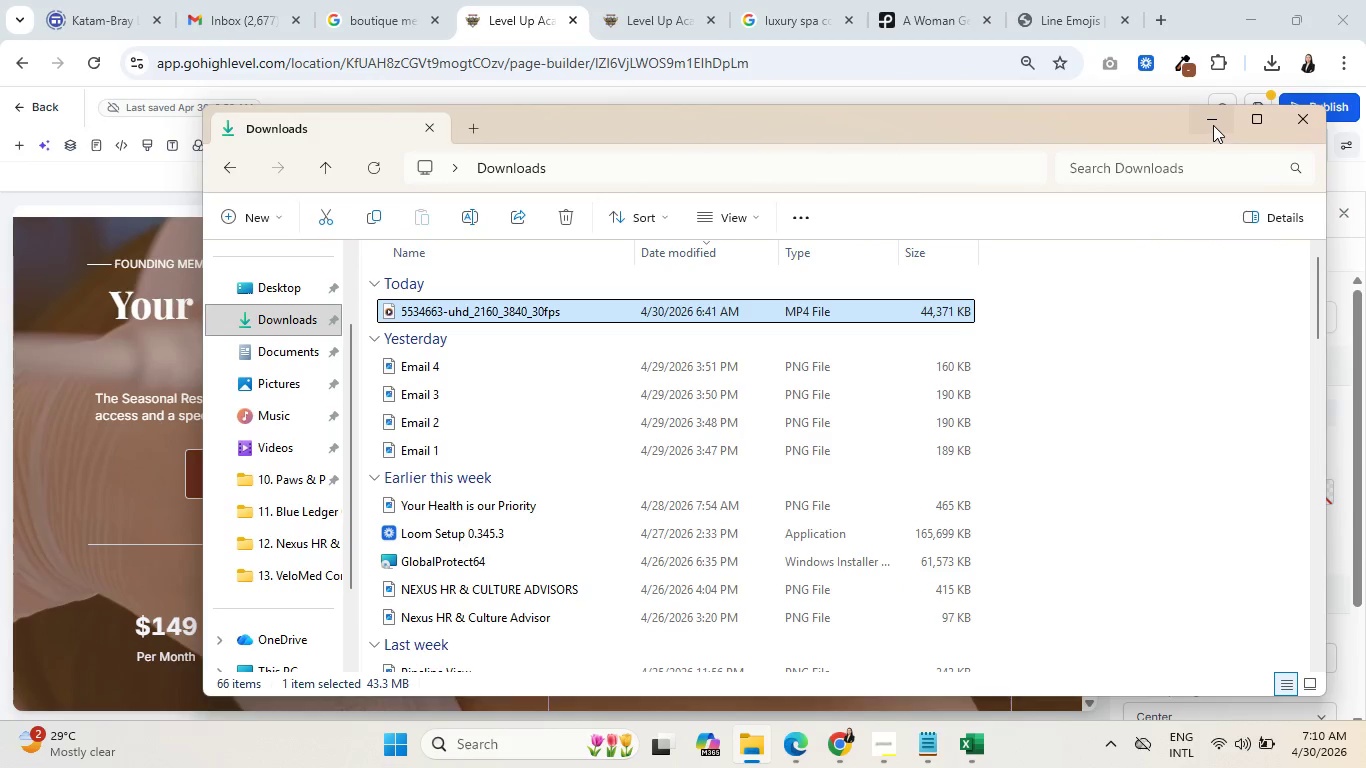 
left_click([1213, 125])
 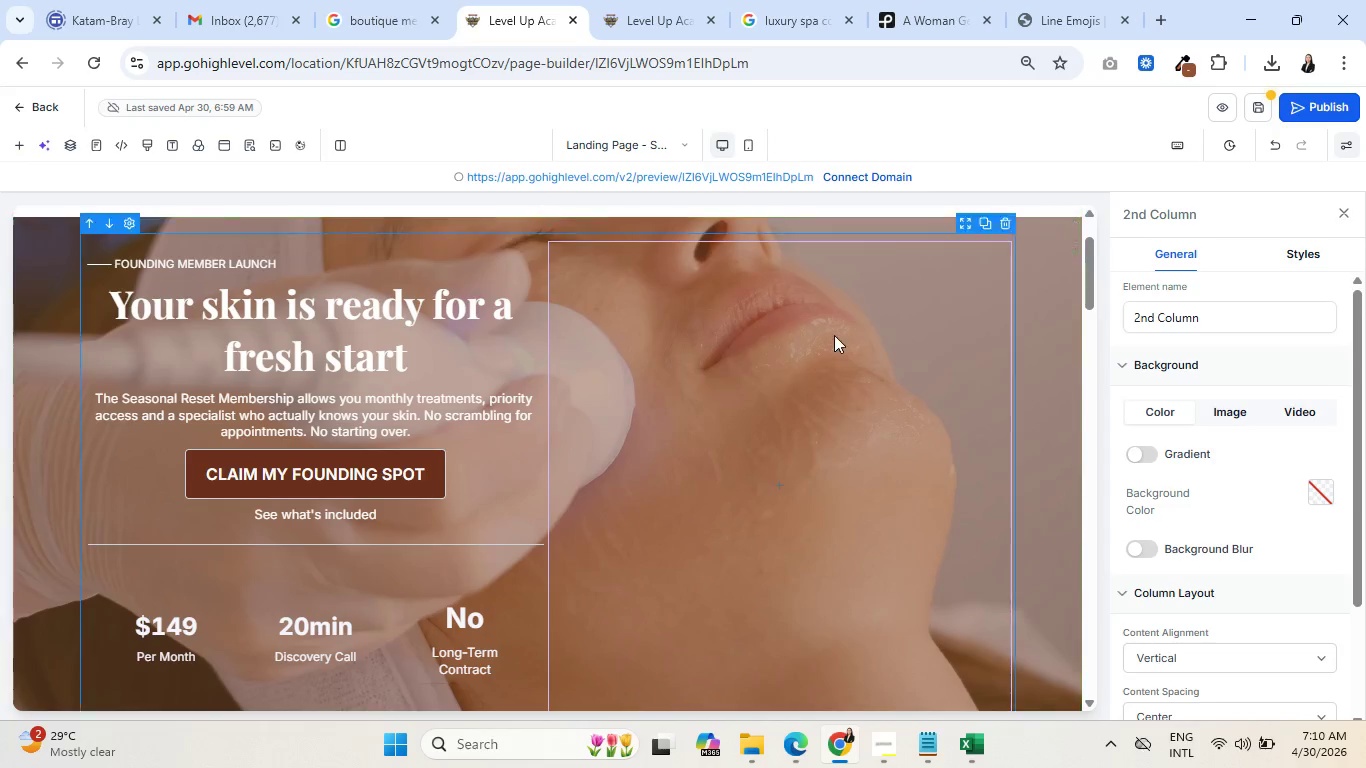 
scroll: coordinate [753, 387], scroll_direction: down, amount: 1.0
 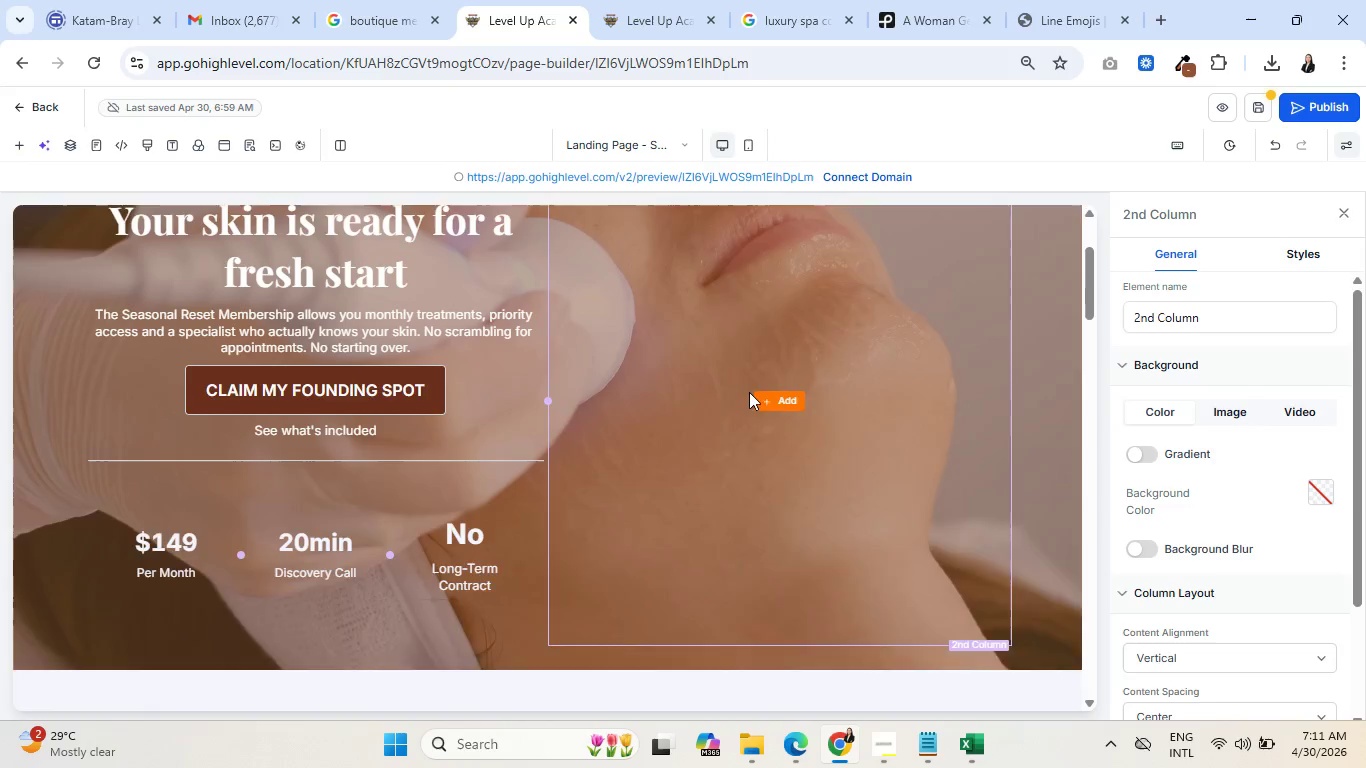 
scroll: coordinate [749, 392], scroll_direction: up, amount: 2.0
 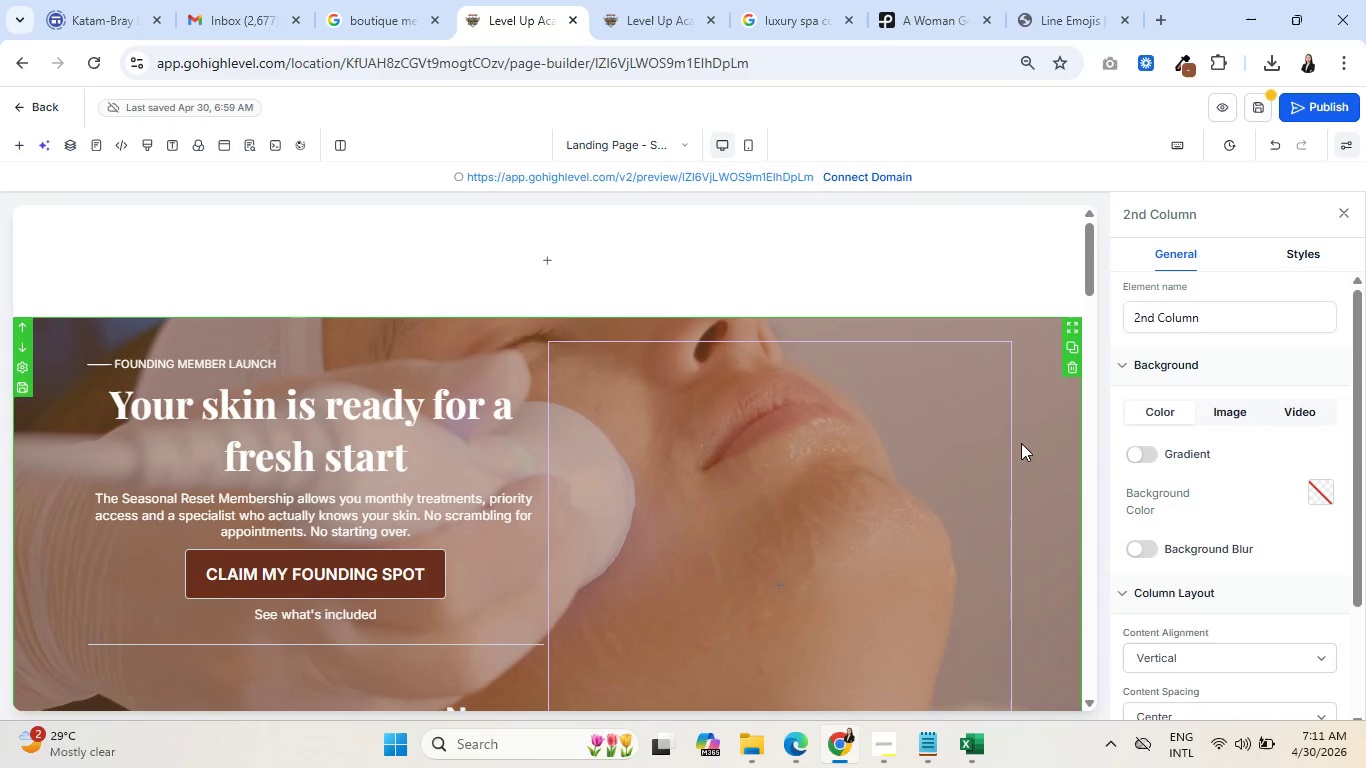 
scroll: coordinate [626, 449], scroll_direction: down, amount: 1.0
 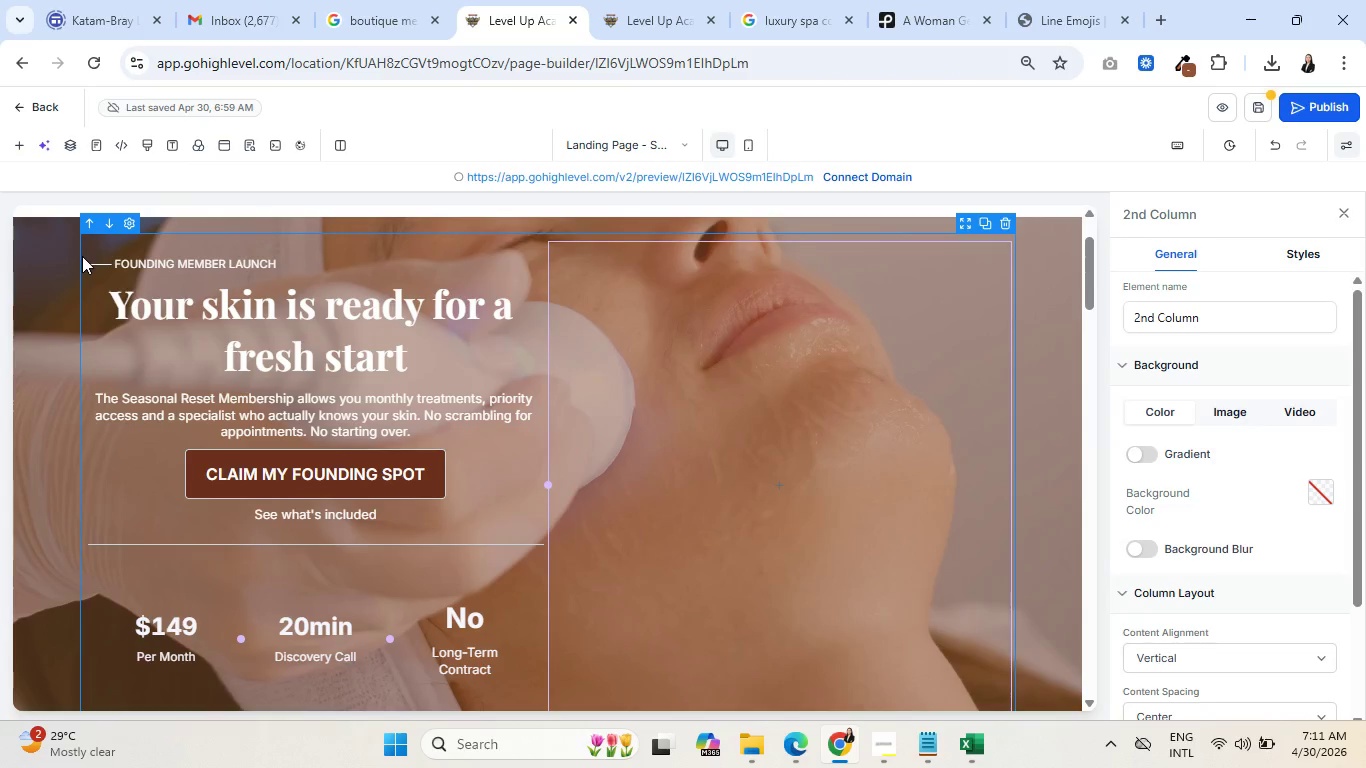 
left_click([84, 256])
 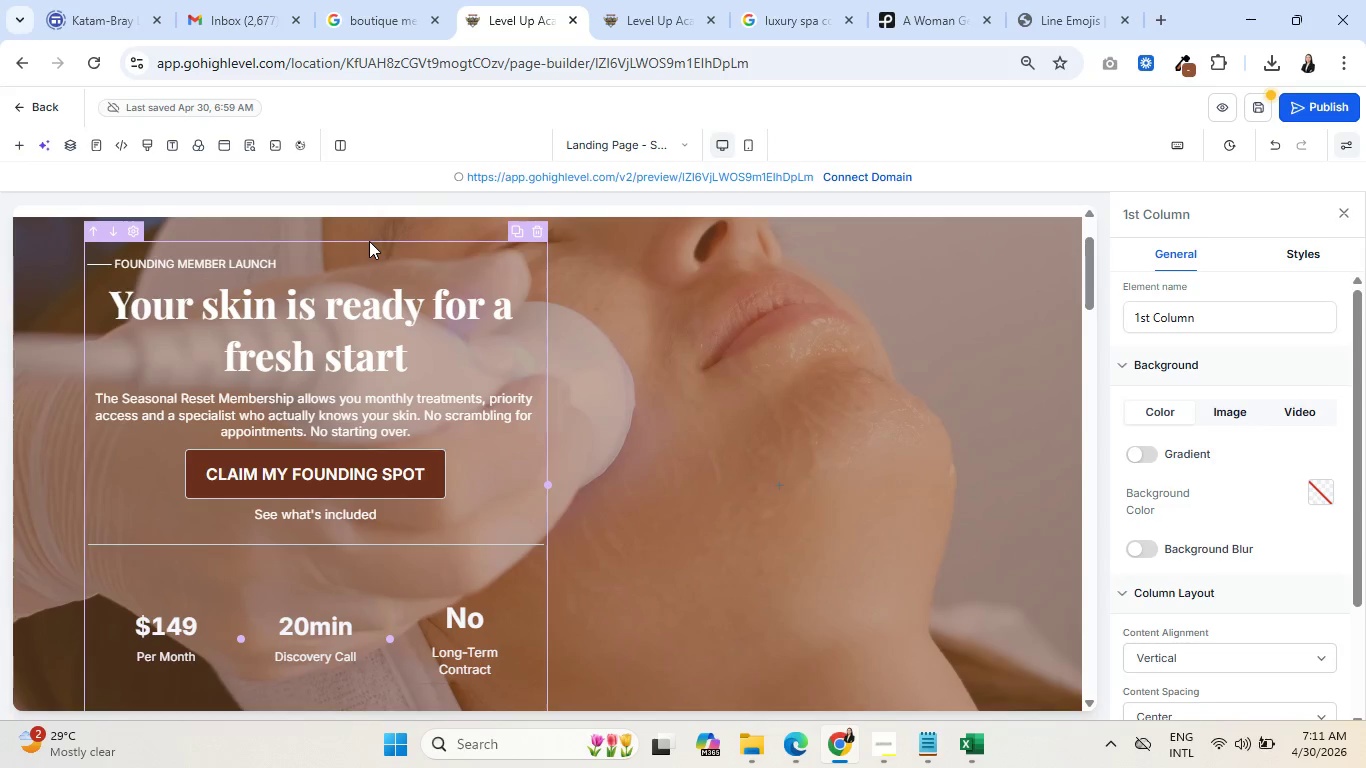 
left_click_drag(start_coordinate=[369, 241], to_coordinate=[852, 307])
 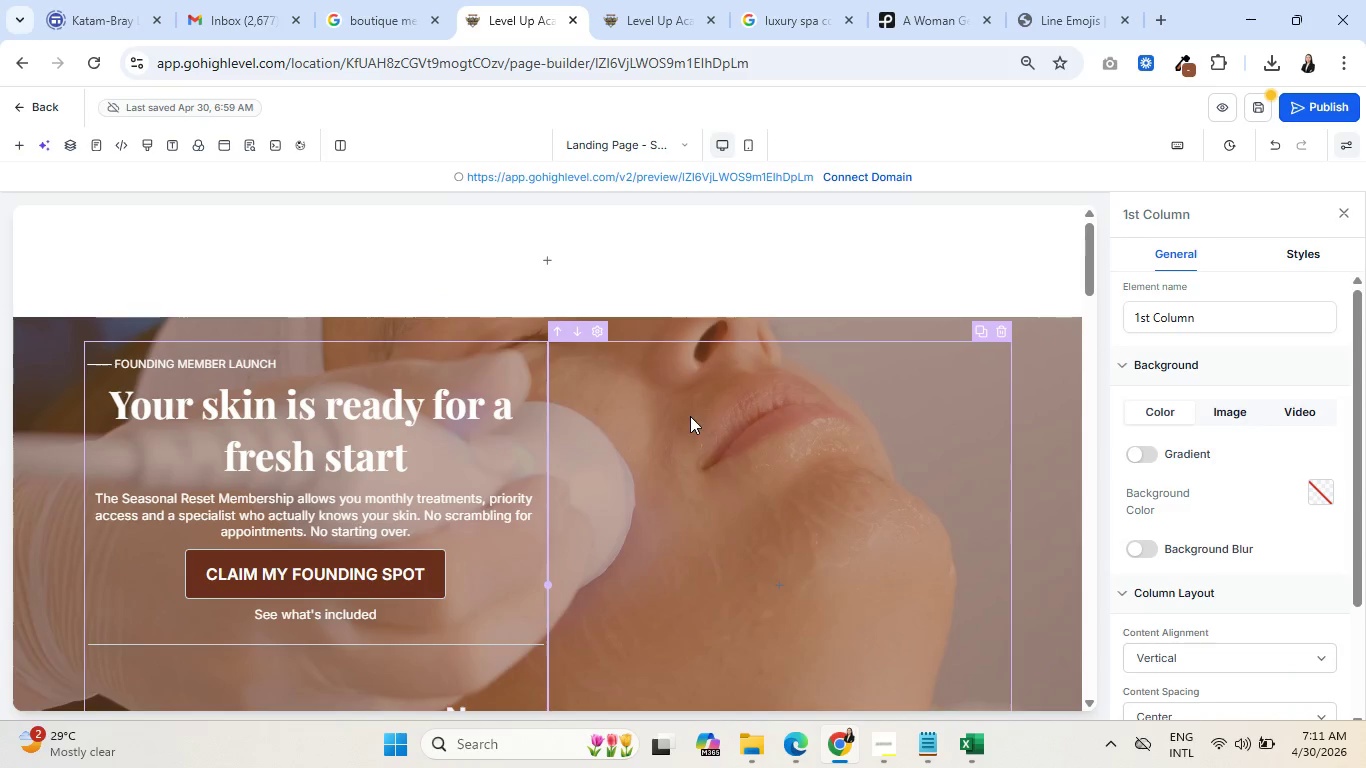 
scroll: coordinate [737, 401], scroll_direction: down, amount: 2.0
 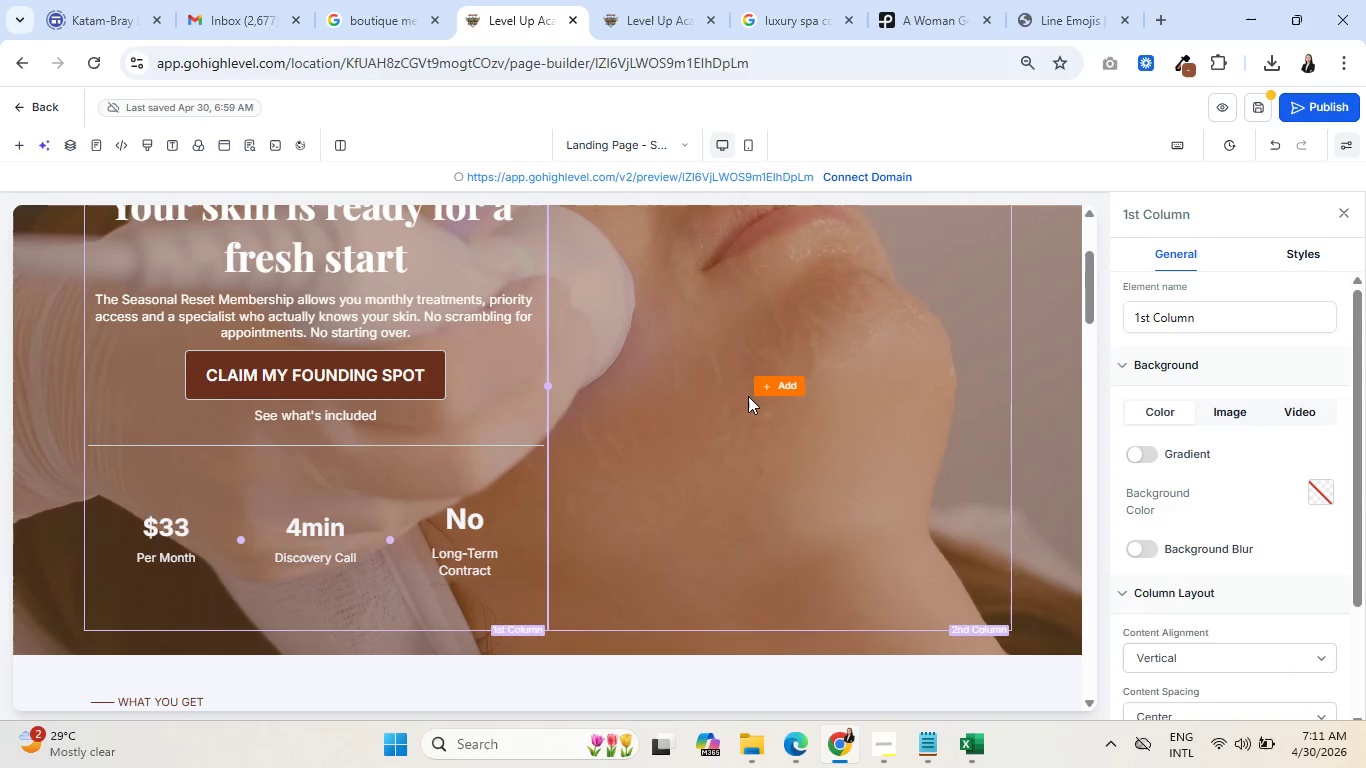 
mouse_move([764, 381])
 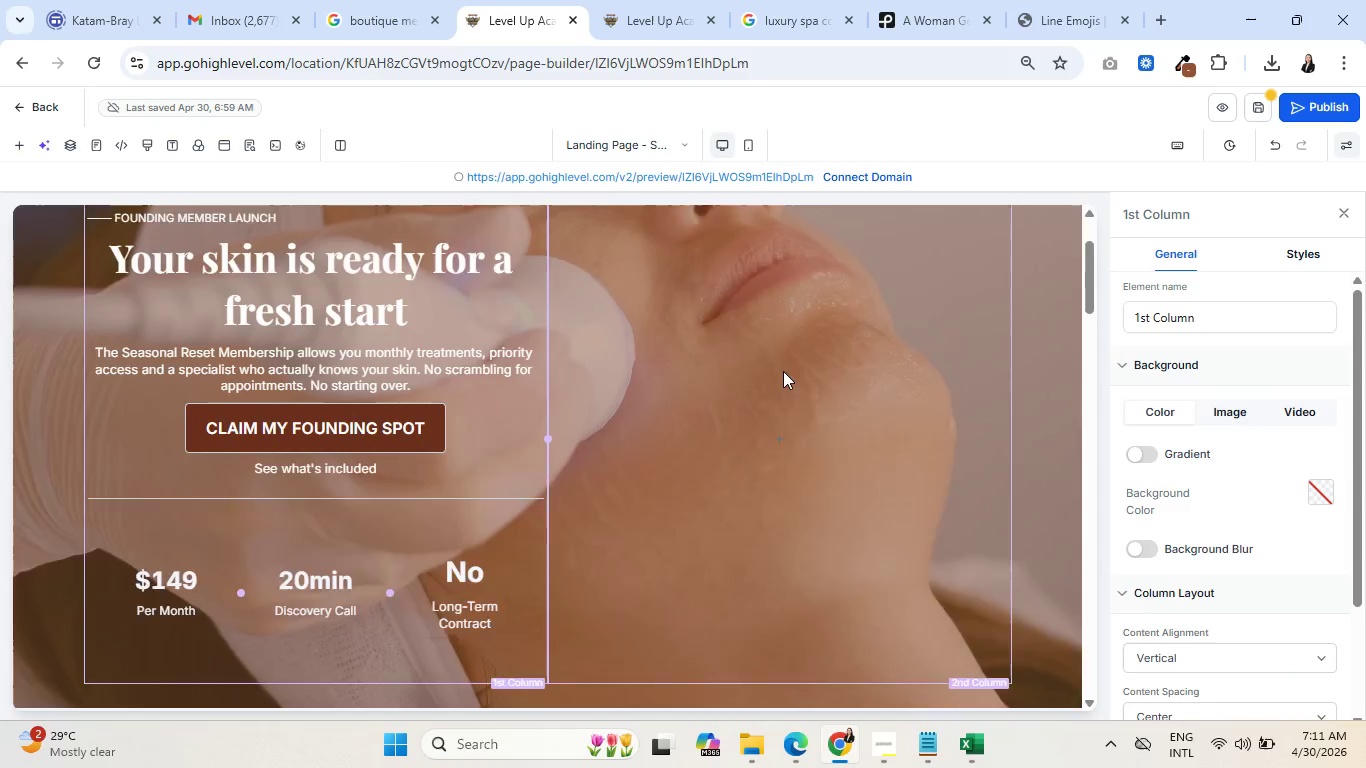 
scroll: coordinate [783, 371], scroll_direction: up, amount: 2.0
 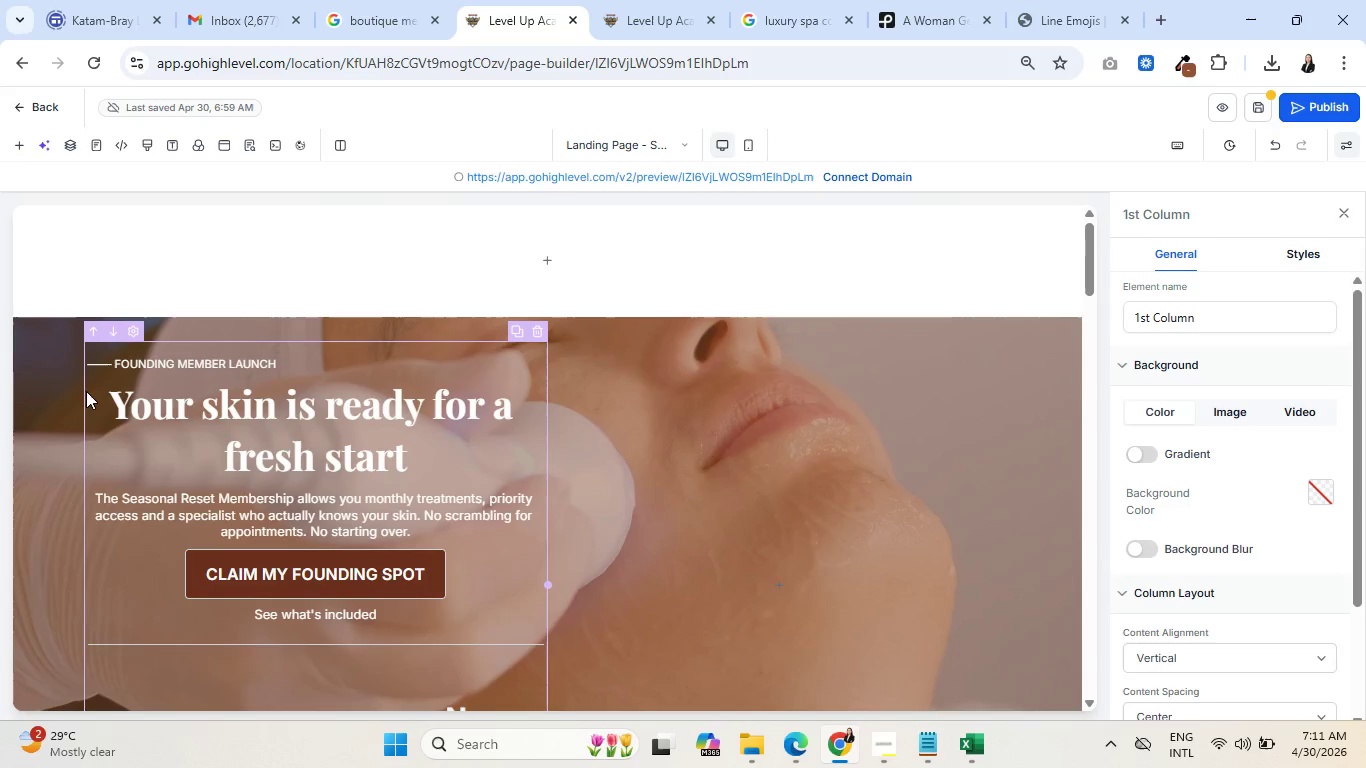 
left_click_drag(start_coordinate=[86, 391], to_coordinate=[746, 414])
 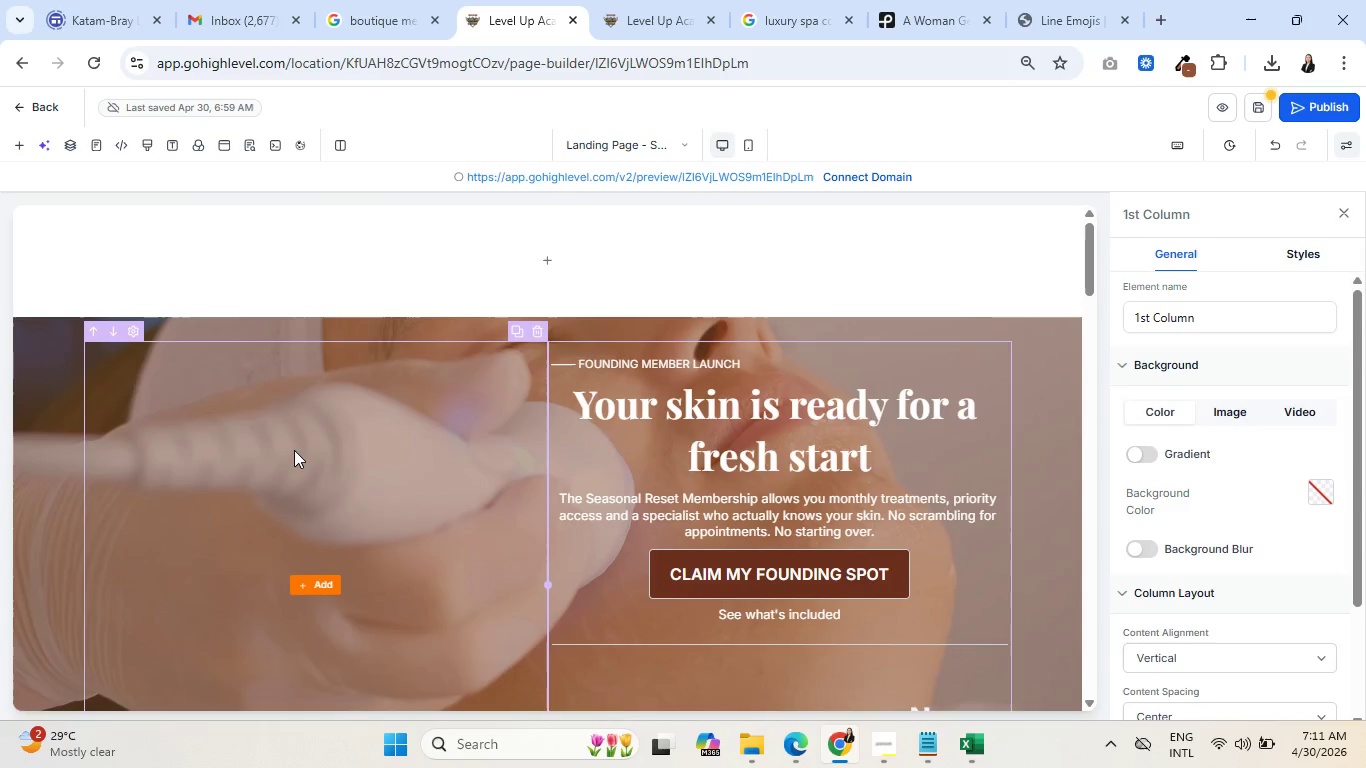 
scroll: coordinate [309, 444], scroll_direction: none, amount: 0.0
 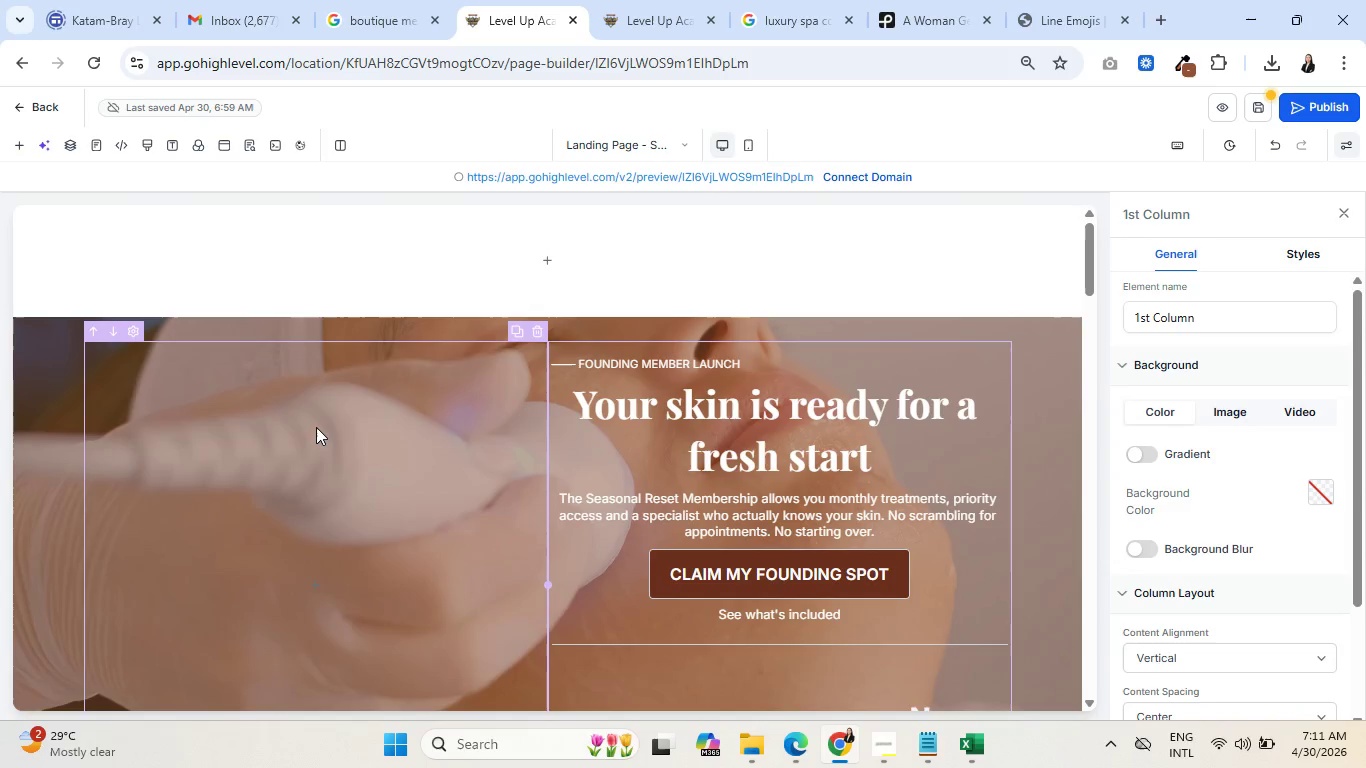 
scroll: coordinate [316, 425], scroll_direction: down, amount: 1.0
 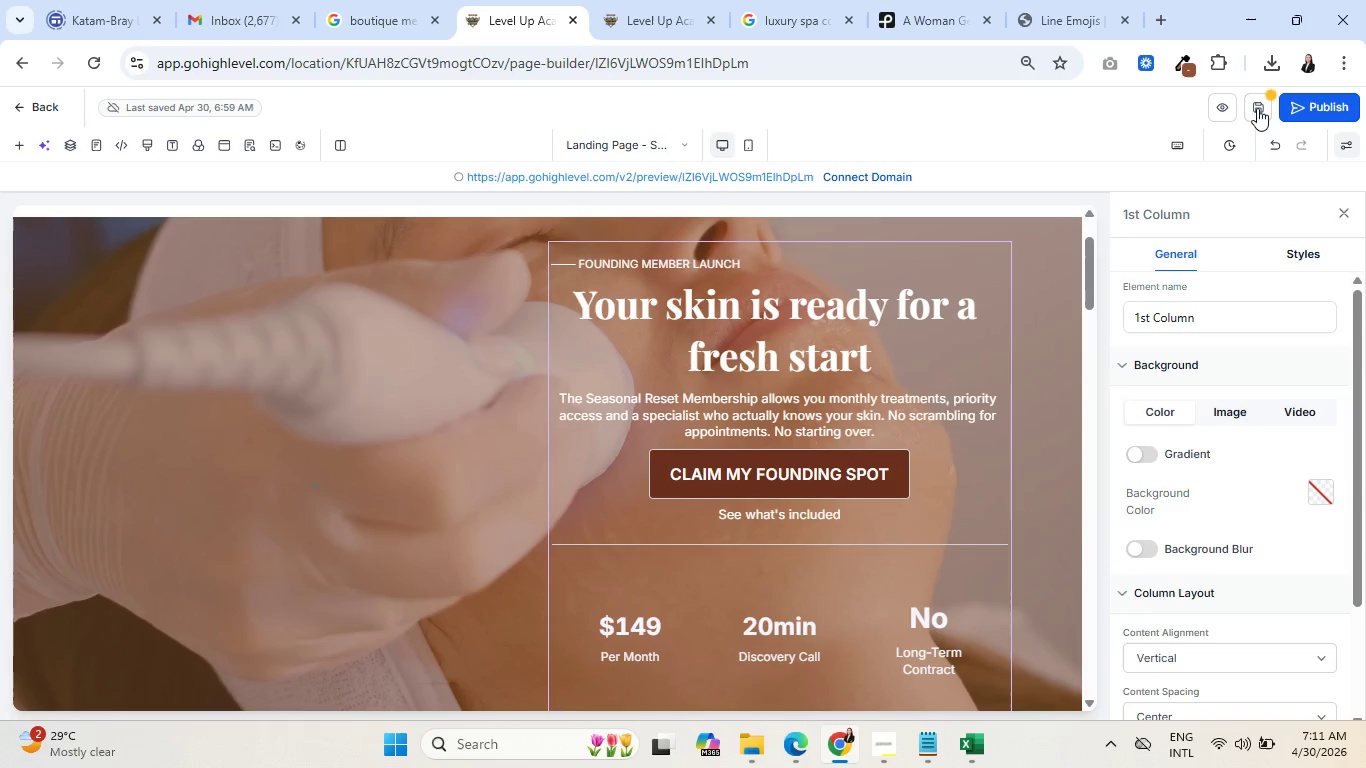 
left_click([1219, 110])
 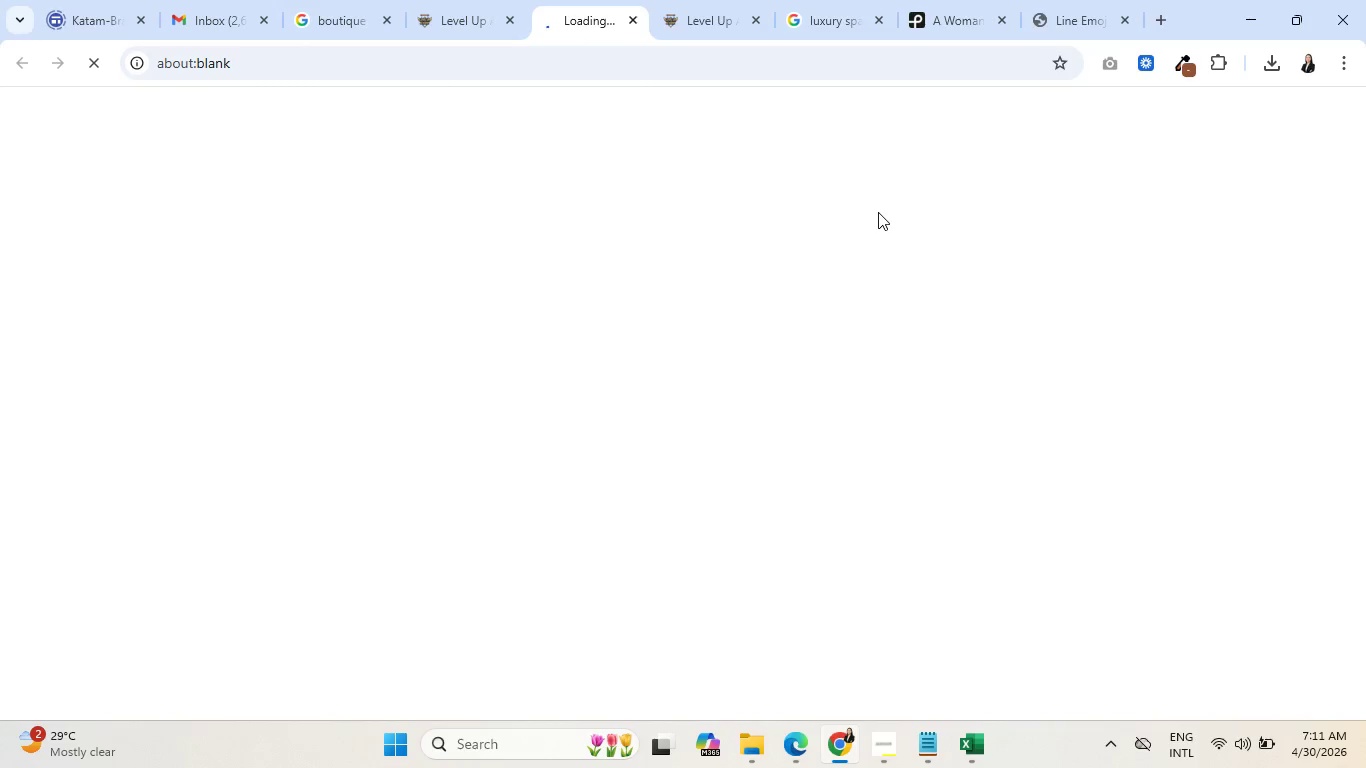 
wait(8.89)
 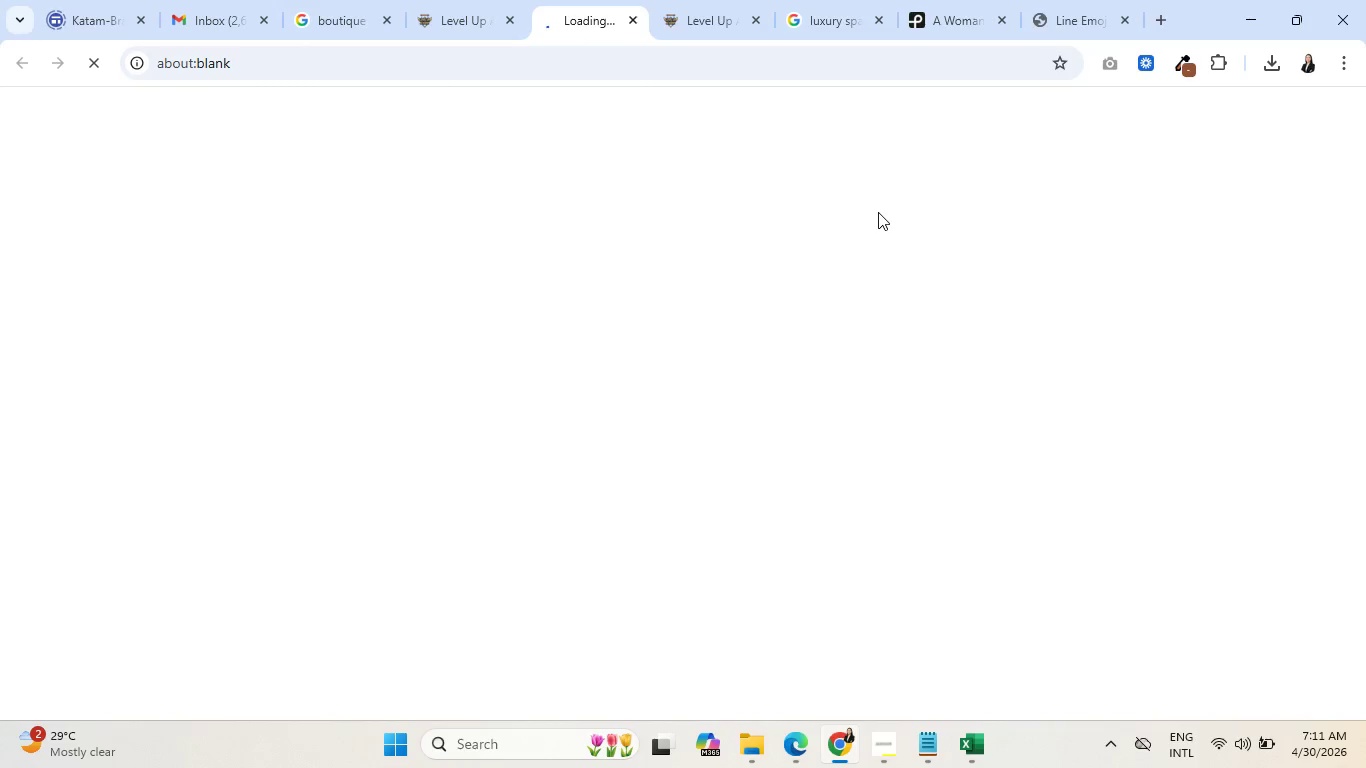 
scroll: coordinate [266, 406], scroll_direction: down, amount: 1.0
 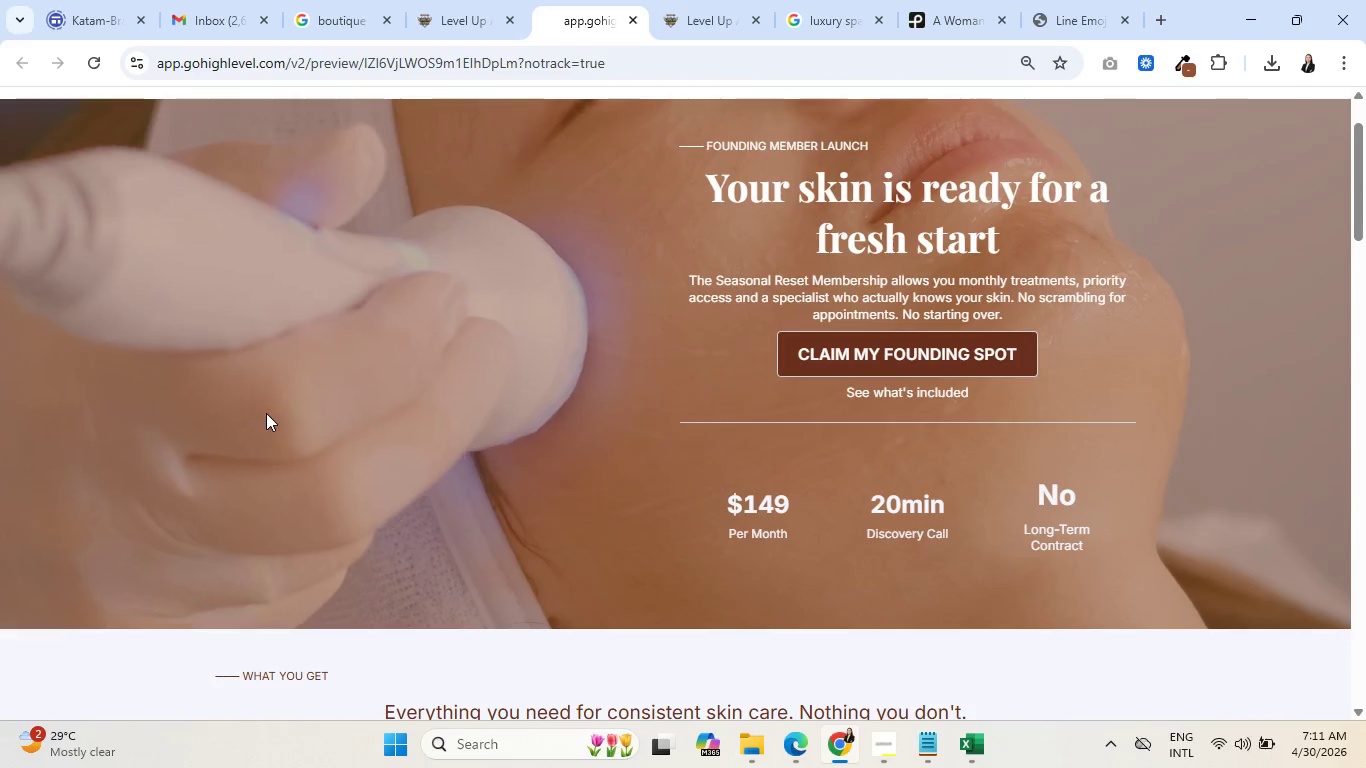 
scroll: coordinate [278, 410], scroll_direction: up, amount: 1.0
 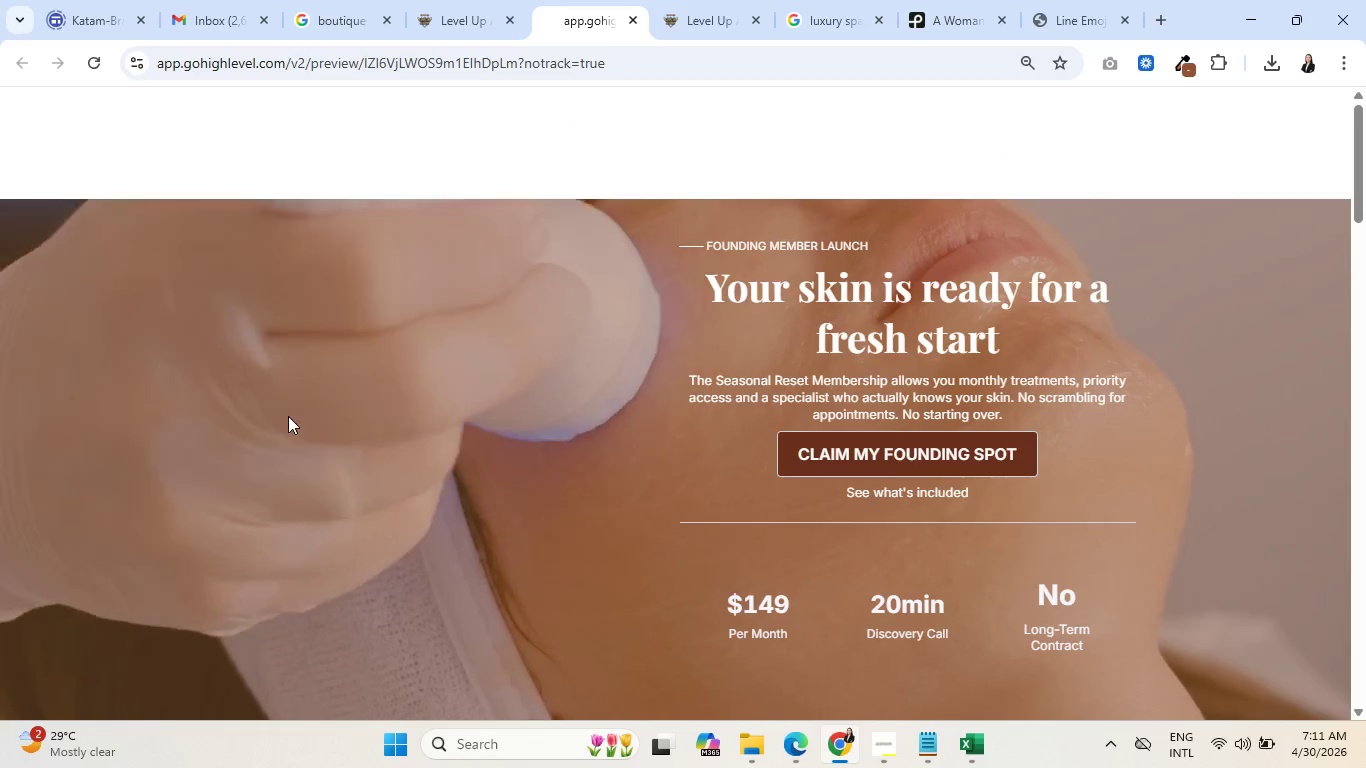 
wait(12.38)
 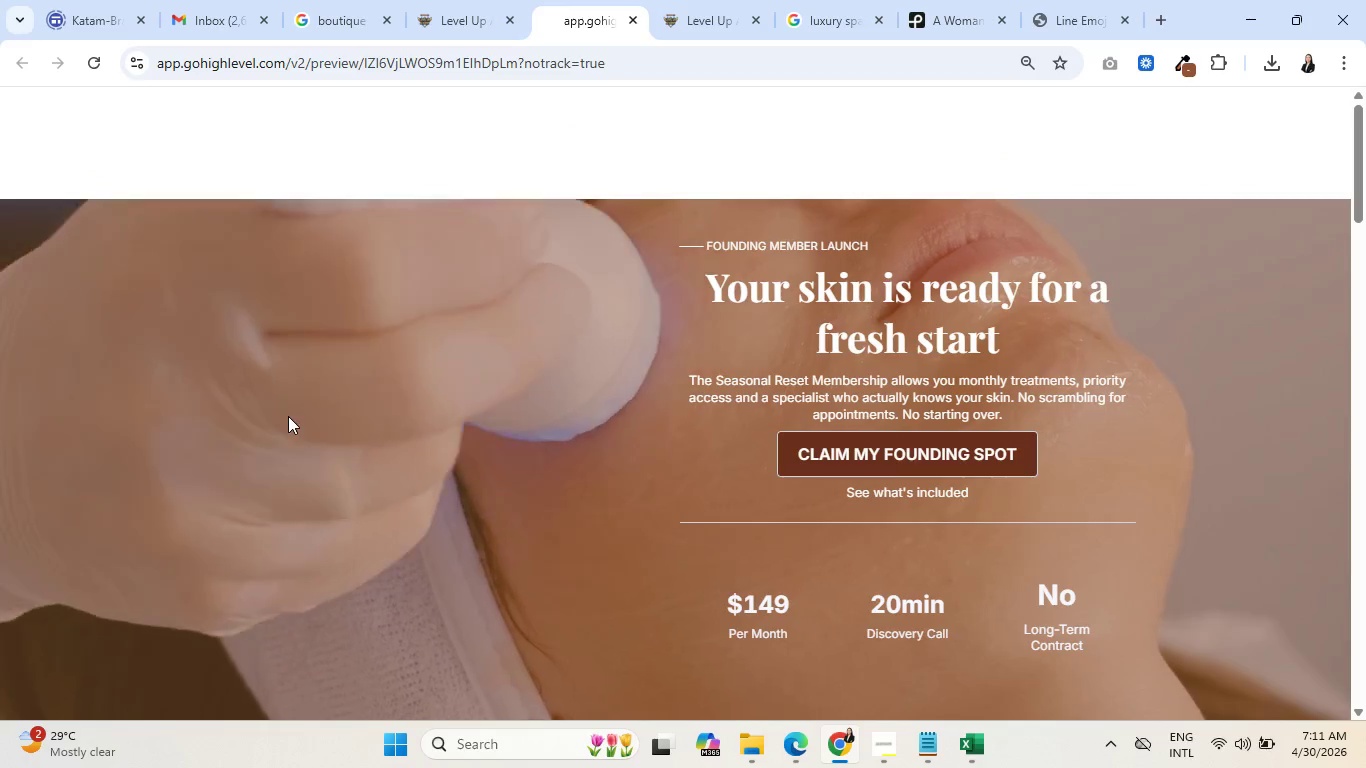 
scroll: coordinate [288, 416], scroll_direction: down, amount: 2.0
 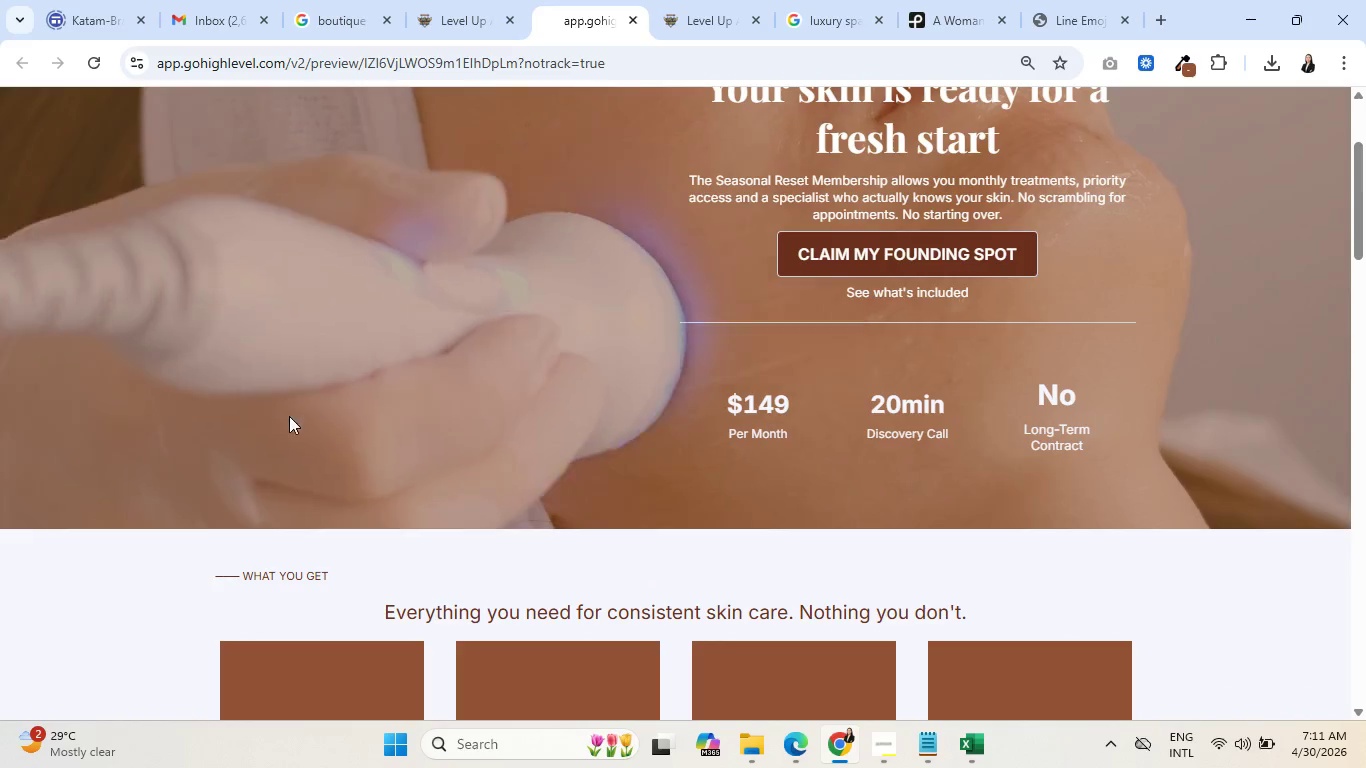 
scroll: coordinate [295, 416], scroll_direction: up, amount: 1.0
 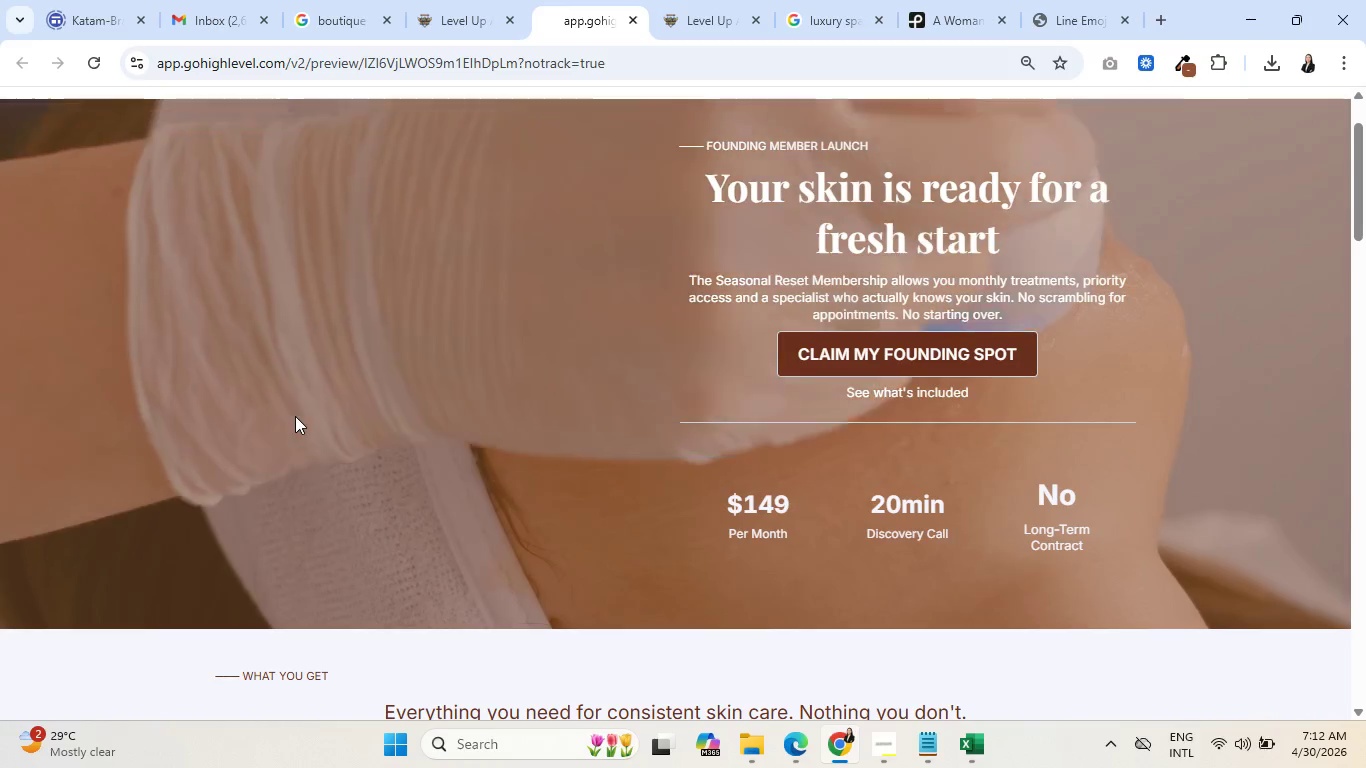 
wait(13.67)
 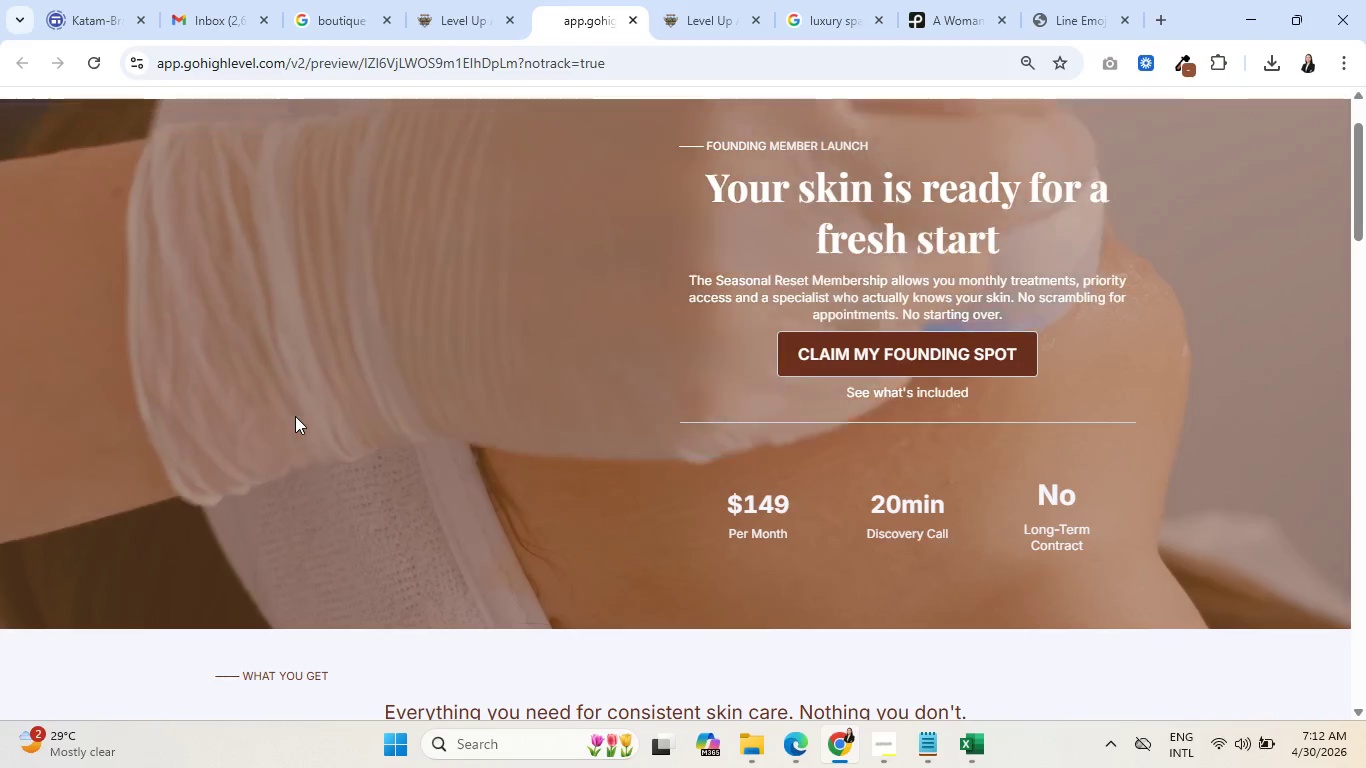 
scroll: coordinate [288, 422], scroll_direction: down, amount: 6.0
 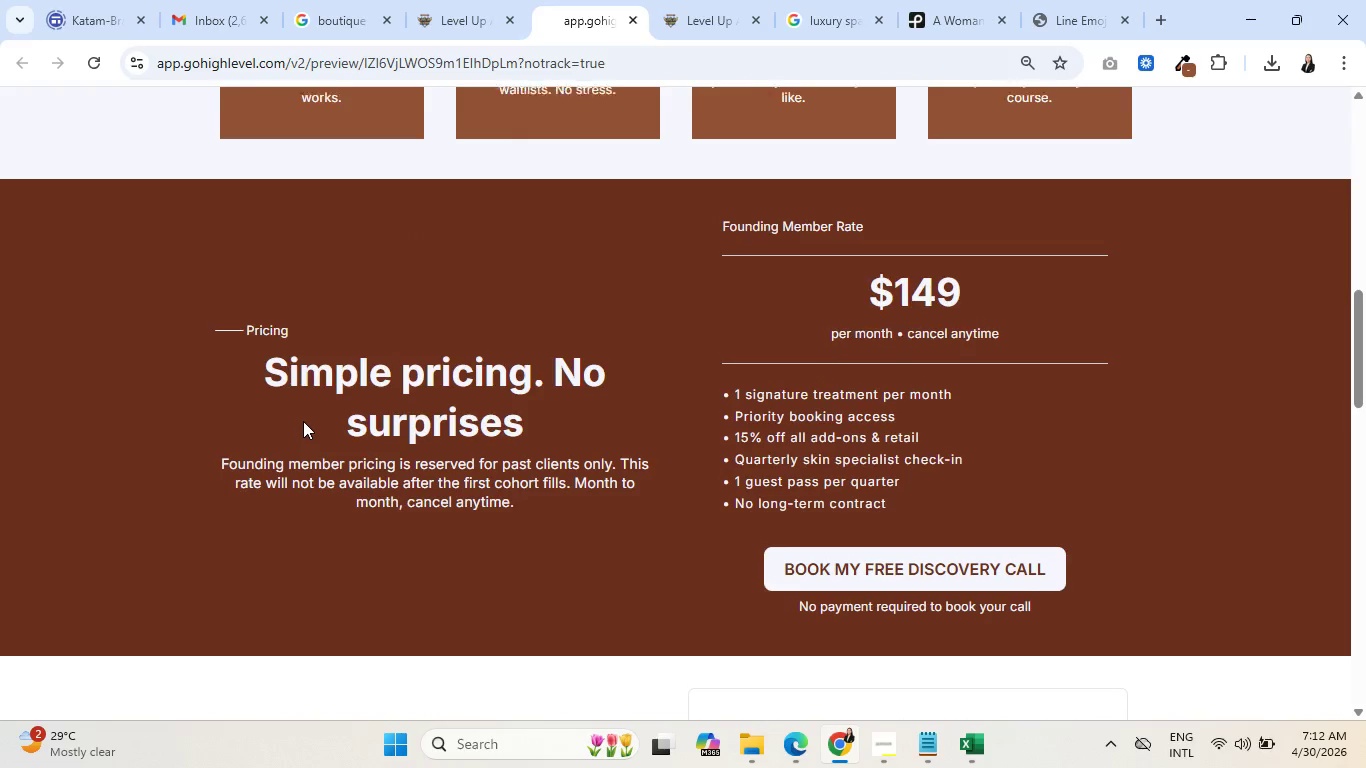 
scroll: coordinate [303, 421], scroll_direction: up, amount: 11.0
 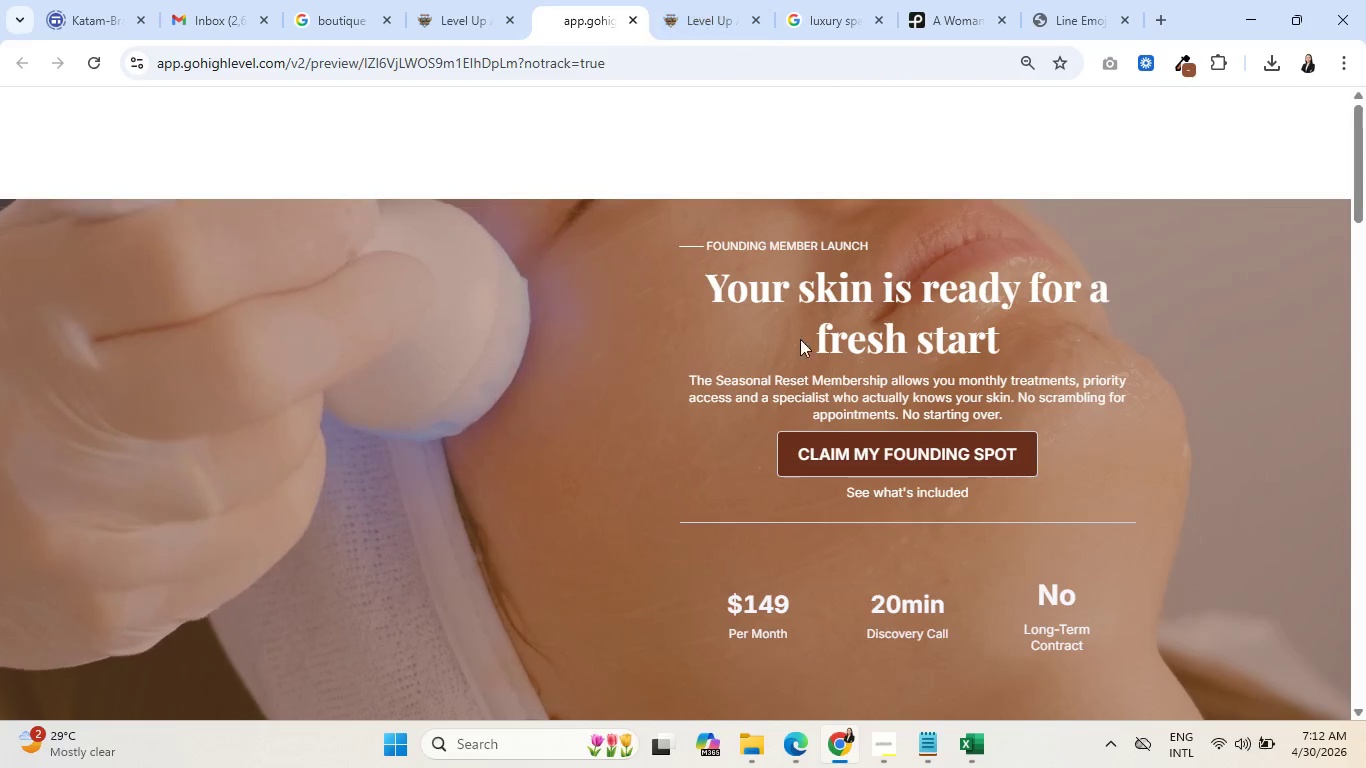 
wait(8.11)
 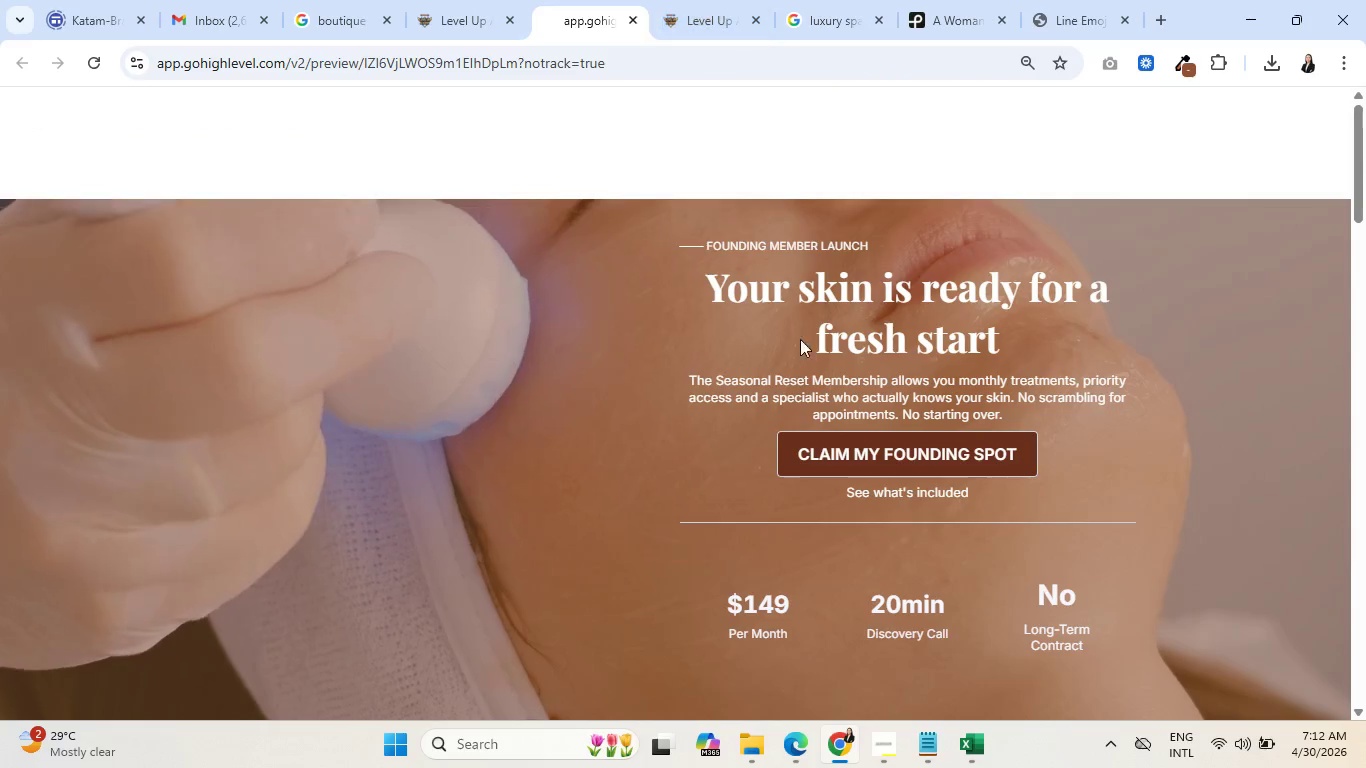 
left_click([469, 0])
 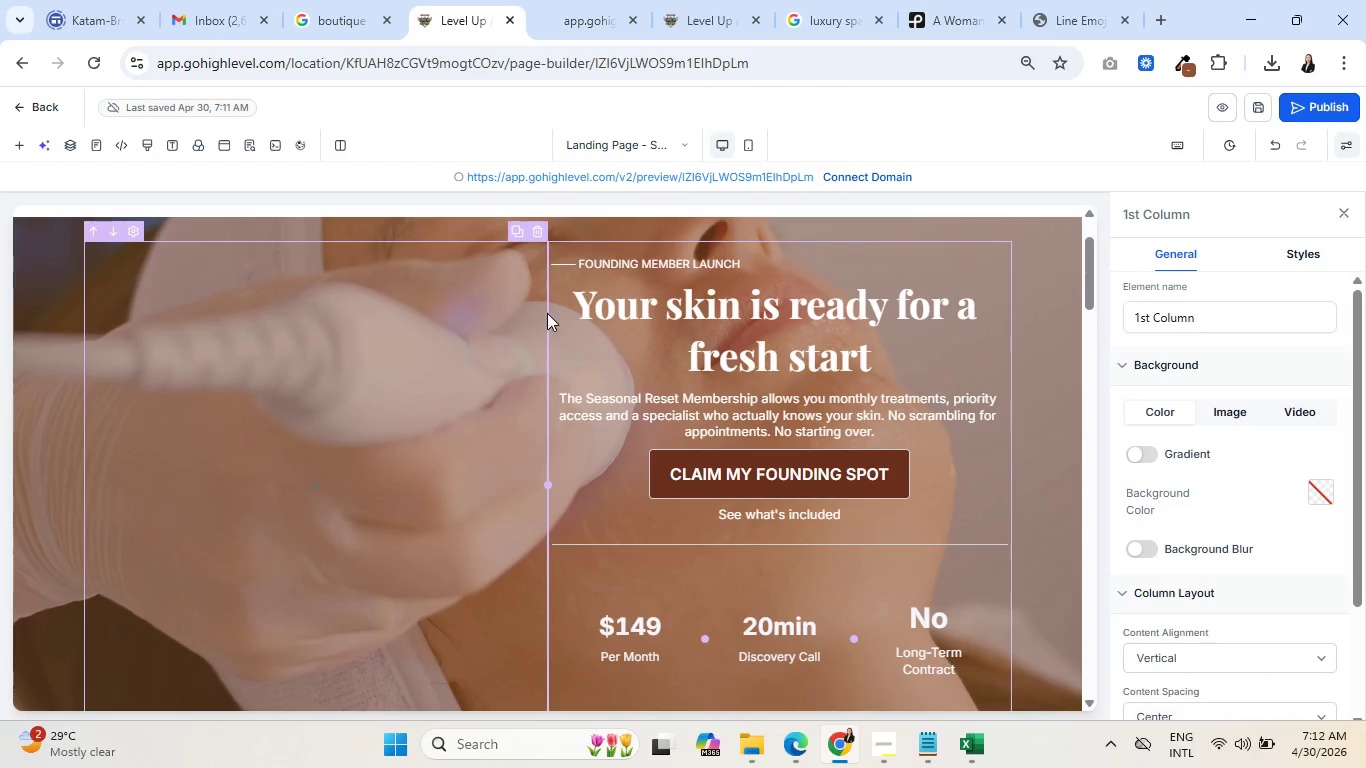 
left_click_drag(start_coordinate=[548, 313], to_coordinate=[373, 307])
 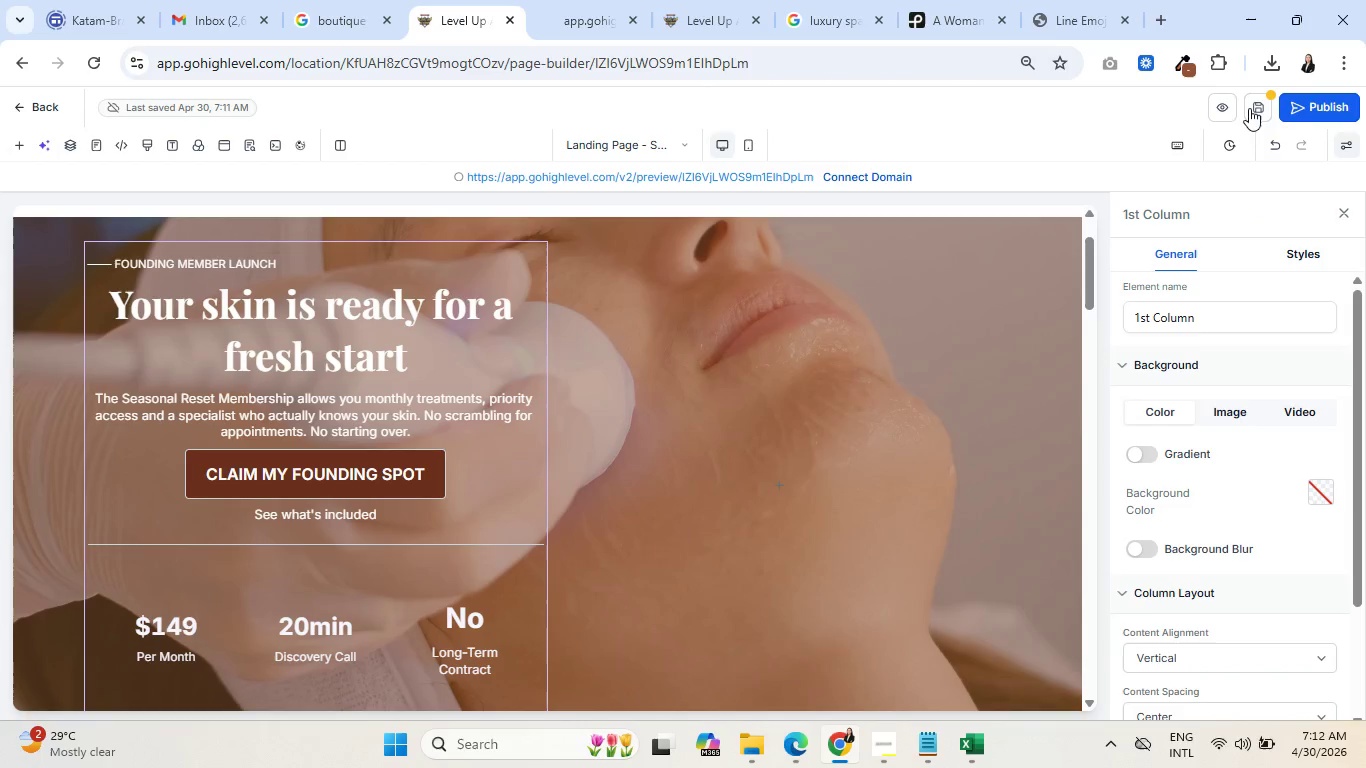 
left_click([1224, 105])
 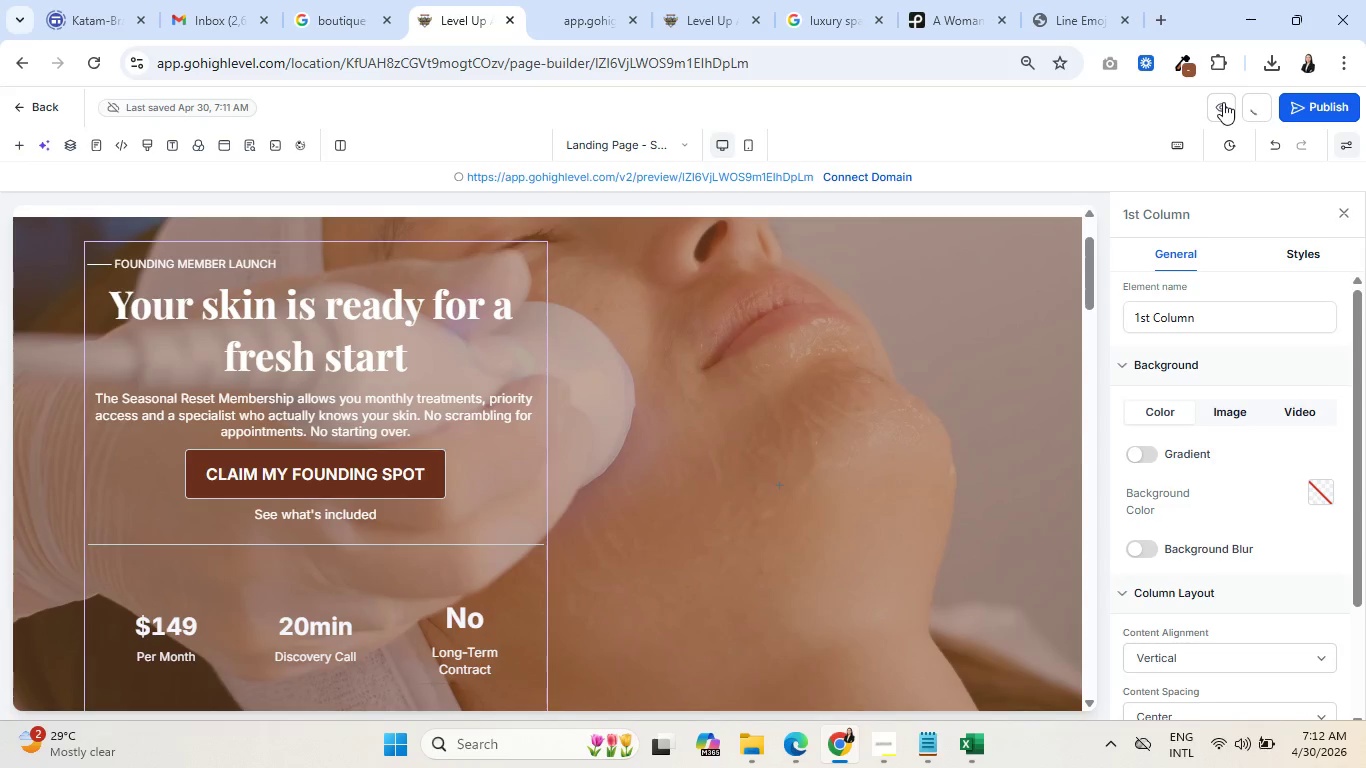 
wait(8.31)
 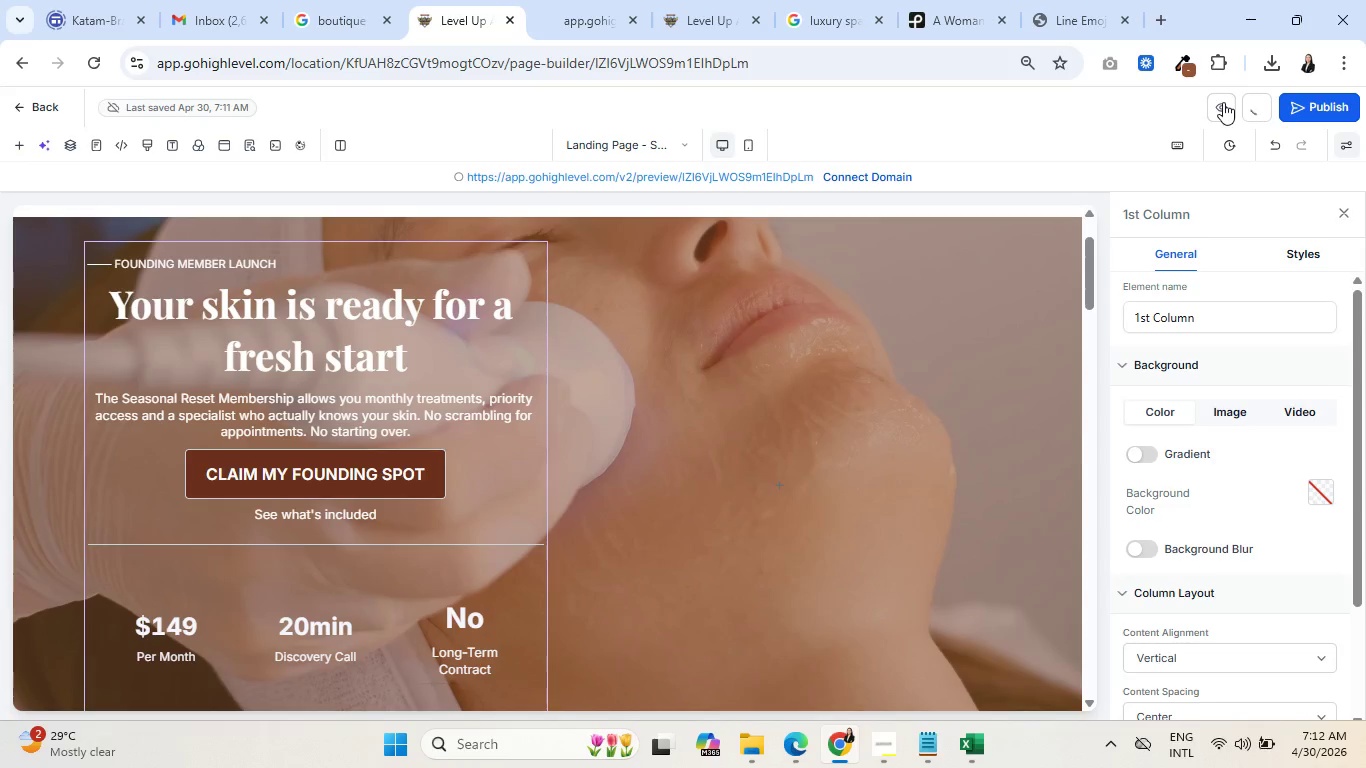 
left_click([639, 12])
 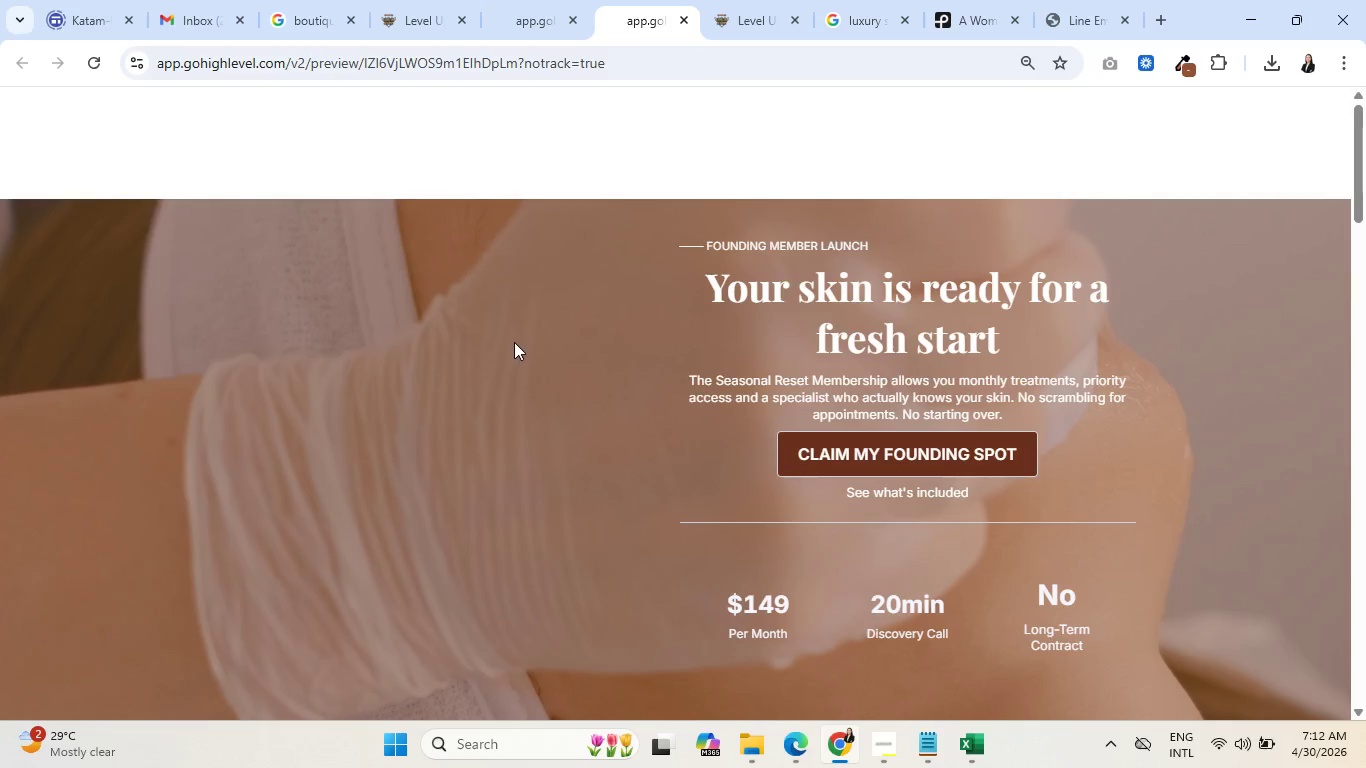 
scroll: coordinate [514, 344], scroll_direction: up, amount: 1.0
 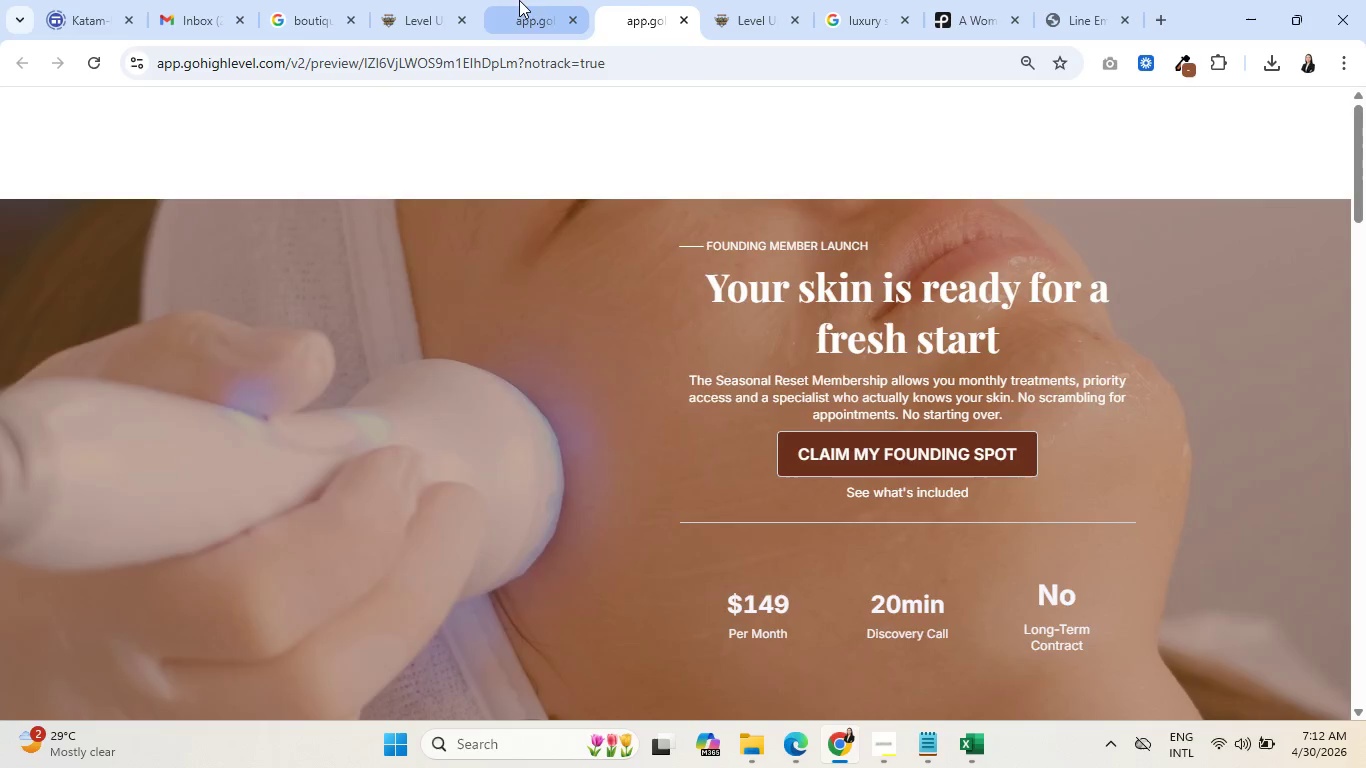 
left_click([518, 0])
 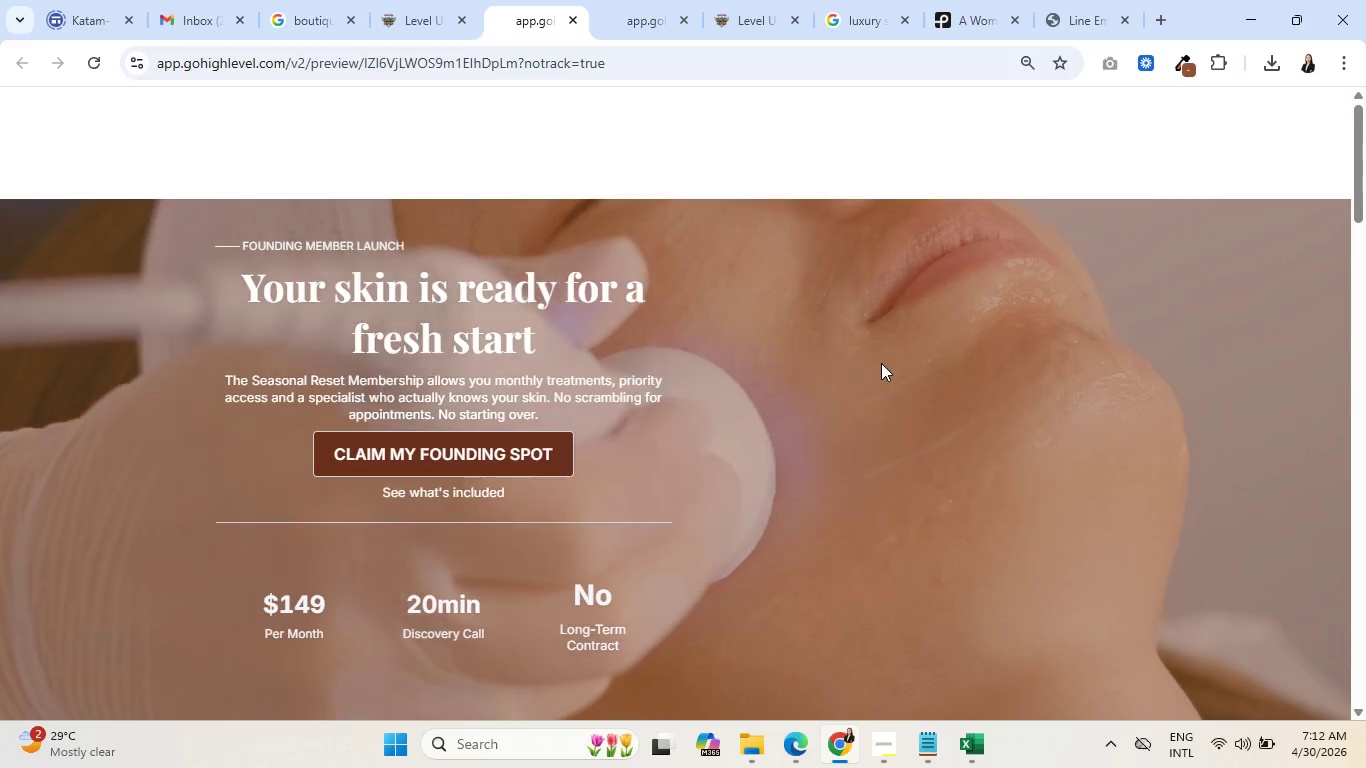 
left_click([616, 0])
 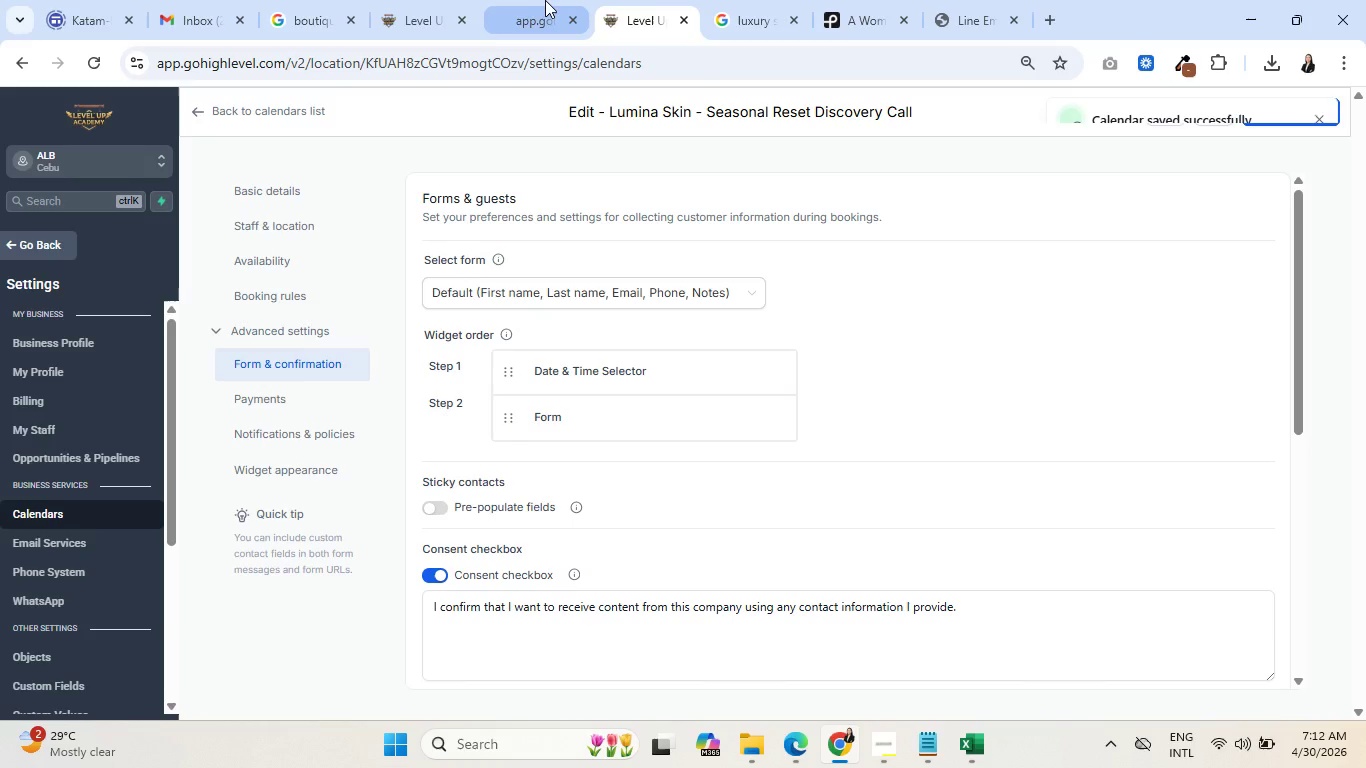 
left_click([542, 0])
 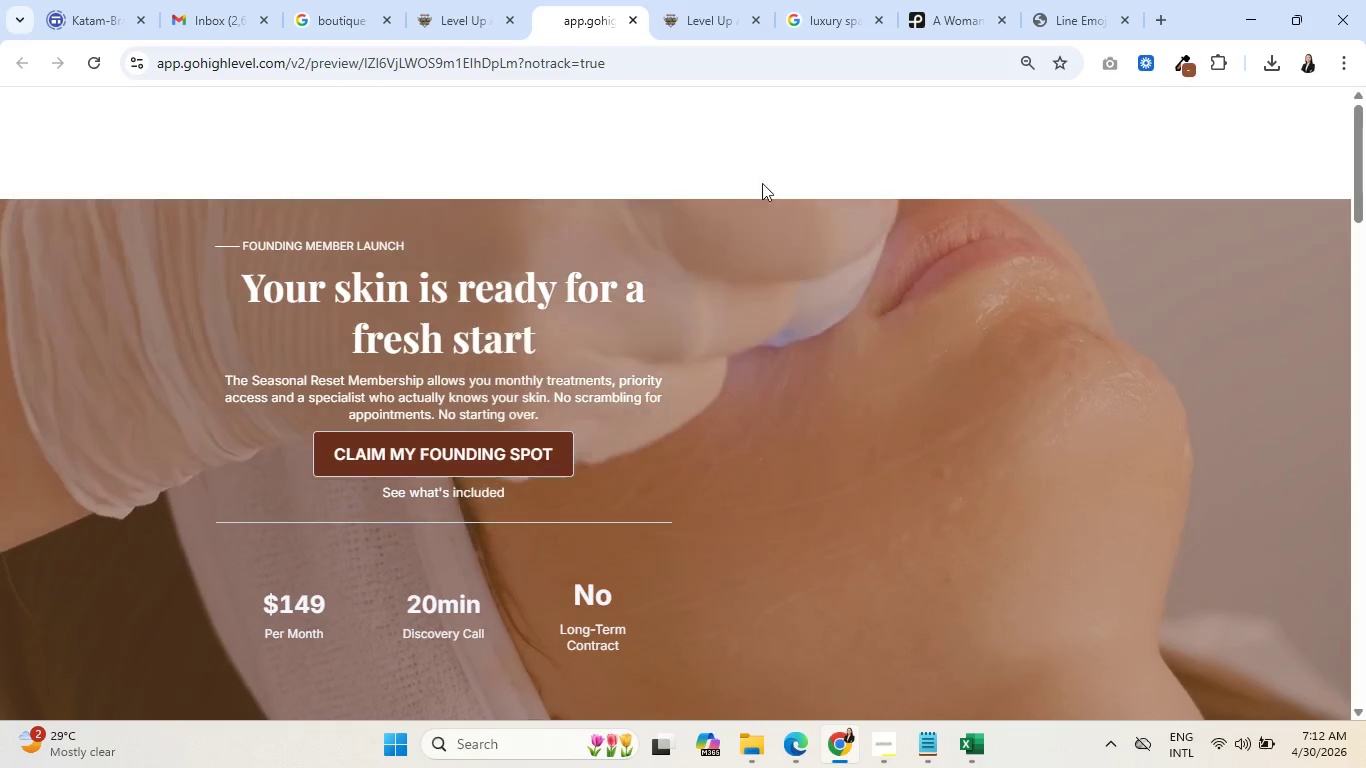 
left_click([462, 1])
 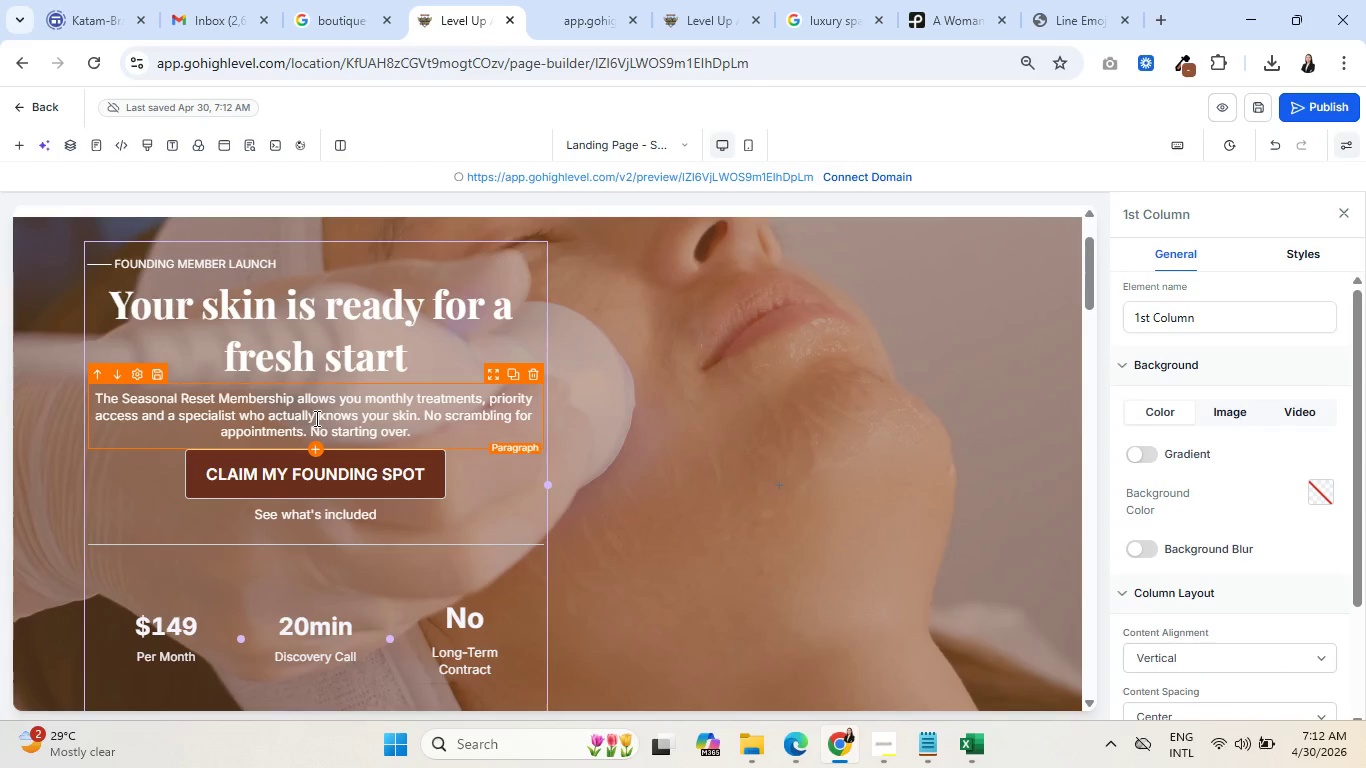 
double_click([315, 418])
 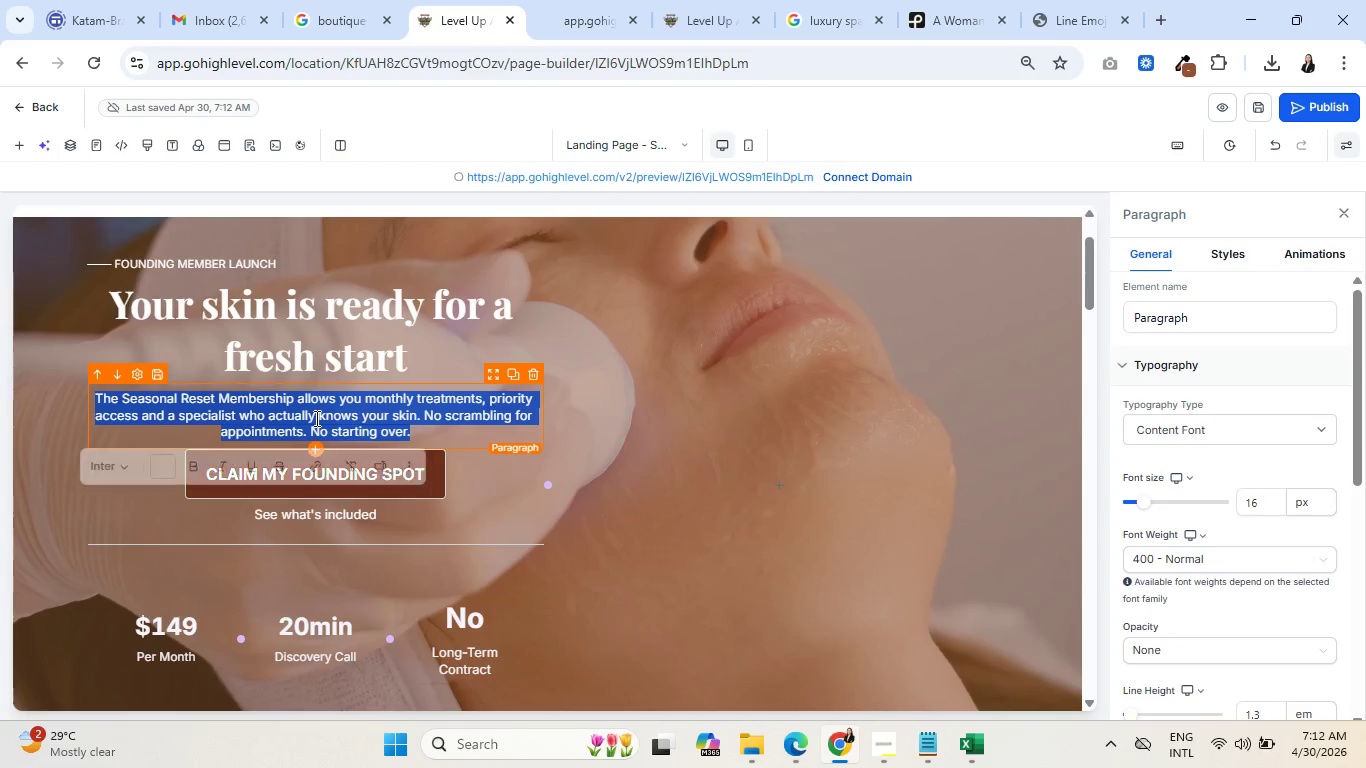 
triple_click([315, 418])
 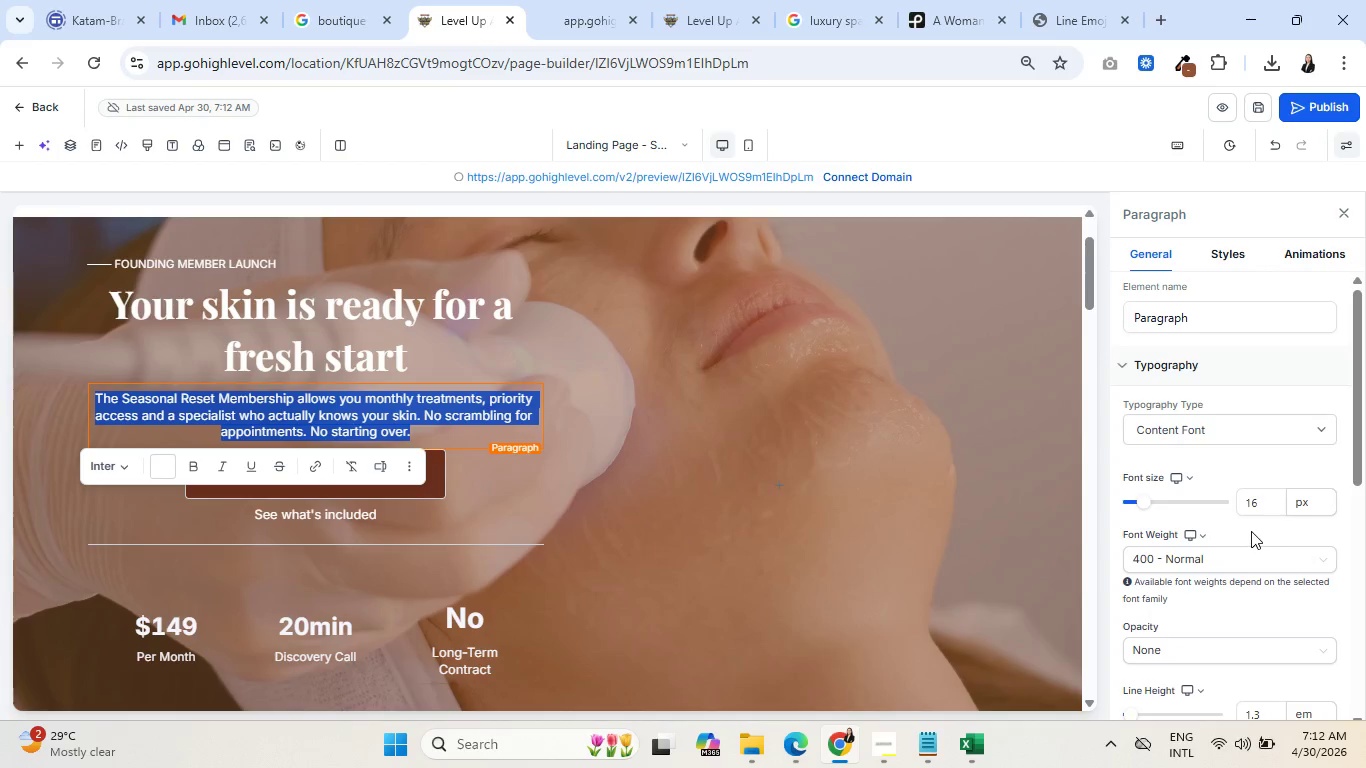 
scroll: coordinate [1251, 526], scroll_direction: down, amount: 2.0
 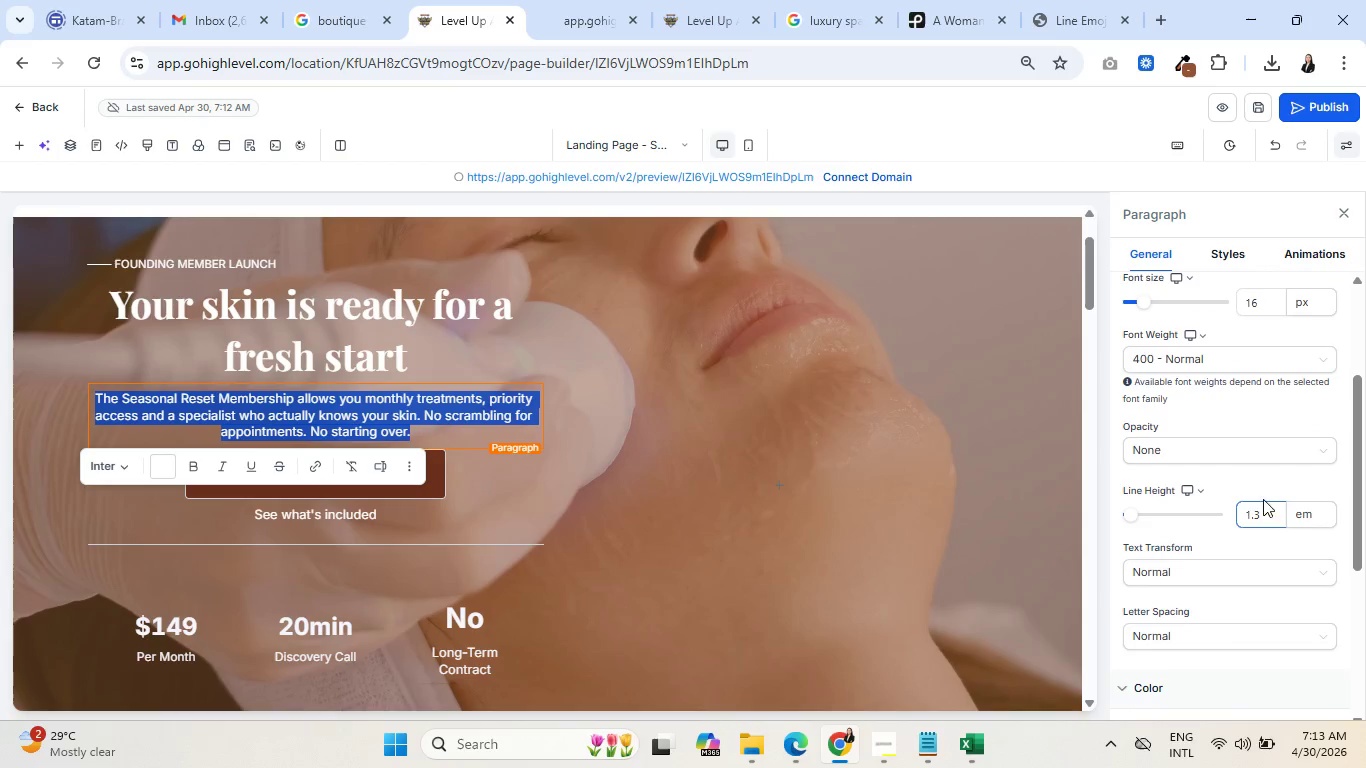 
left_click([1265, 515])
 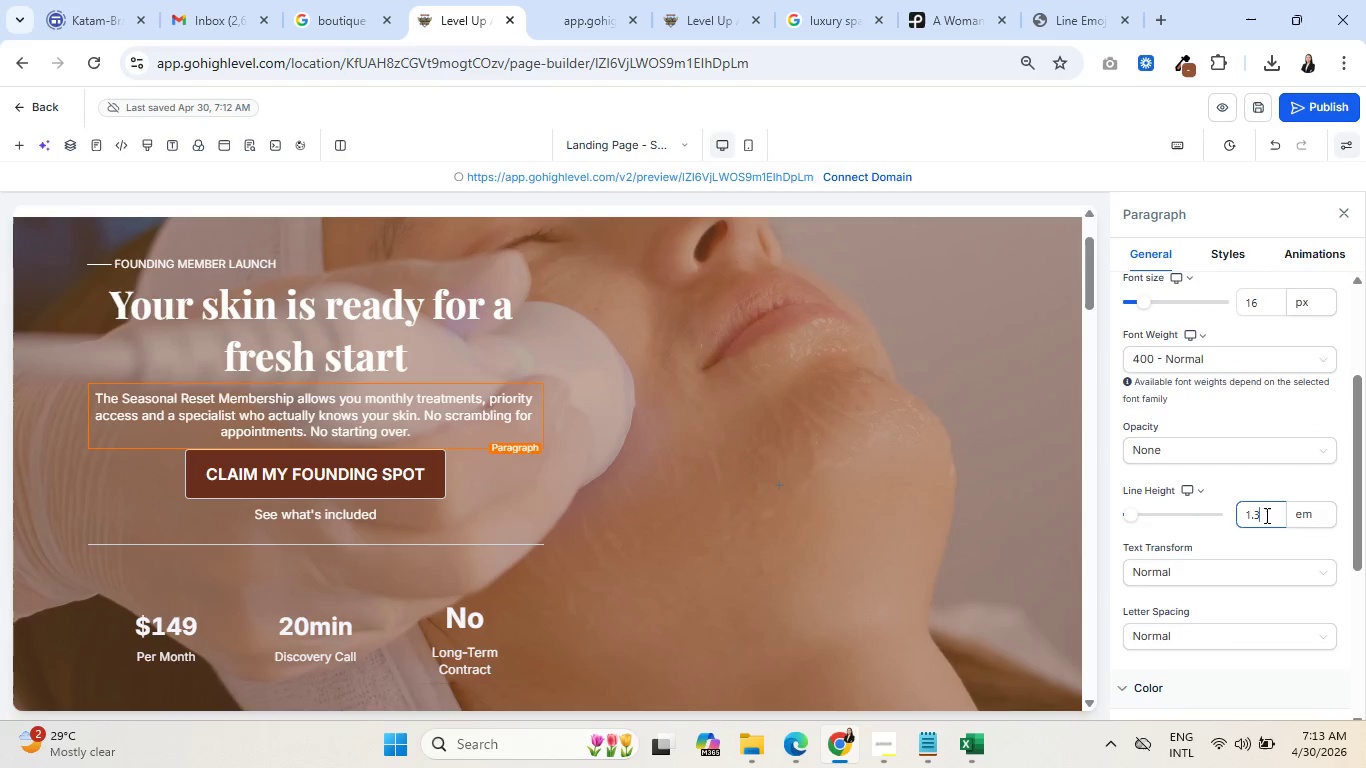 
key(Backspace)
 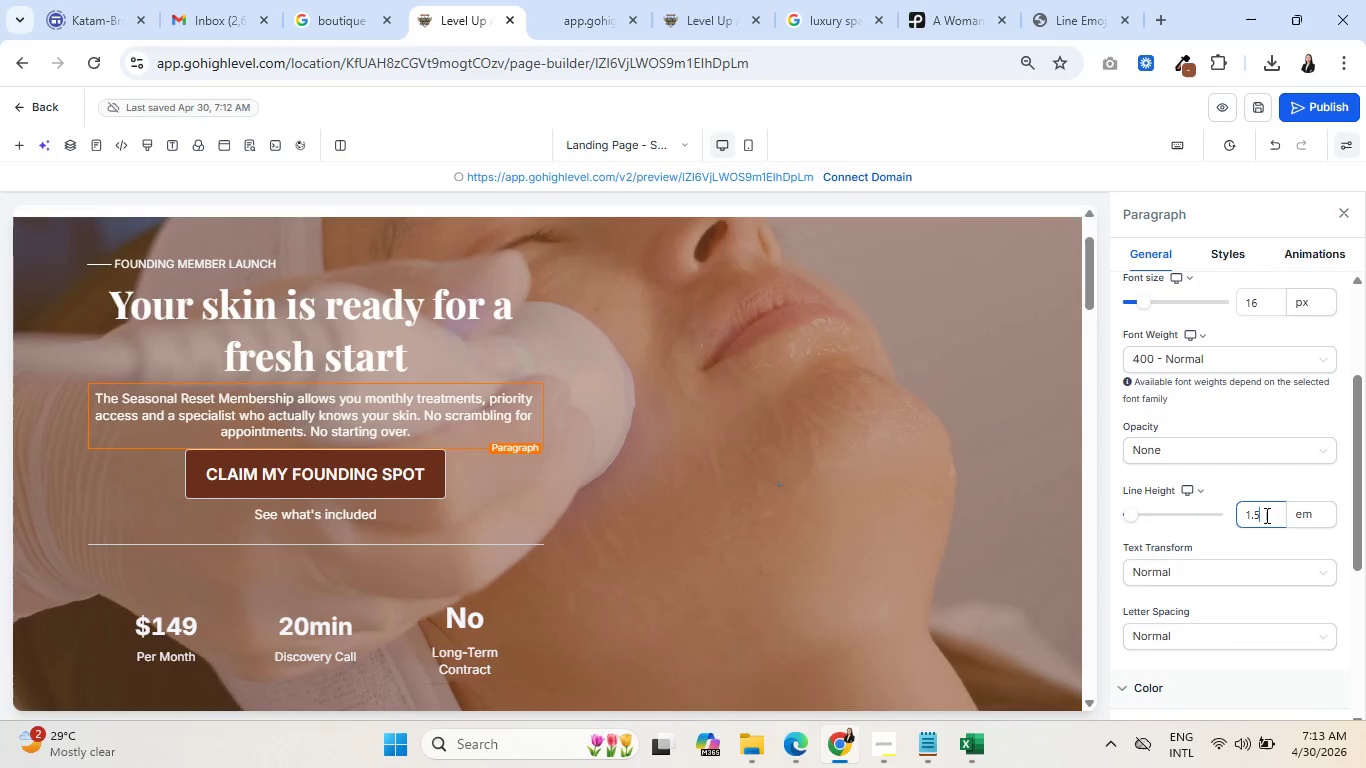 
key(5)
 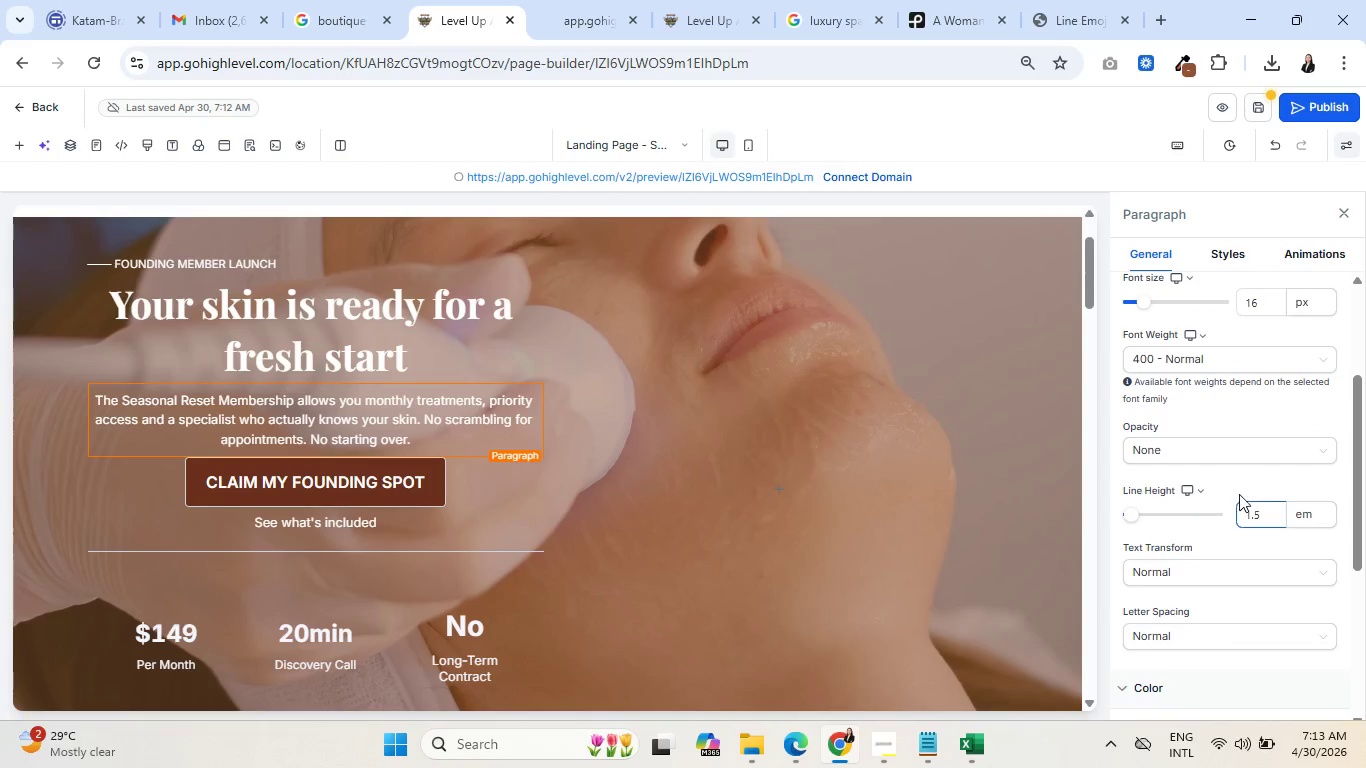 
left_click([1230, 478])
 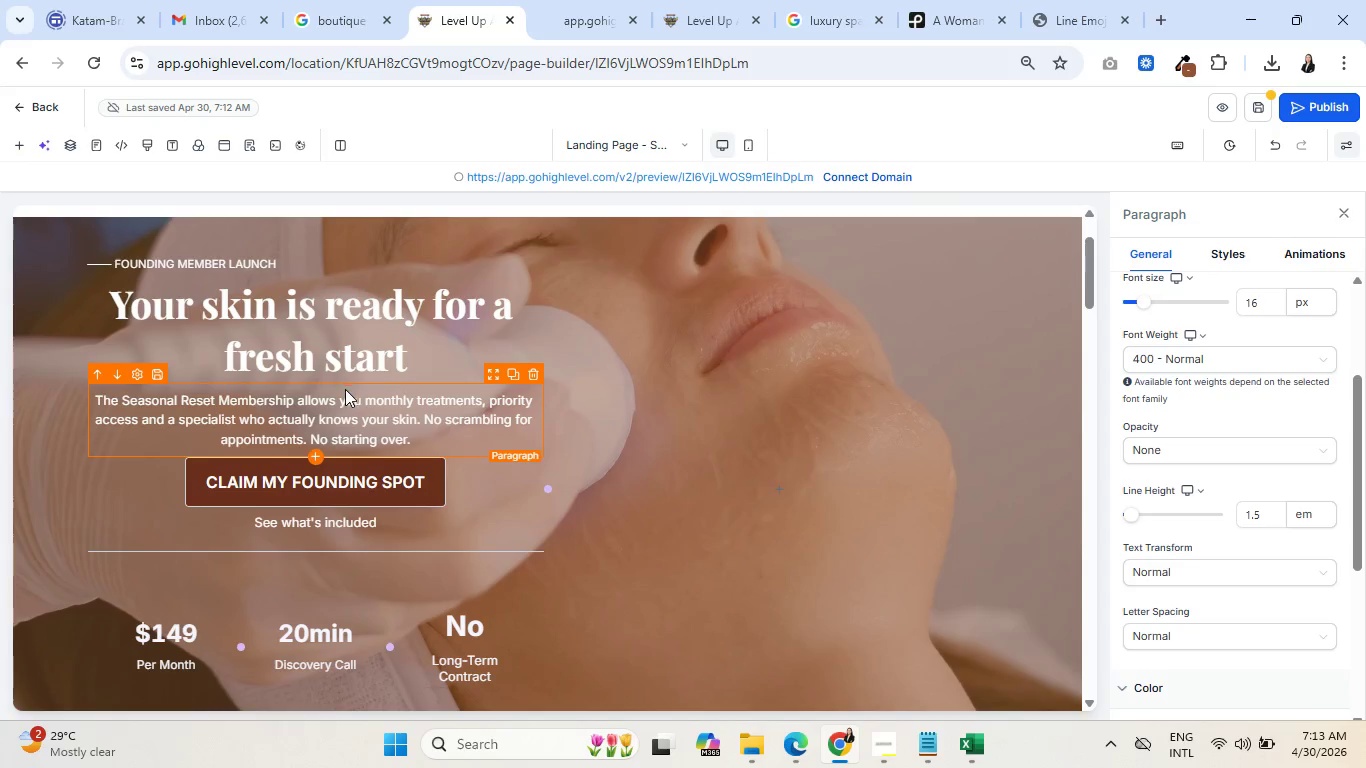 
scroll: coordinate [135, 517], scroll_direction: down, amount: 8.0
 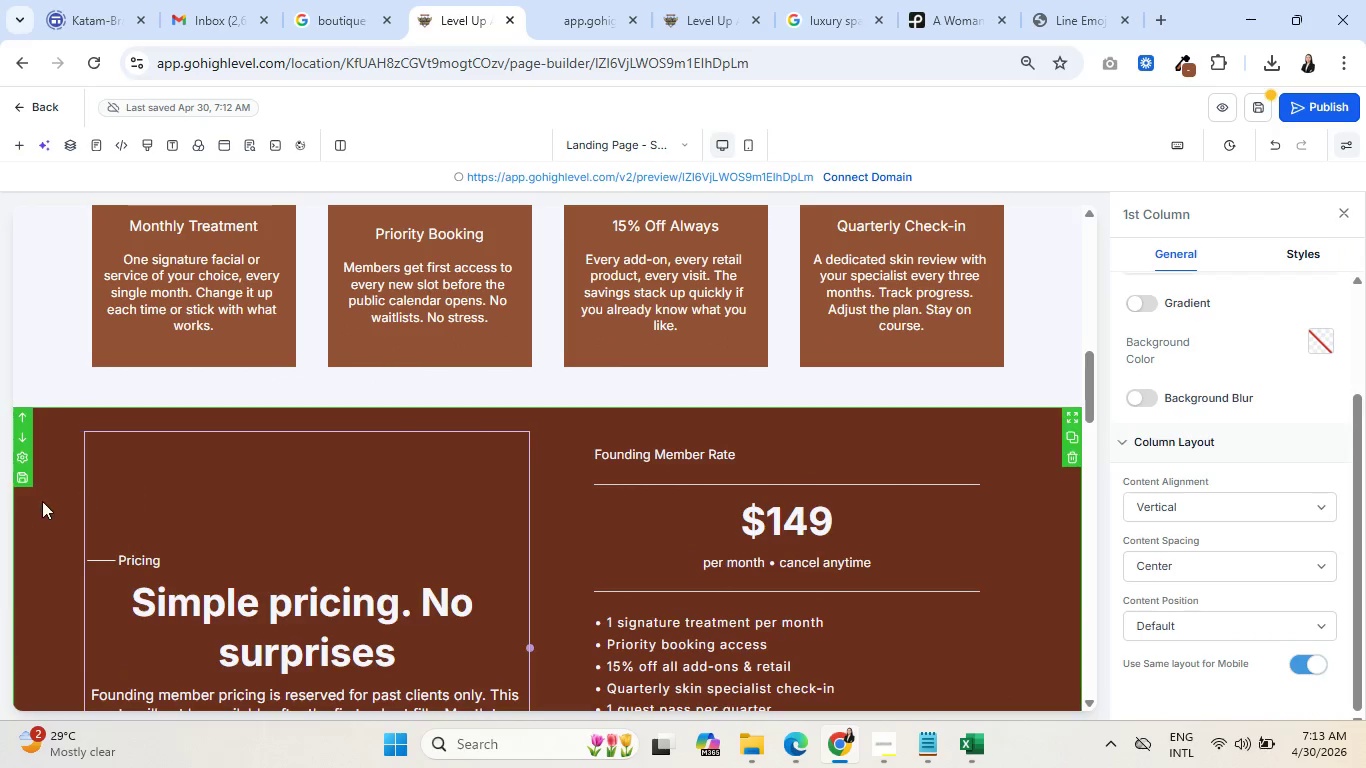 
left_click([49, 505])
 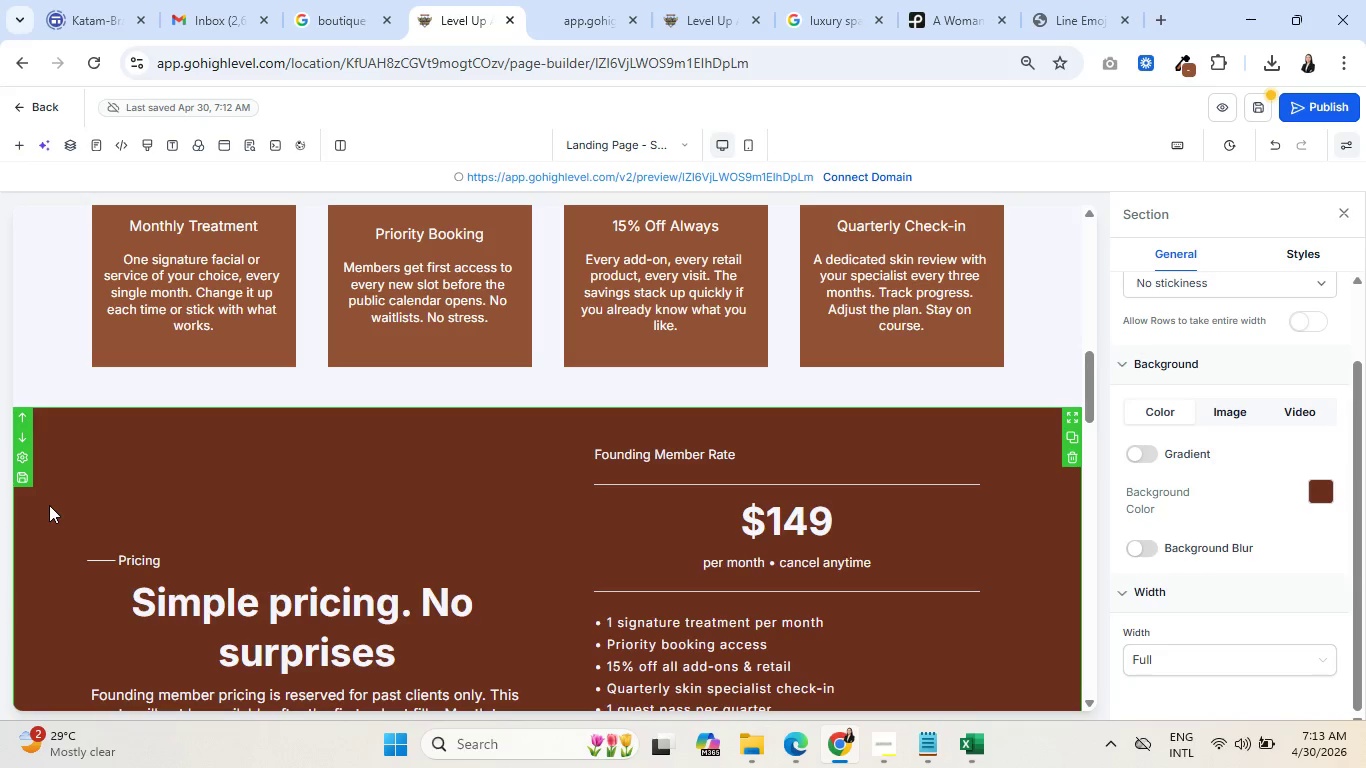 
wait(45.5)
 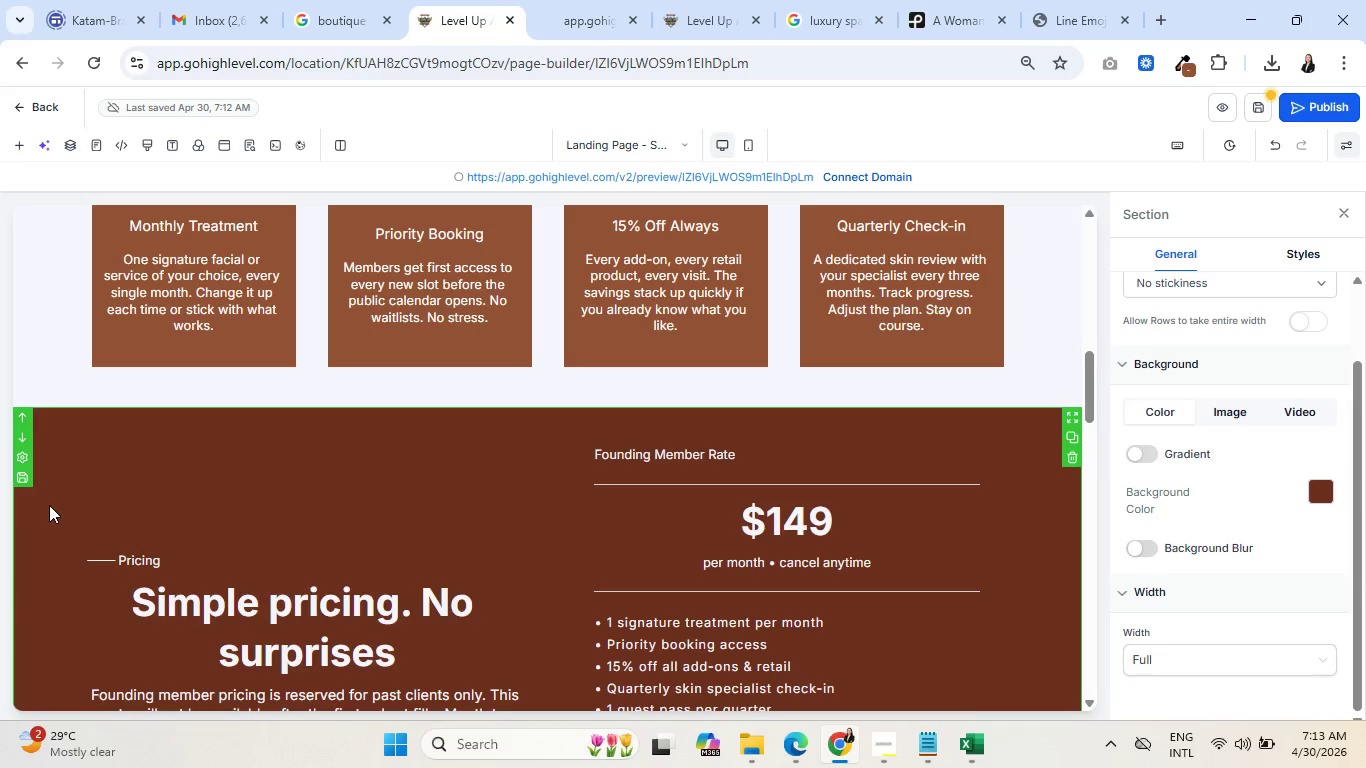 
scroll: coordinate [240, 478], scroll_direction: down, amount: 5.0
 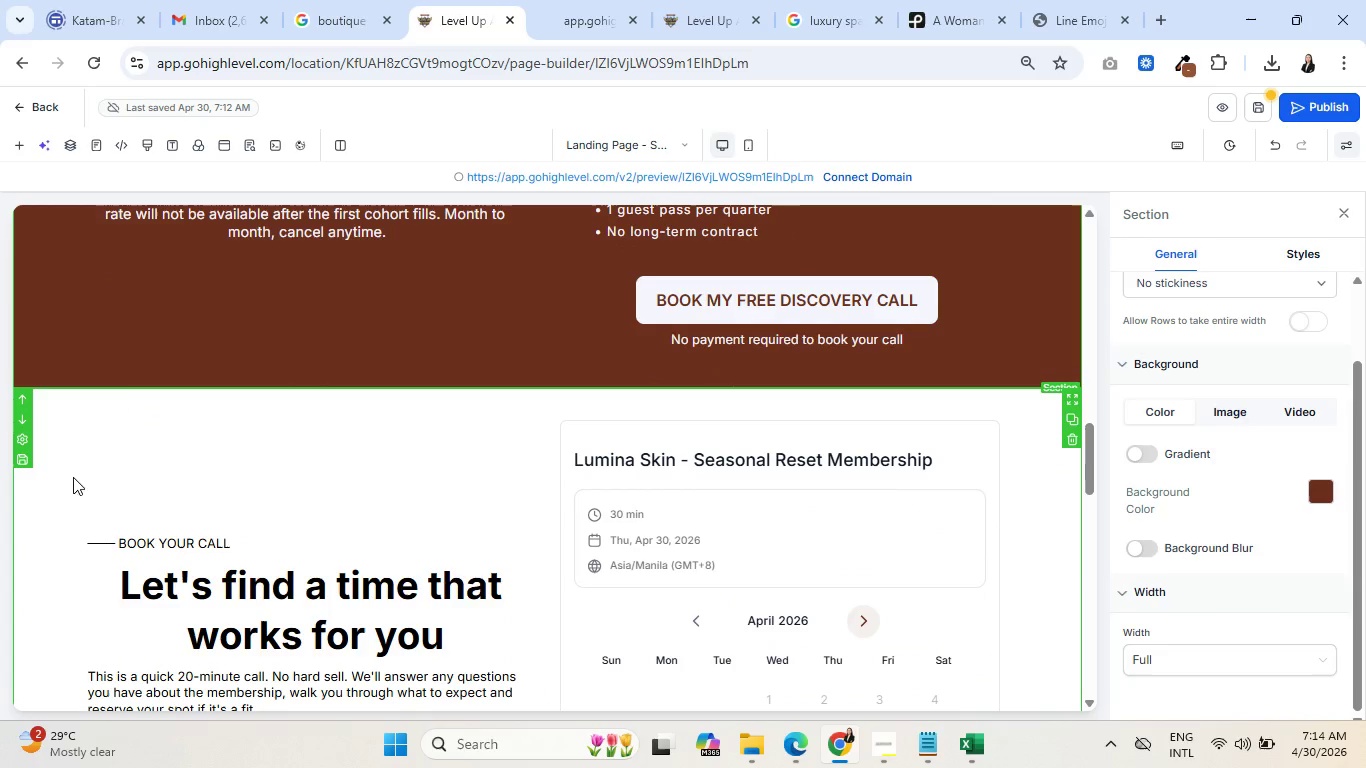 
left_click([76, 477])
 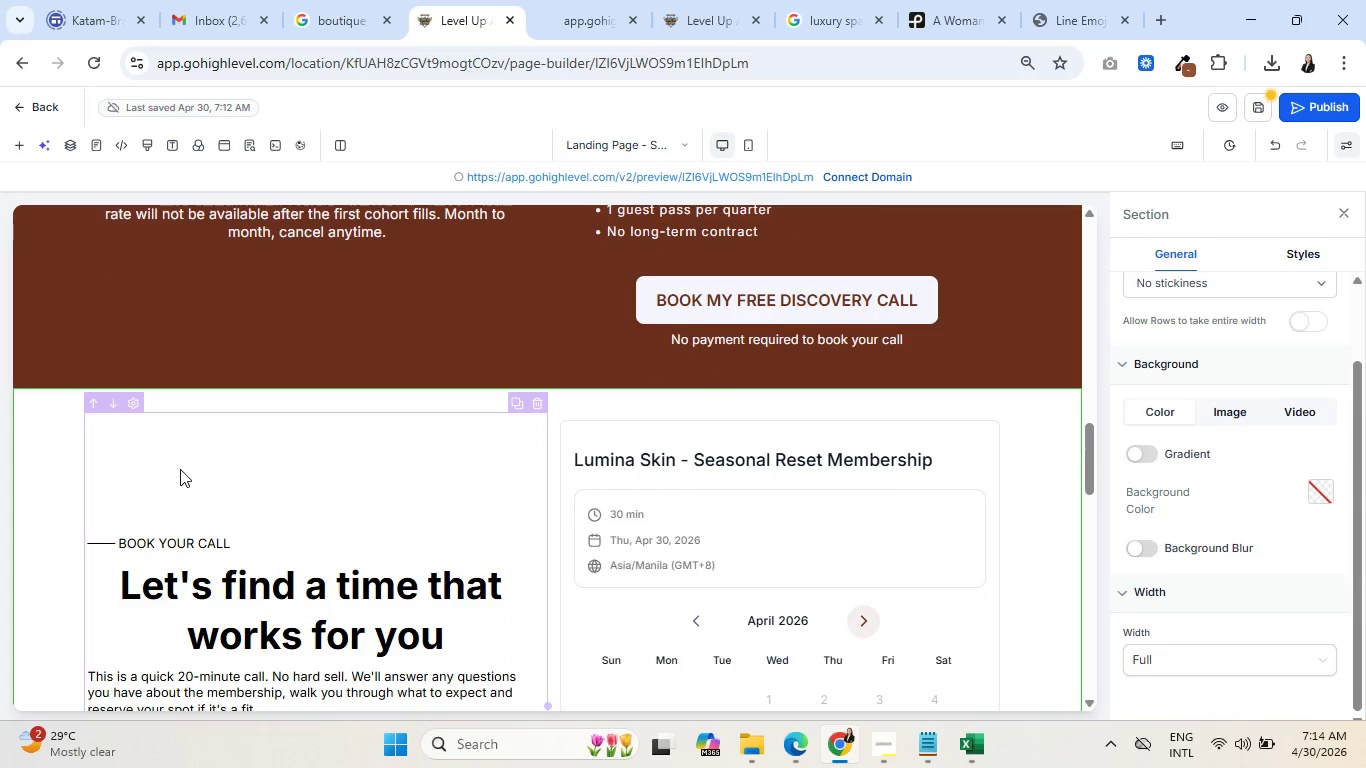 
scroll: coordinate [182, 469], scroll_direction: down, amount: 4.0
 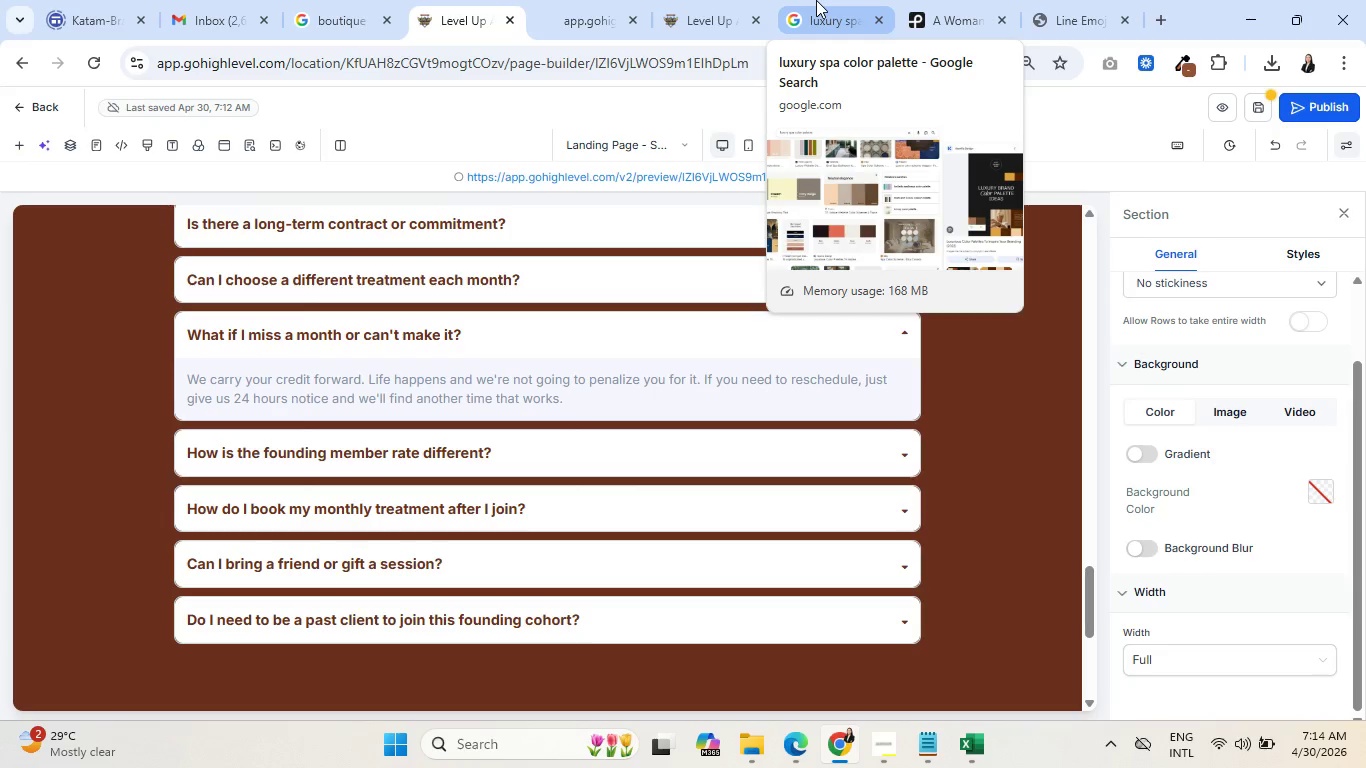 
wait(17.83)
 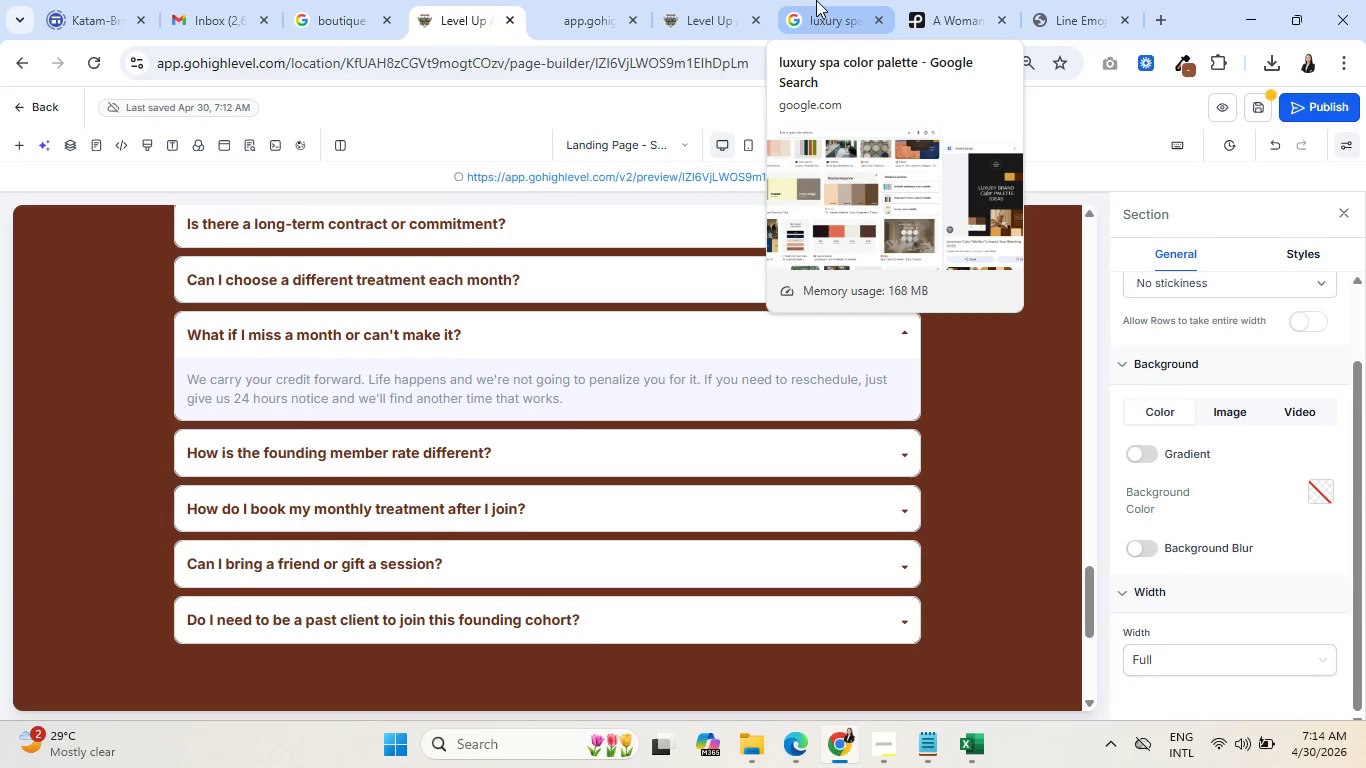 
left_click([816, 0])
 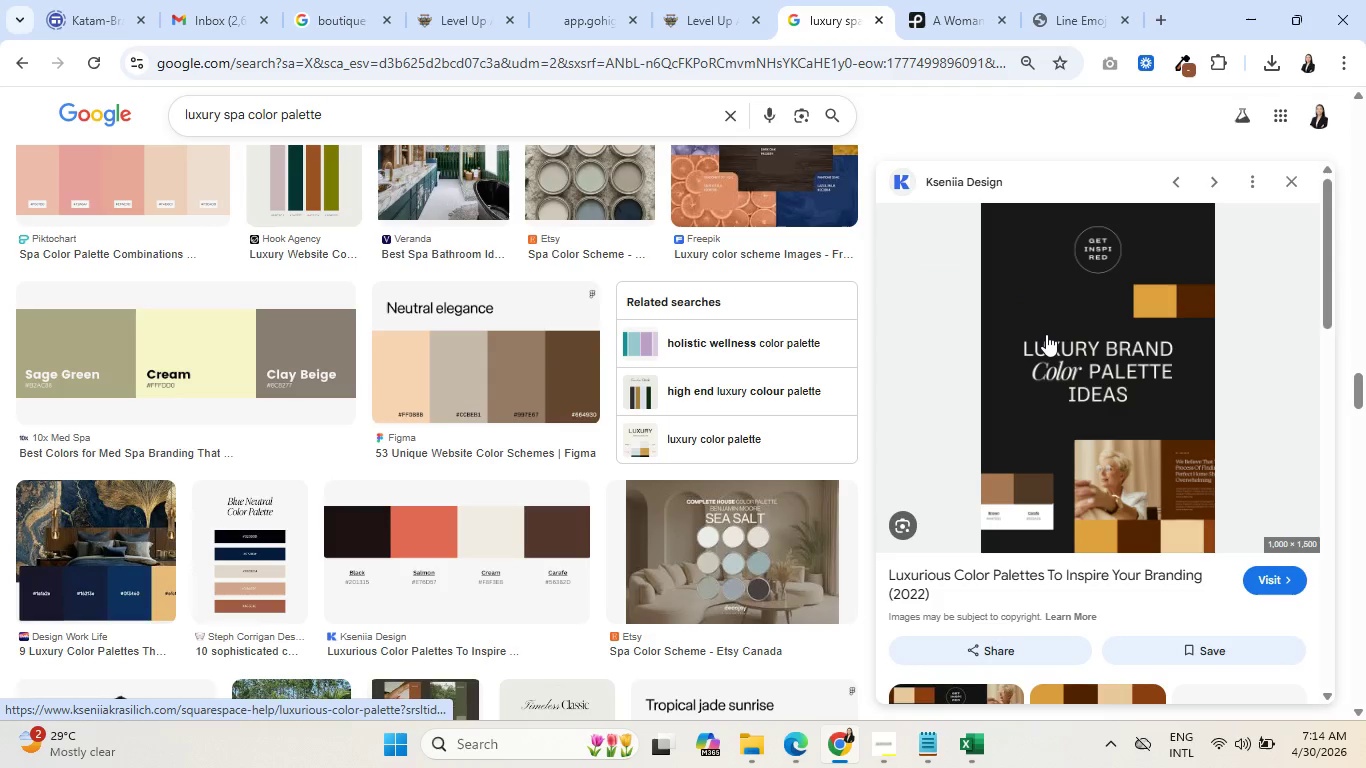 
scroll: coordinate [1046, 334], scroll_direction: down, amount: 3.0
 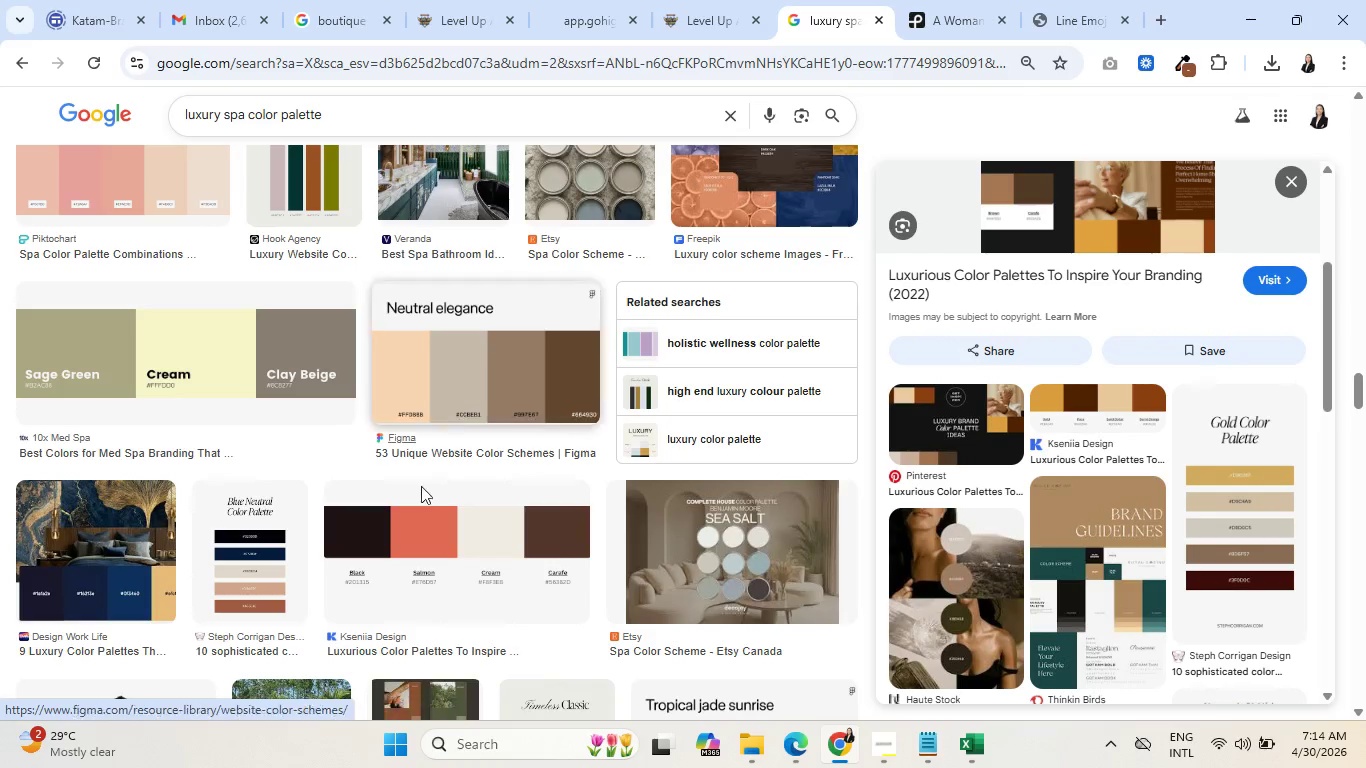 
scroll: coordinate [611, 409], scroll_direction: up, amount: 47.0
 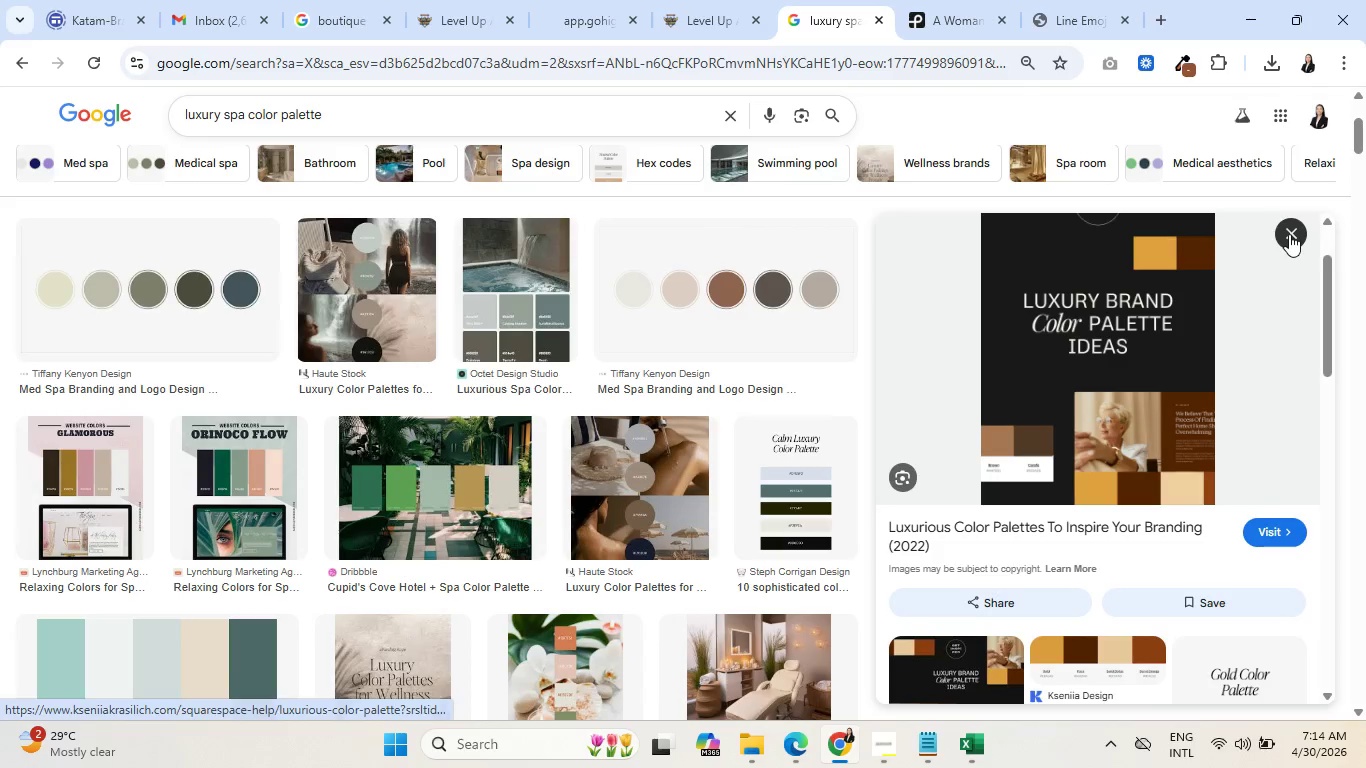 
left_click([1289, 234])
 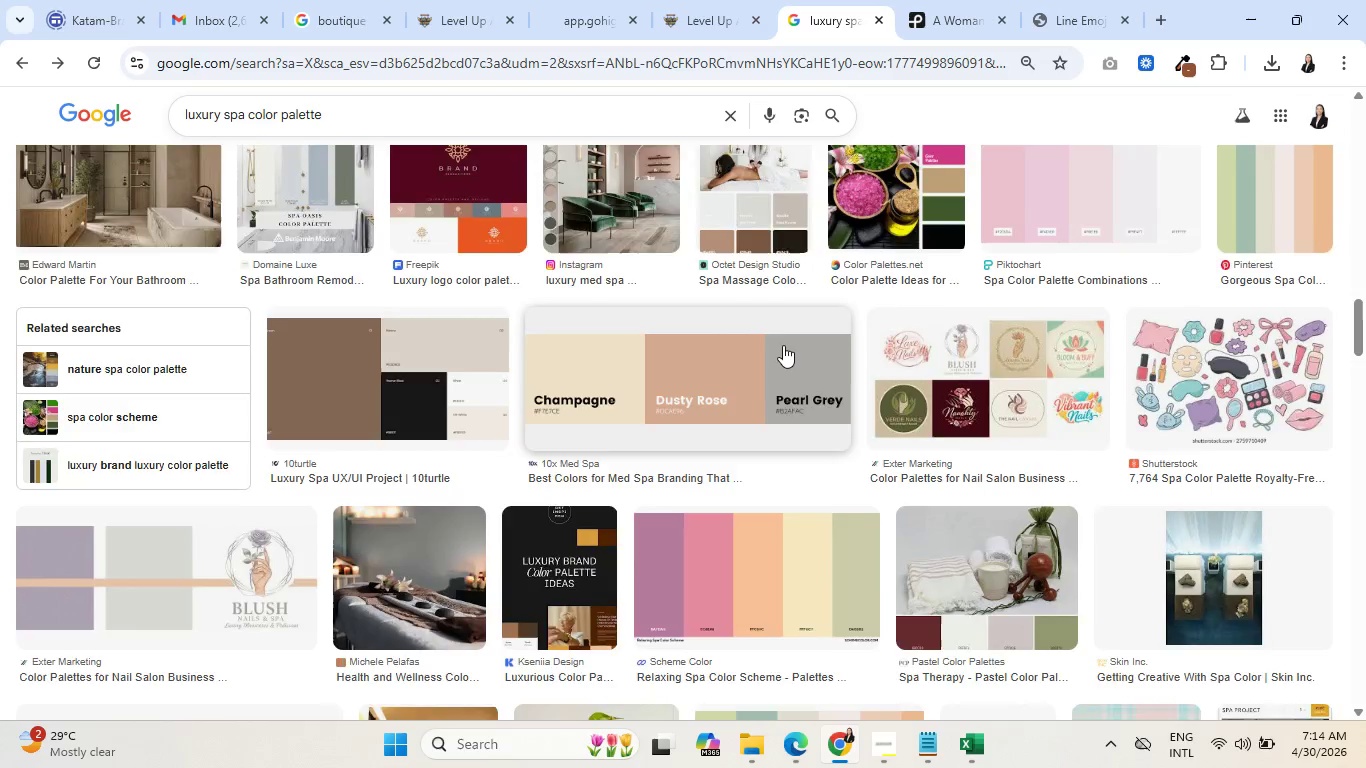 
scroll: coordinate [783, 345], scroll_direction: up, amount: 11.0
 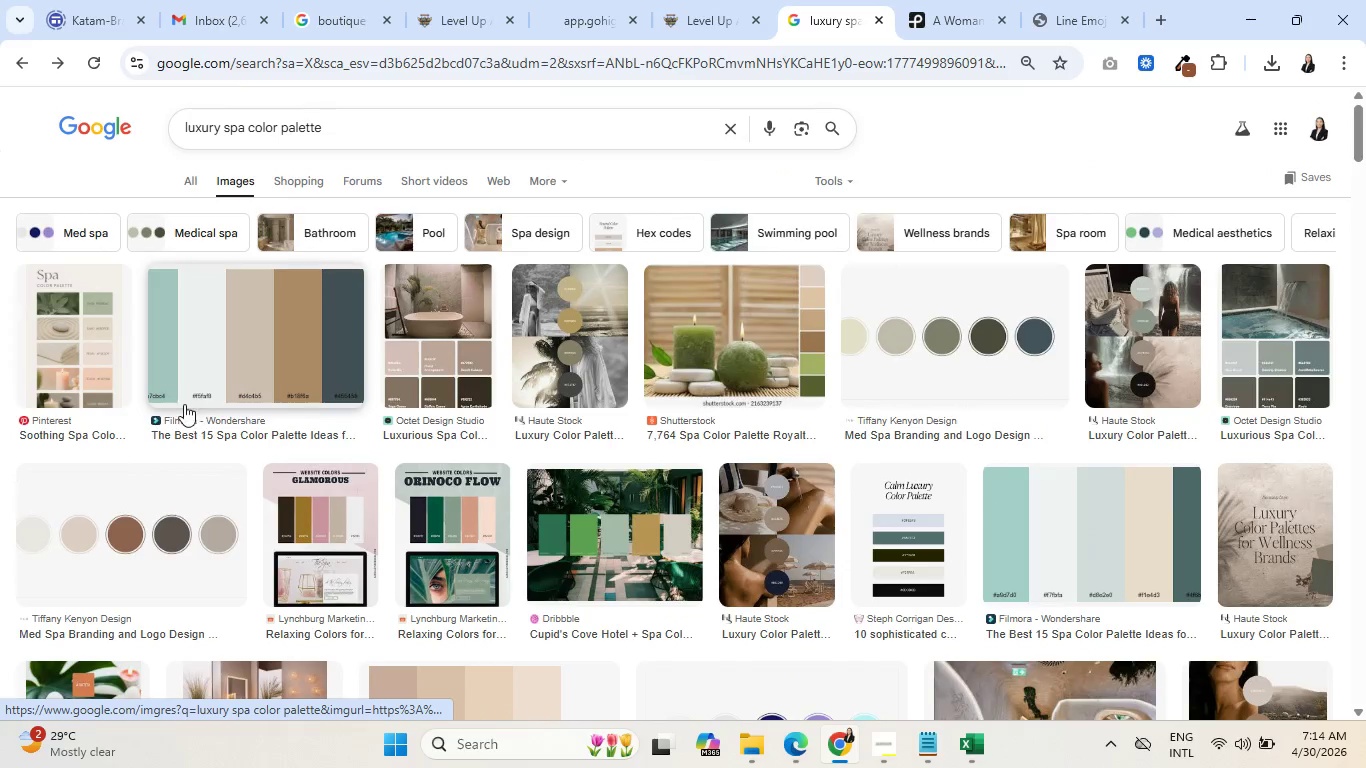 
scroll: coordinate [700, 373], scroll_direction: down, amount: 22.0
 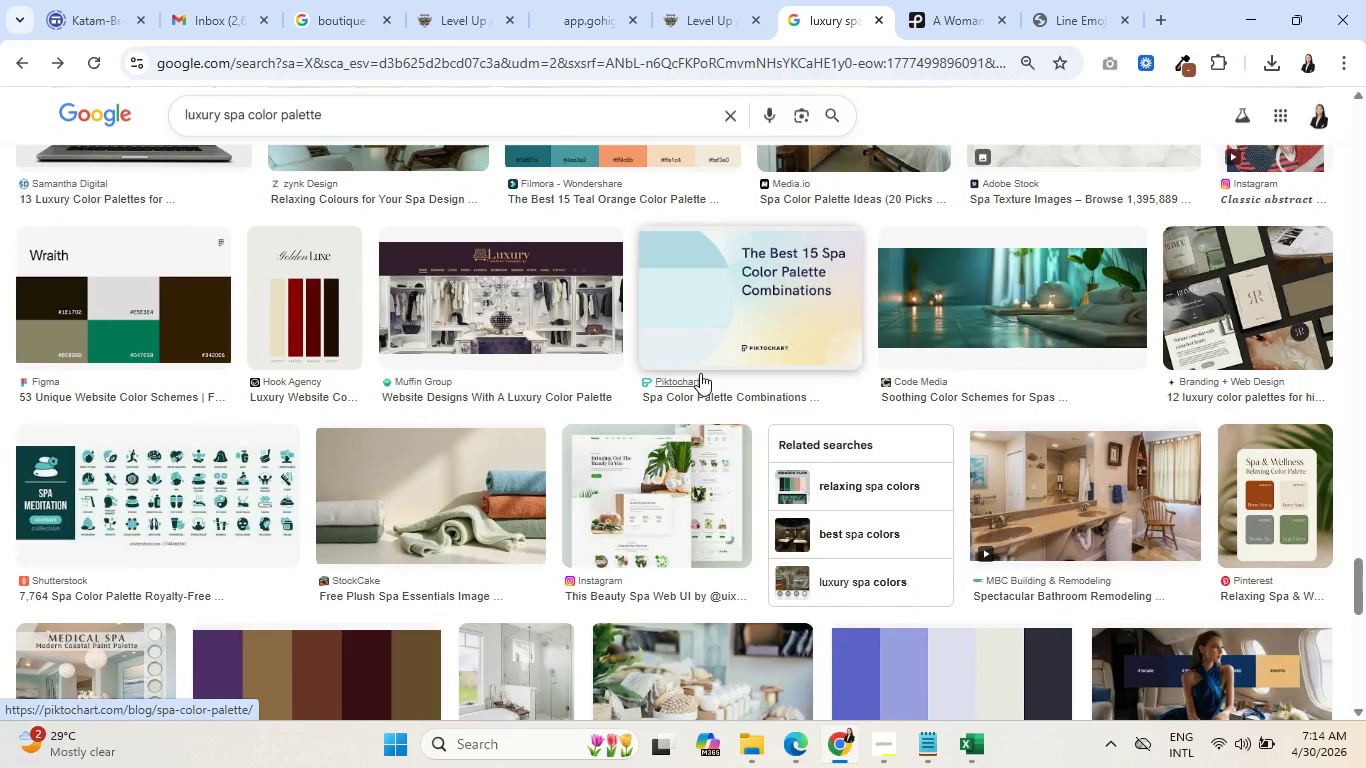 
scroll: coordinate [699, 371], scroll_direction: down, amount: 4.0
 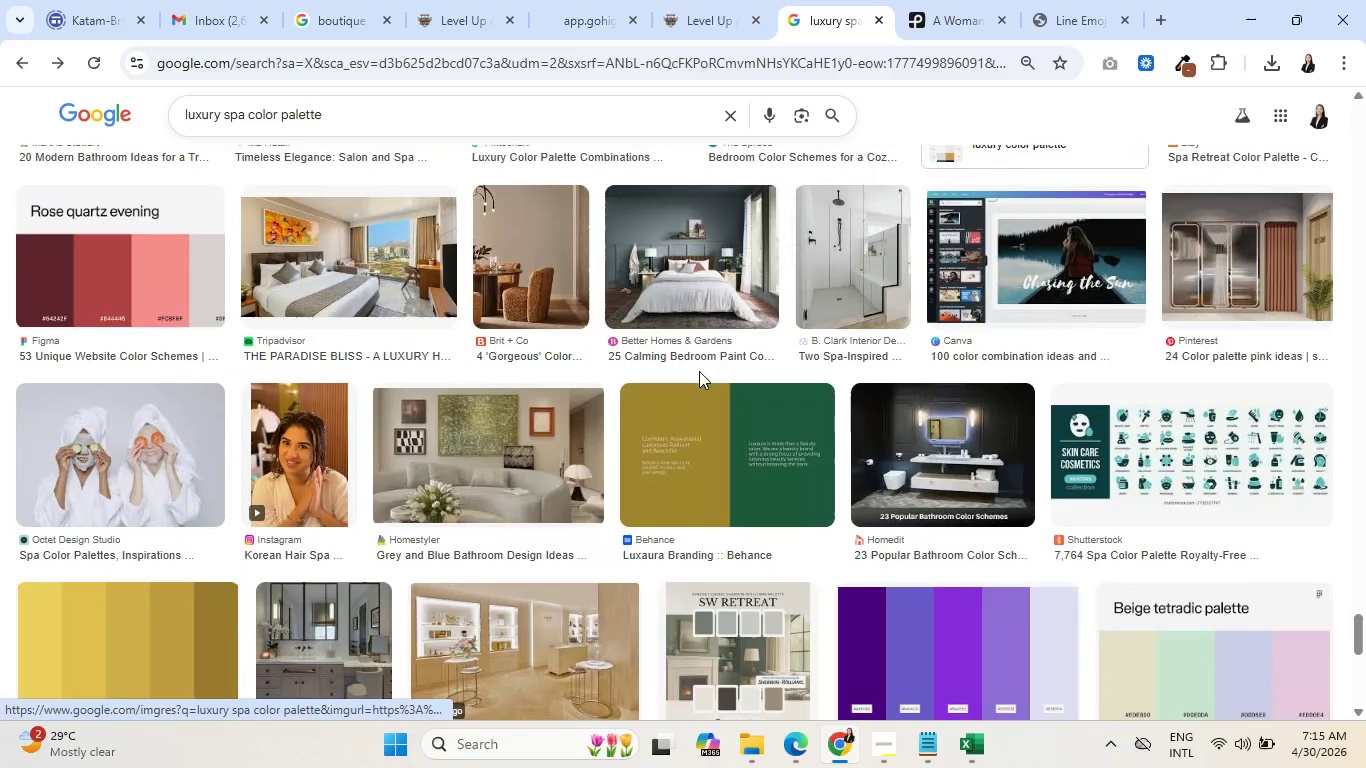 
left_click([705, 0])
 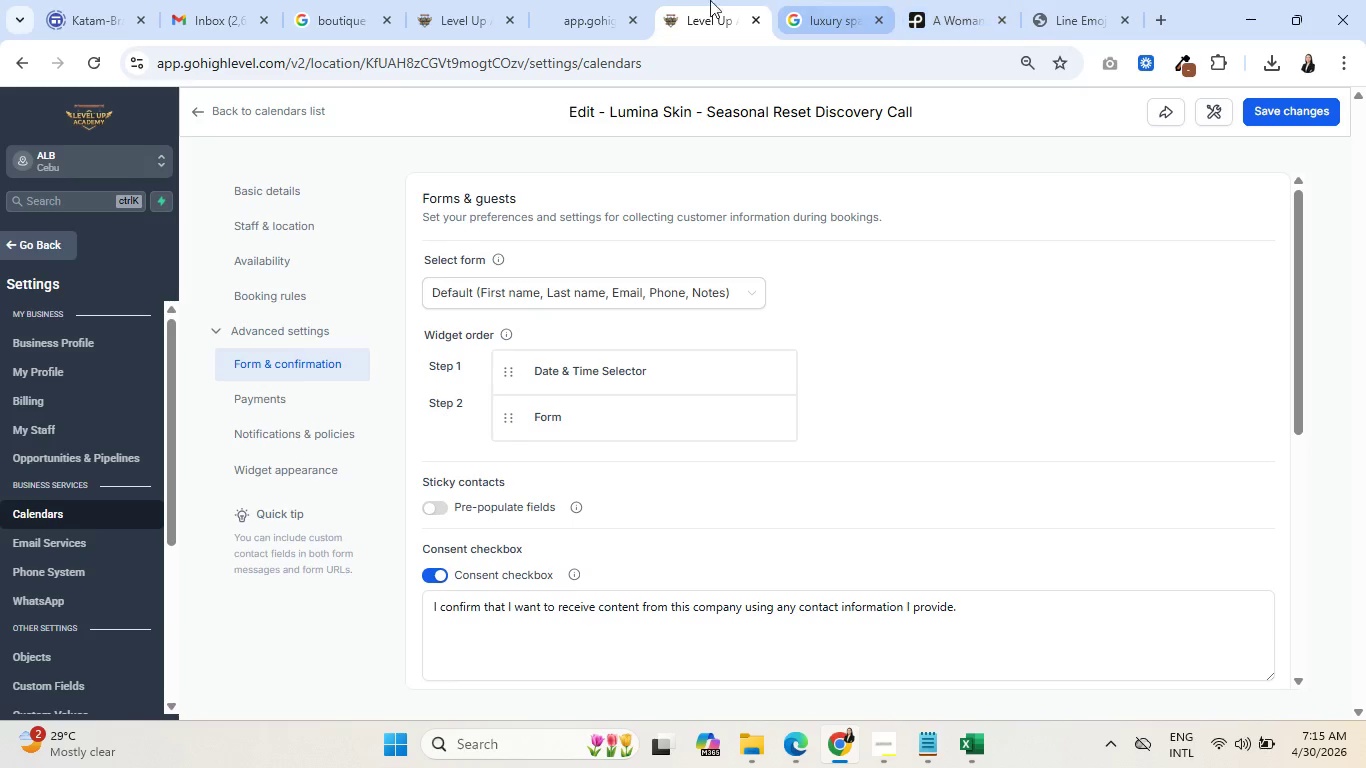 
left_click([568, 0])
 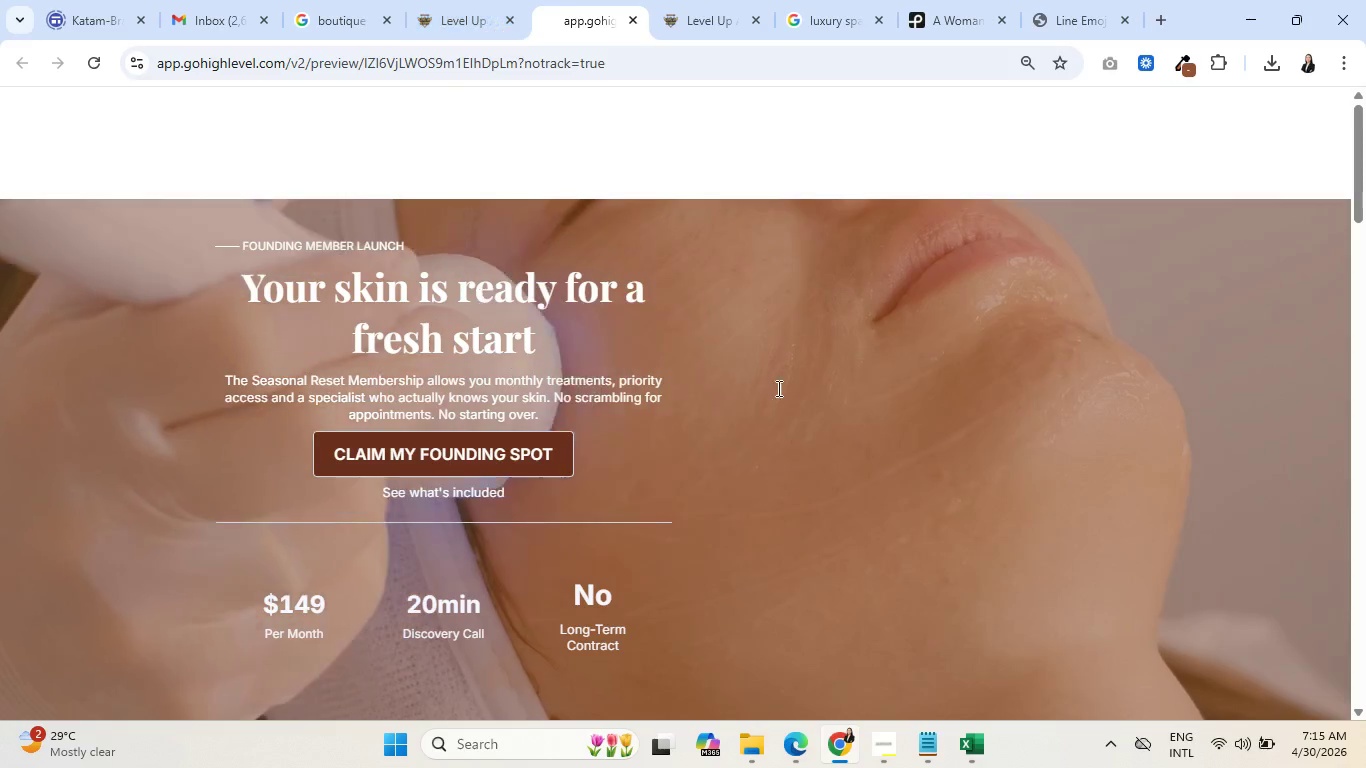 
scroll: coordinate [506, 411], scroll_direction: down, amount: 22.0
 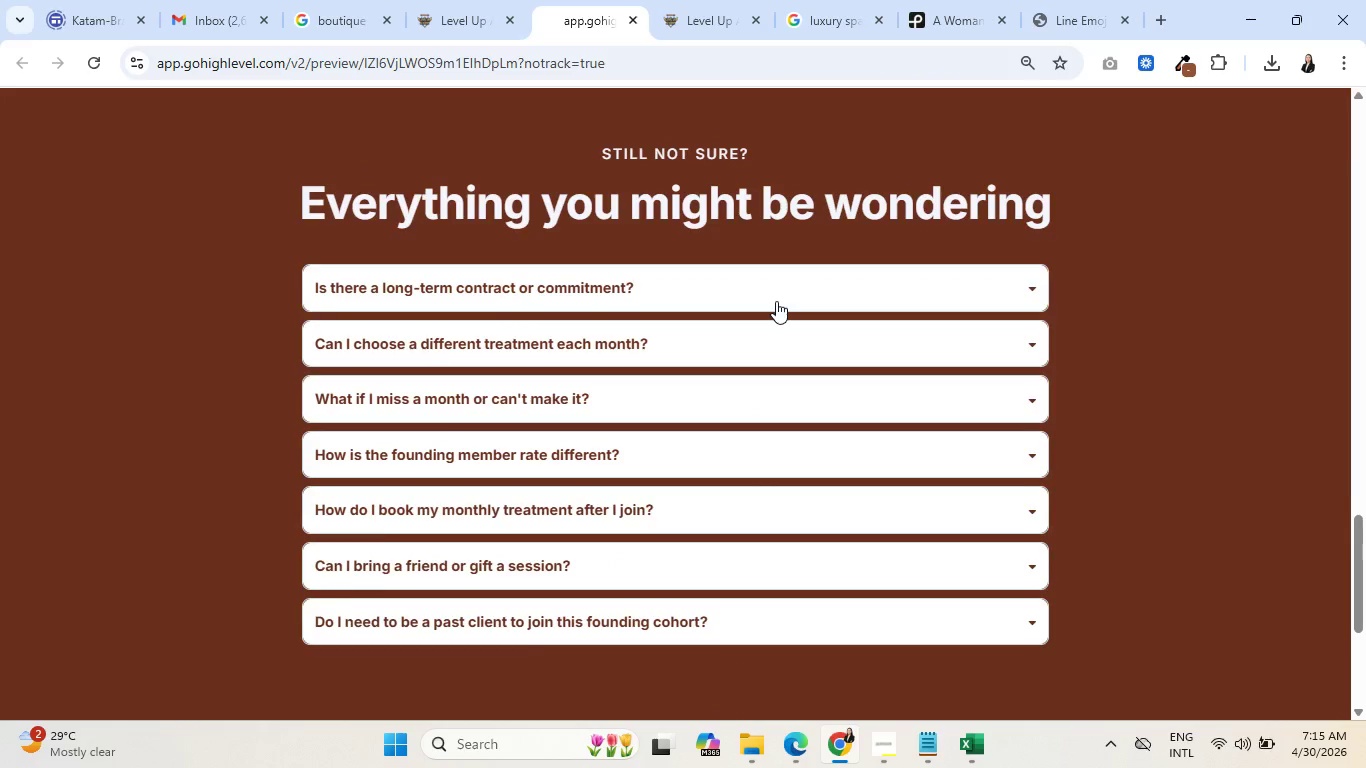 
left_click([776, 301])
 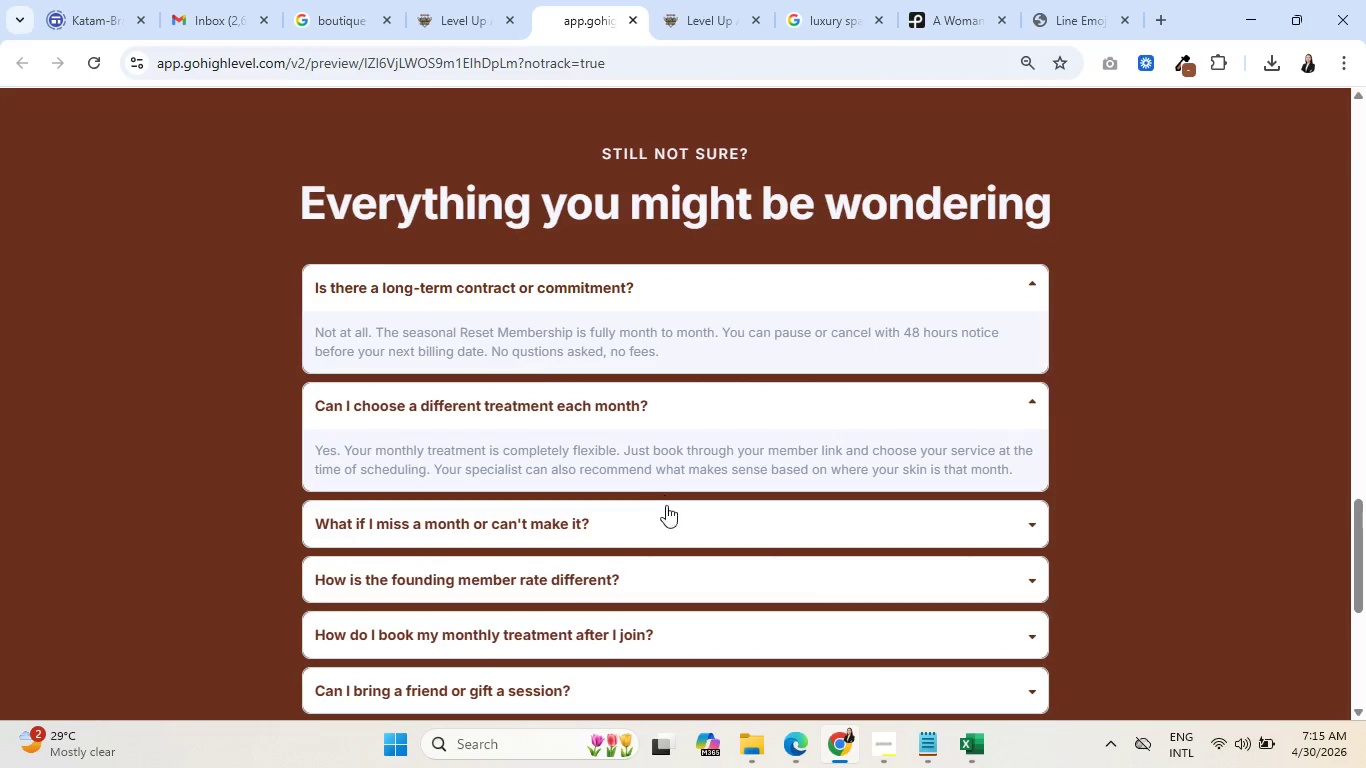 
left_click([669, 518])
 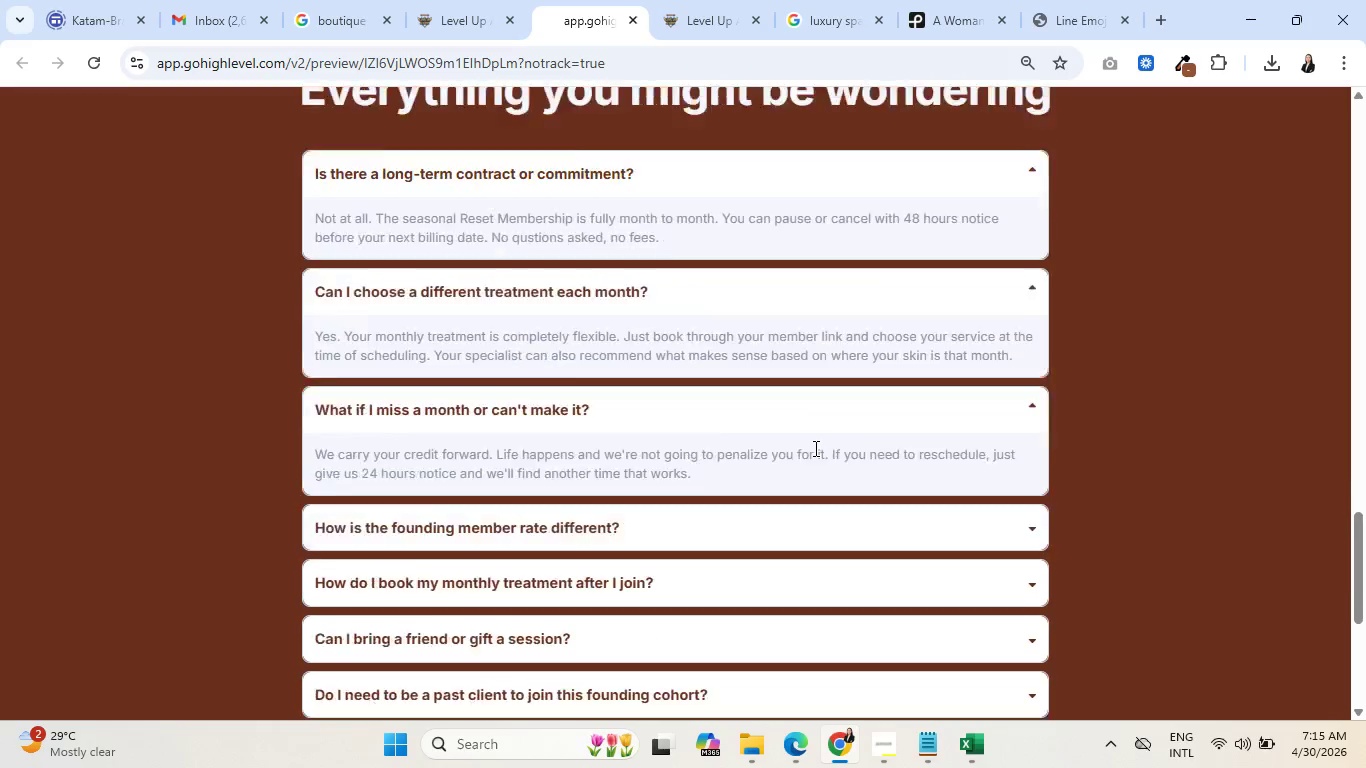 
scroll: coordinate [803, 456], scroll_direction: down, amount: 2.0
 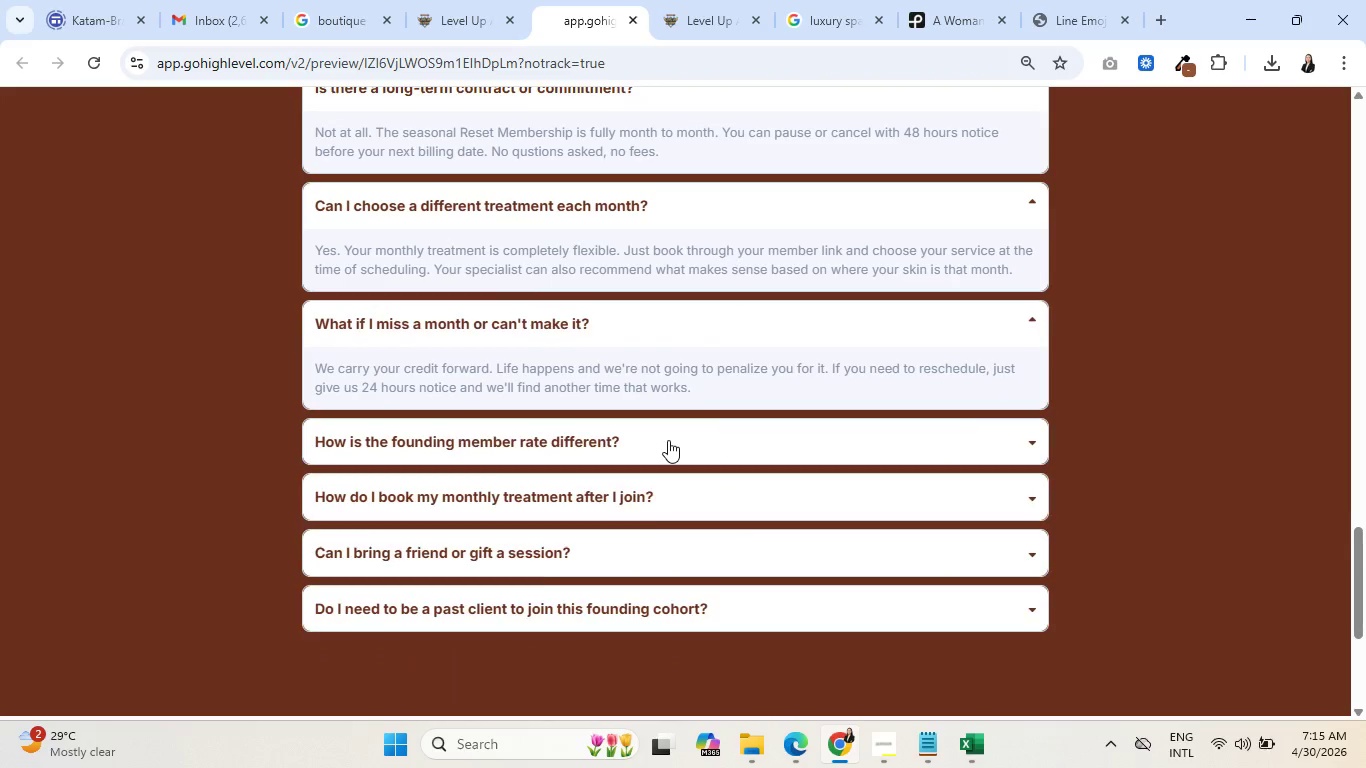 
left_click([668, 440])
 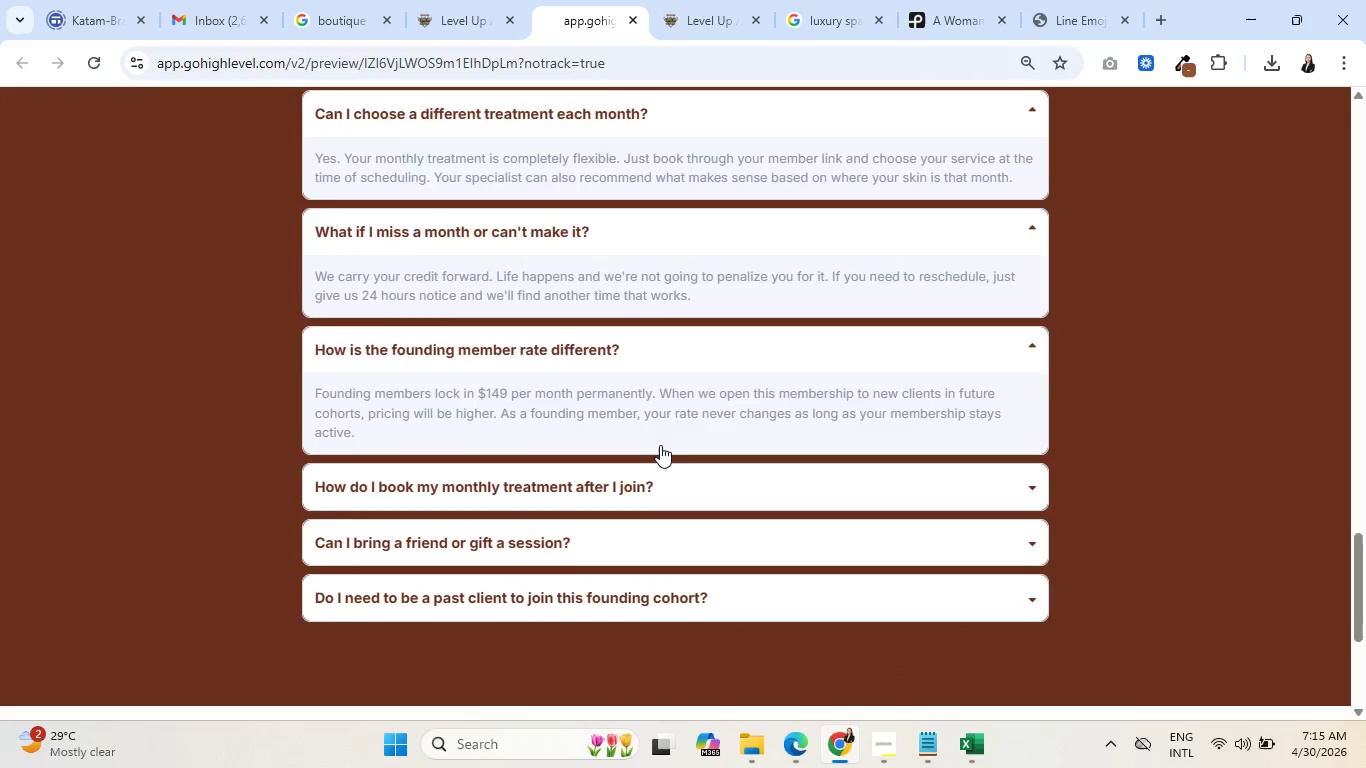 
scroll: coordinate [660, 445], scroll_direction: down, amount: 2.0
 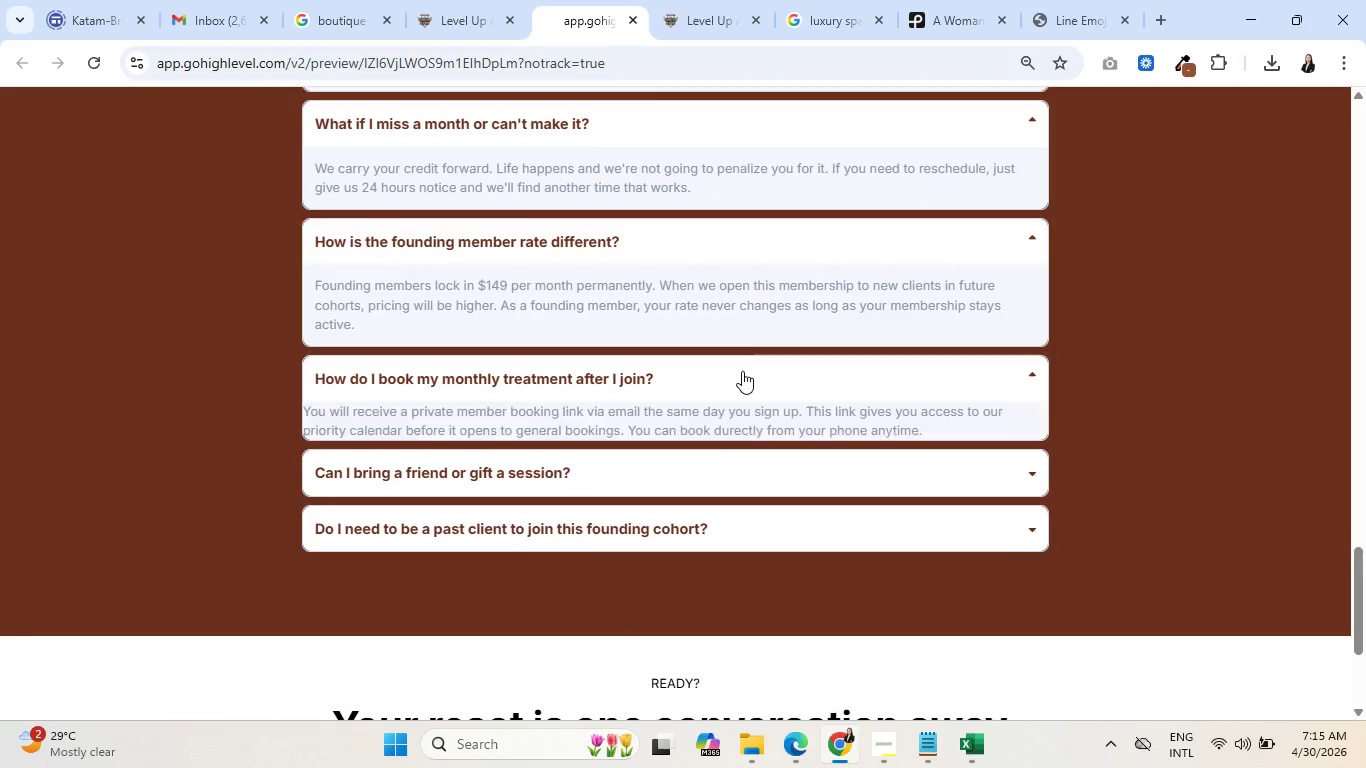 
left_click([742, 371])
 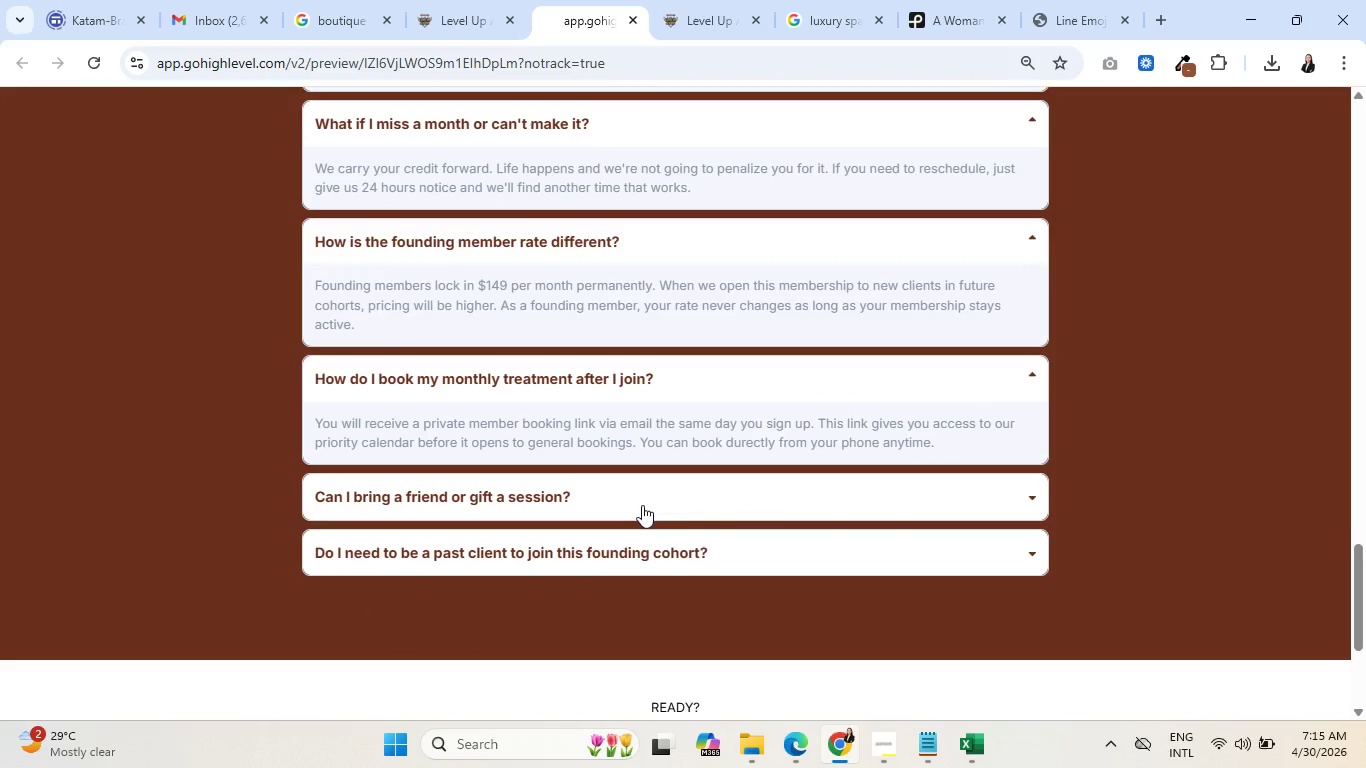 
left_click([642, 505])
 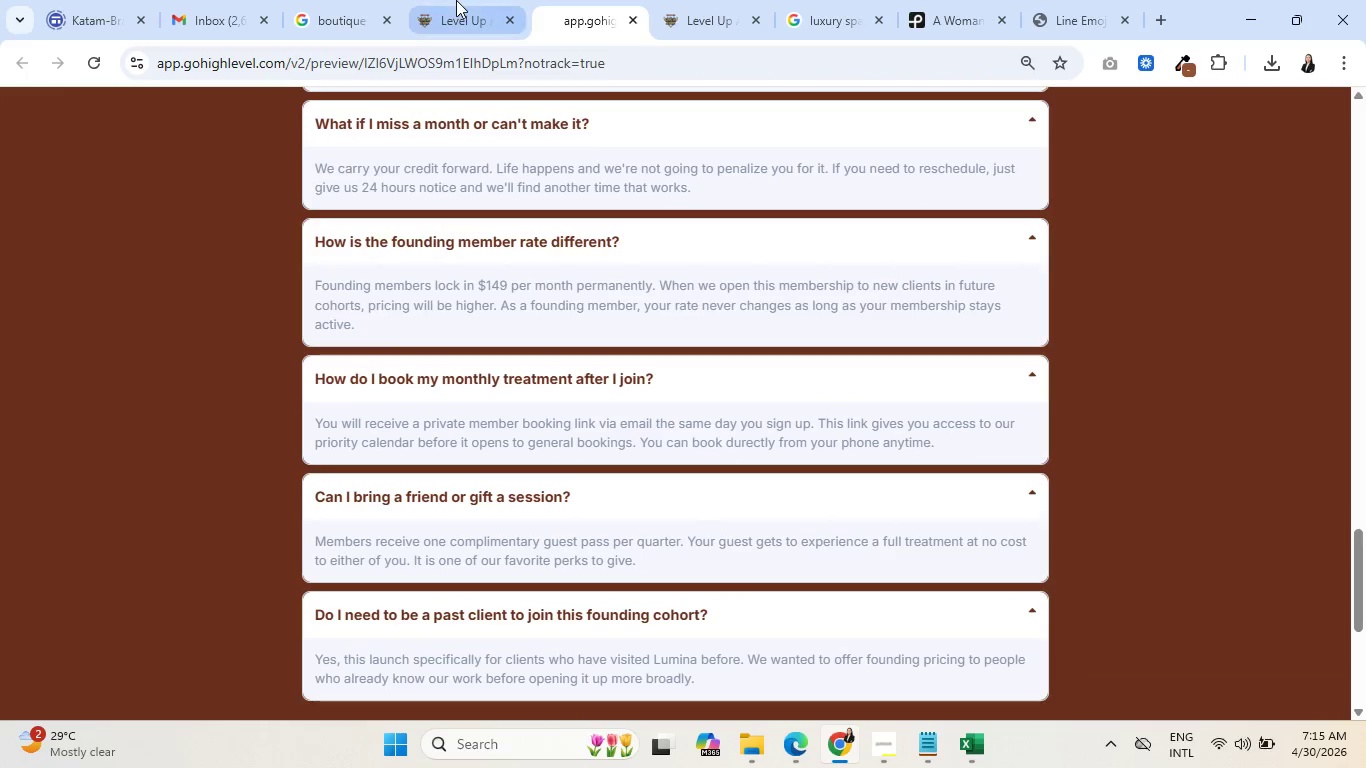 
left_click([456, 0])
 